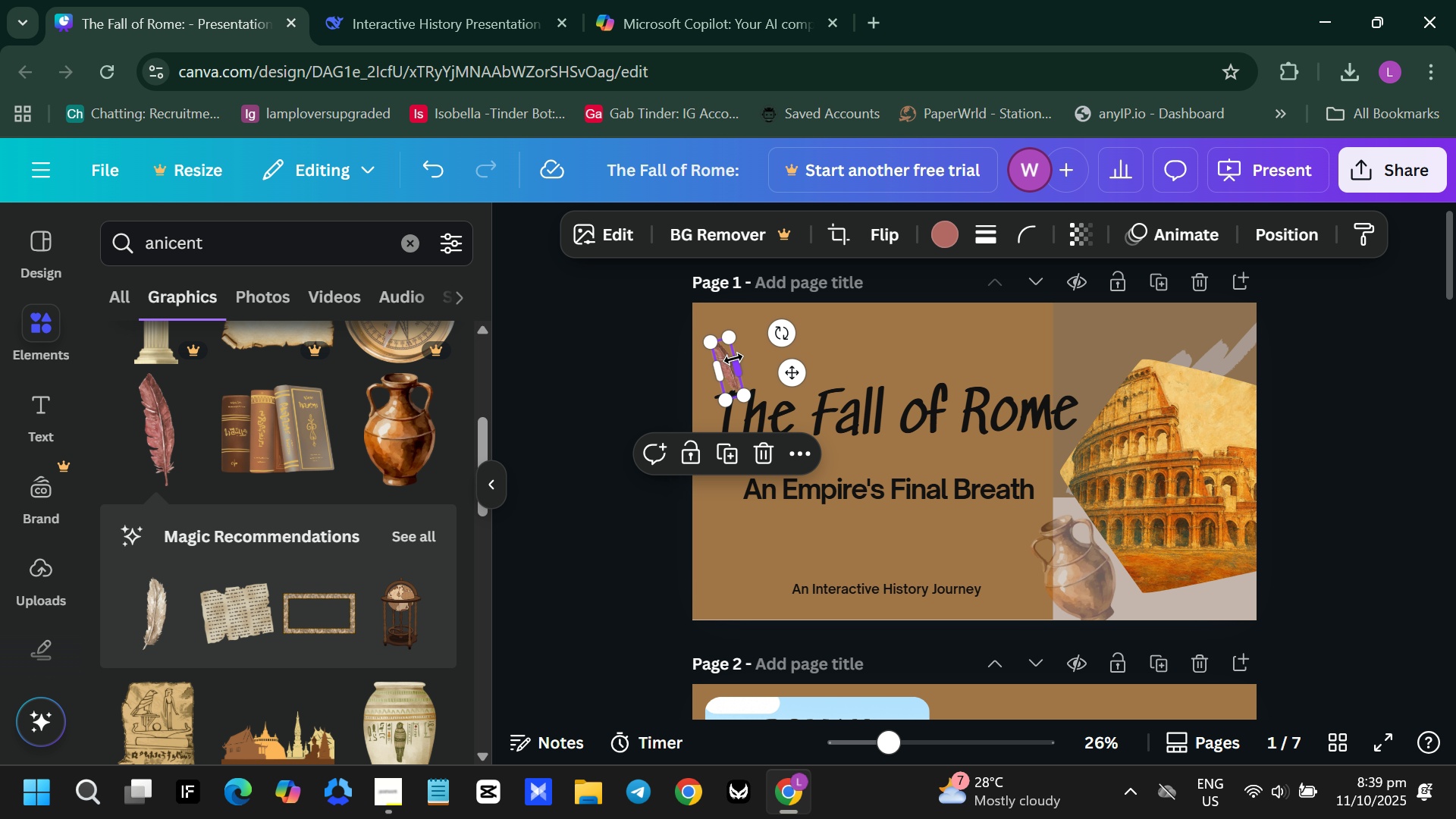 
left_click_drag(start_coordinate=[798, 369], to_coordinate=[864, 457])
 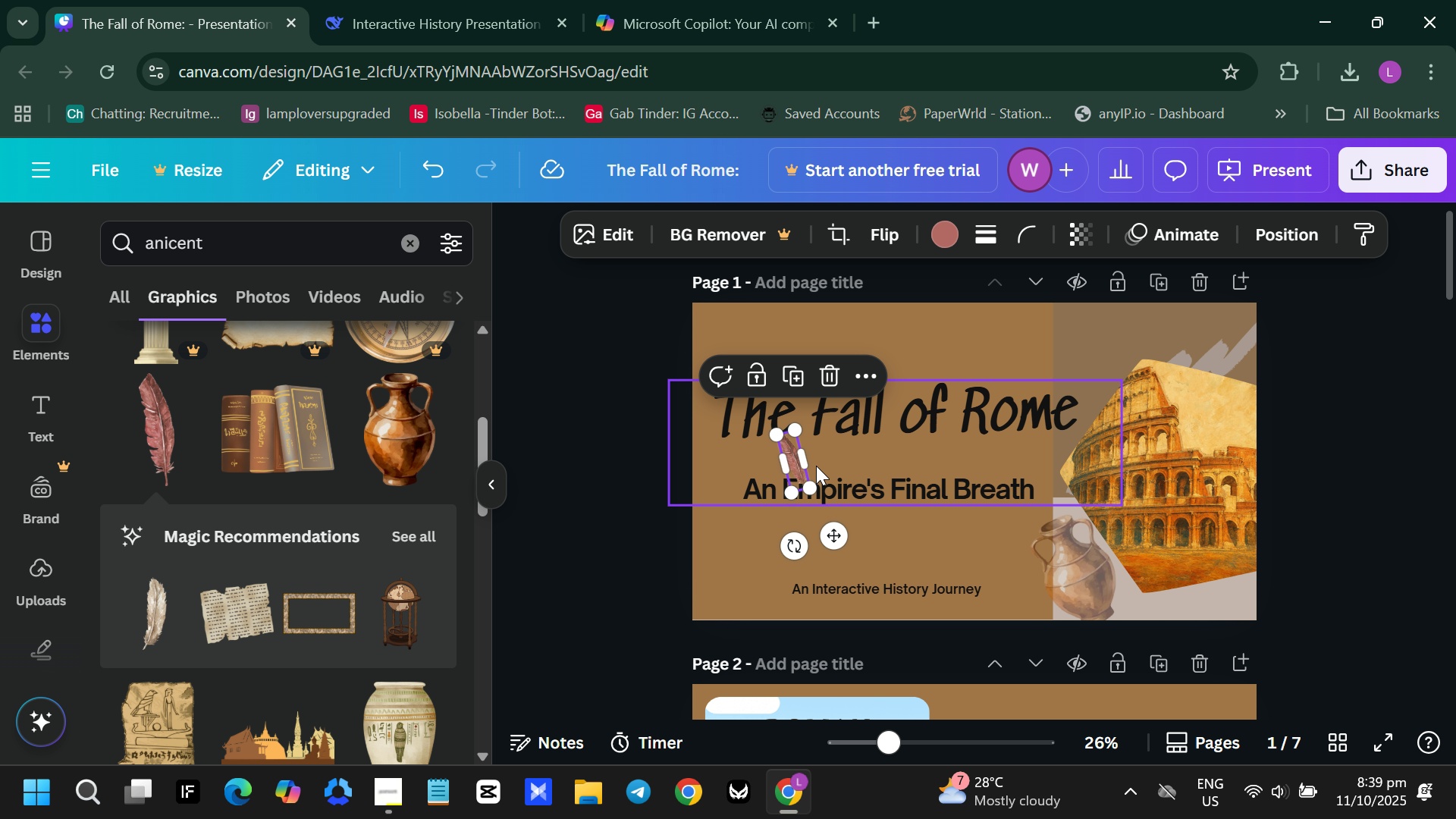 
left_click_drag(start_coordinate=[805, 456], to_coordinate=[804, 467])
 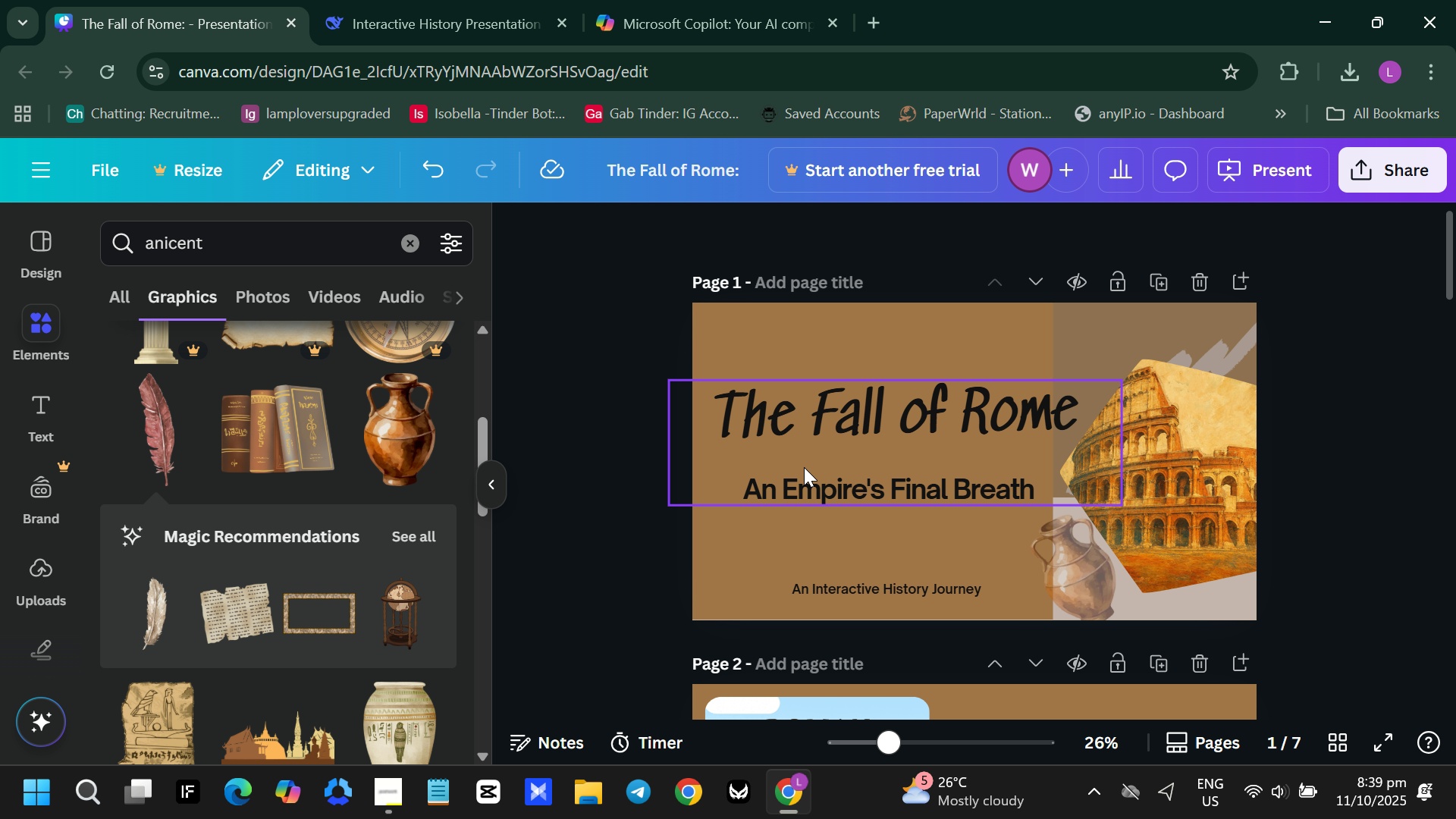 
key(Backspace)
 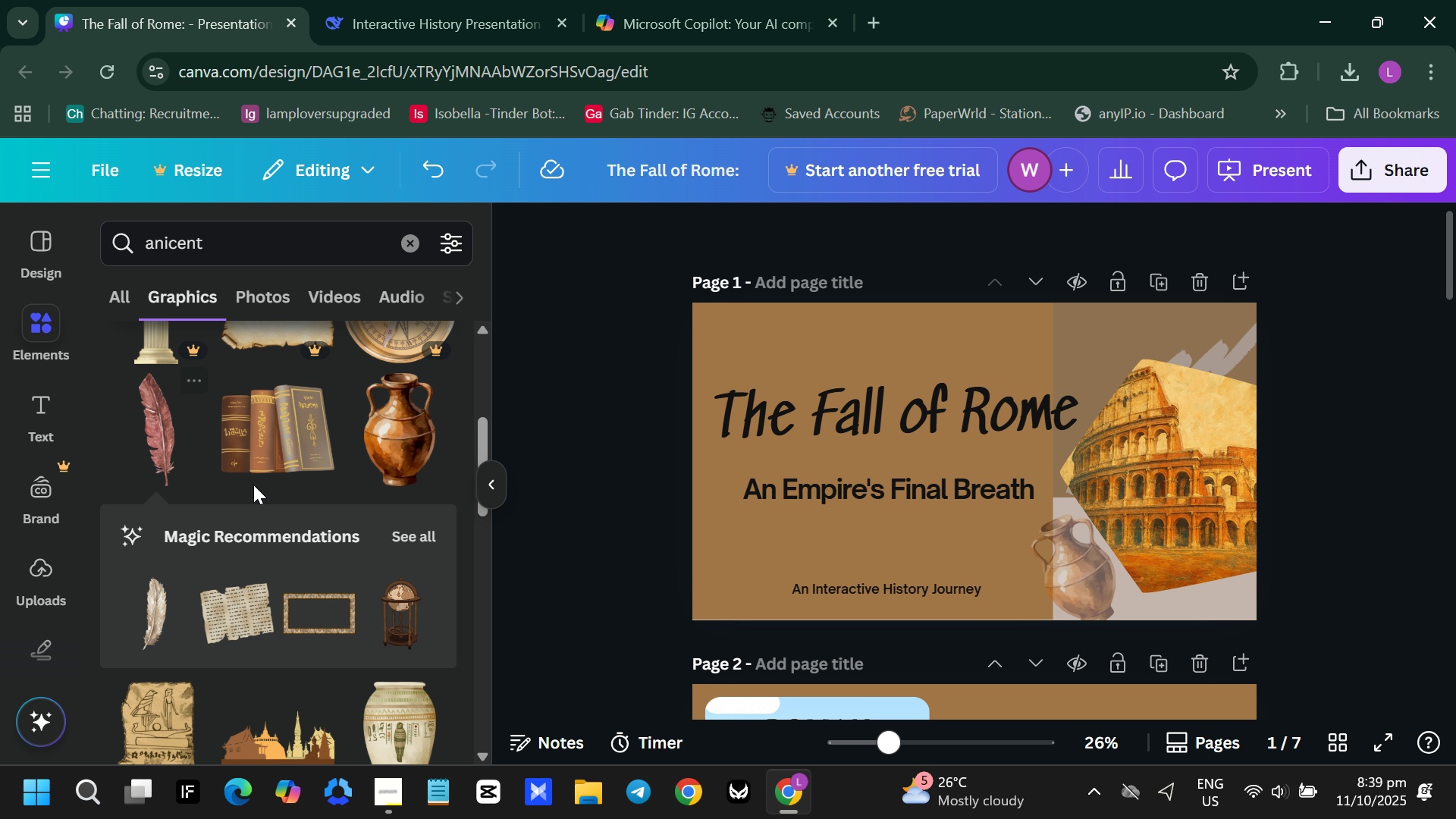 
scroll: coordinate [262, 482], scroll_direction: down, amount: 3.0
 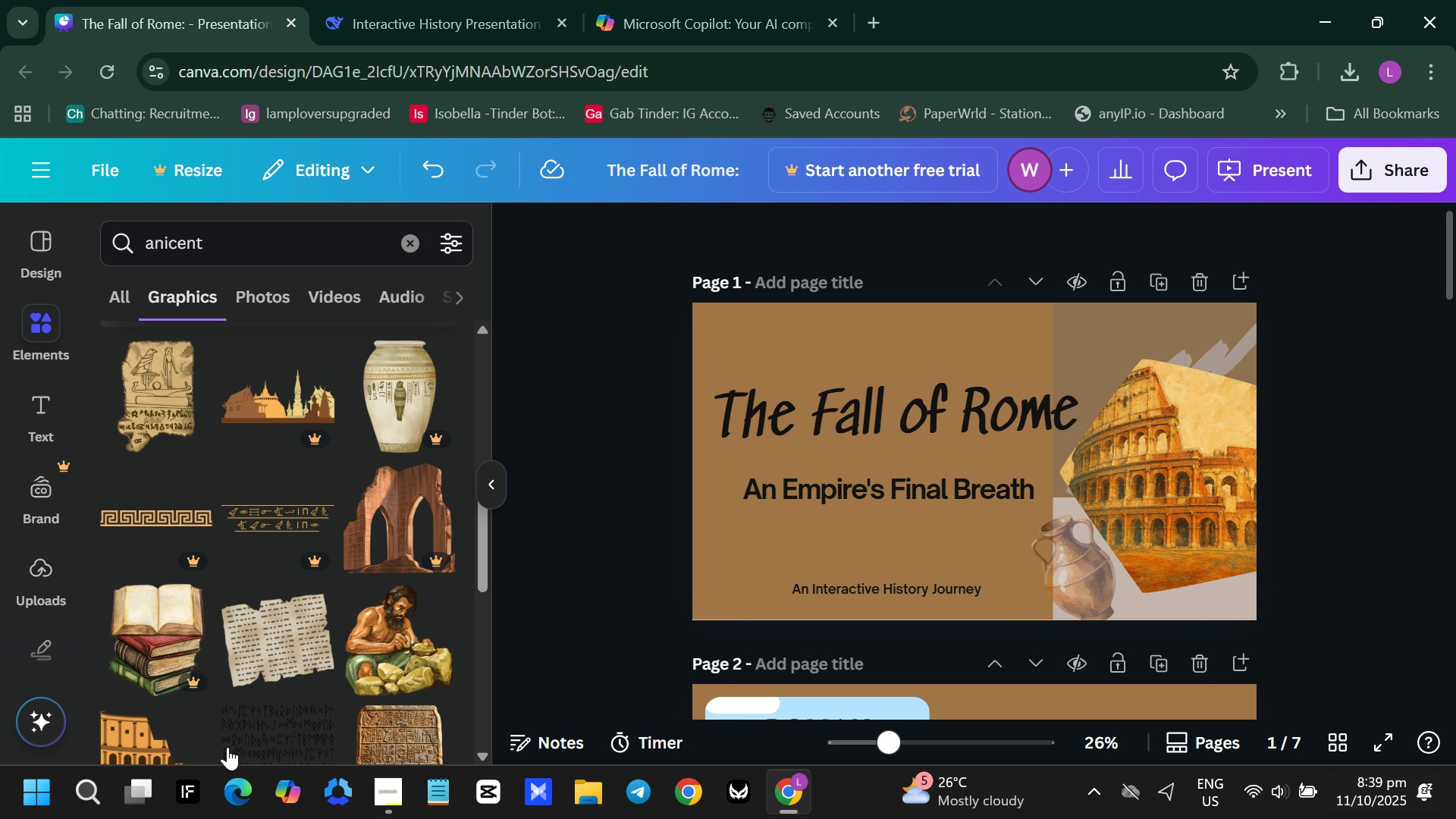 
scroll: coordinate [180, 665], scroll_direction: up, amount: 1.0
 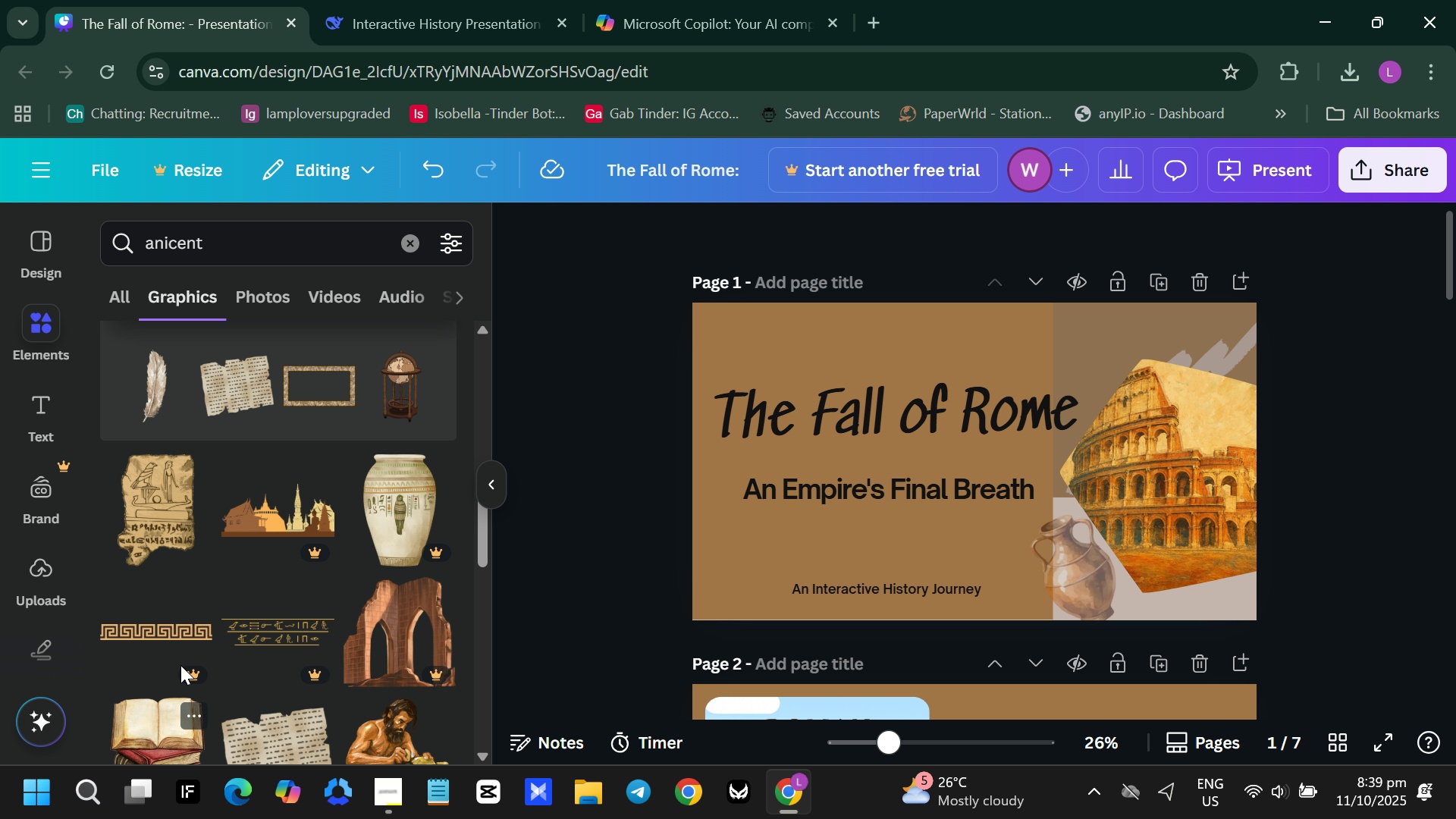 
scroll: coordinate [180, 665], scroll_direction: down, amount: 1.0
 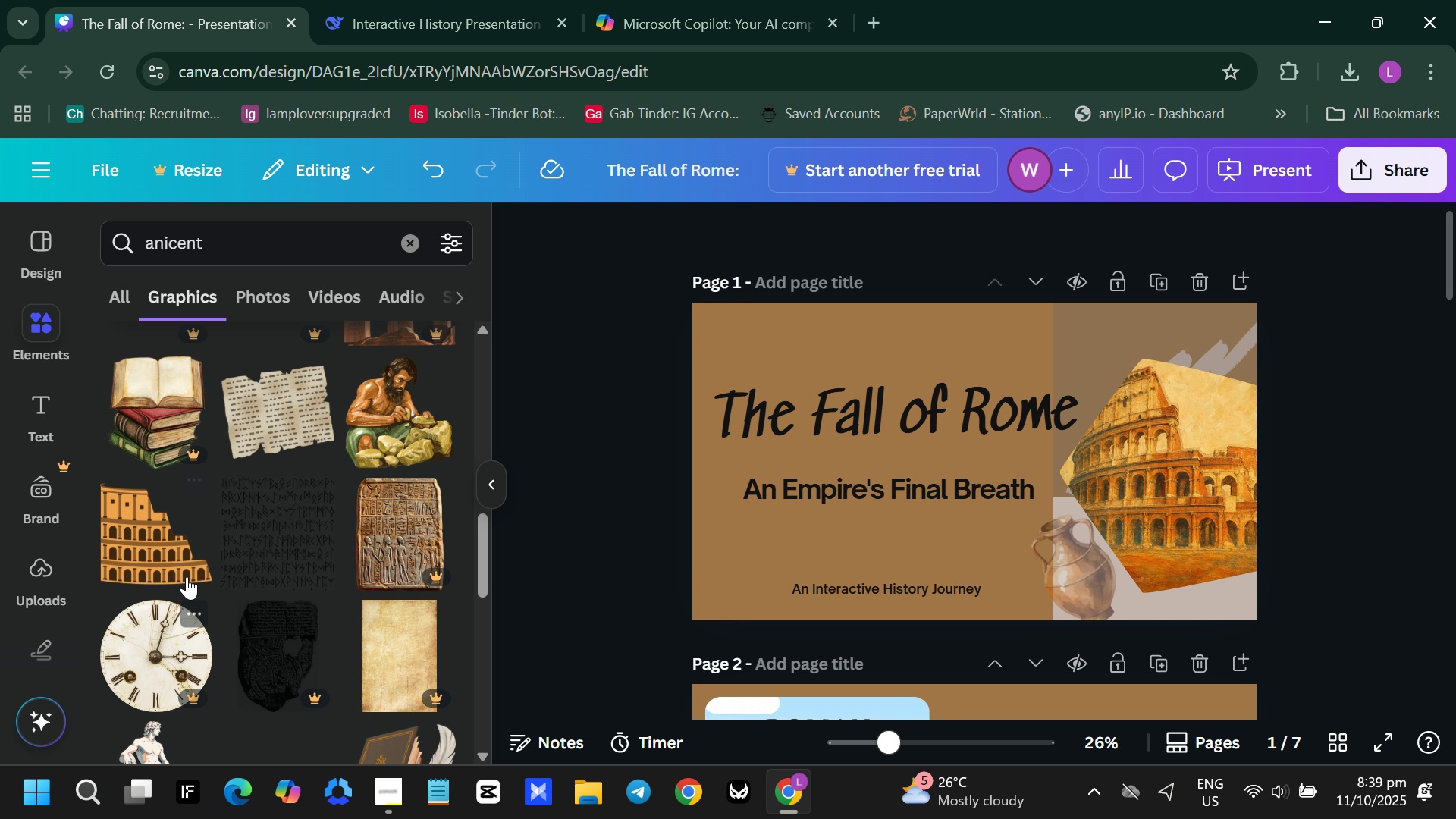 
left_click([164, 566])
 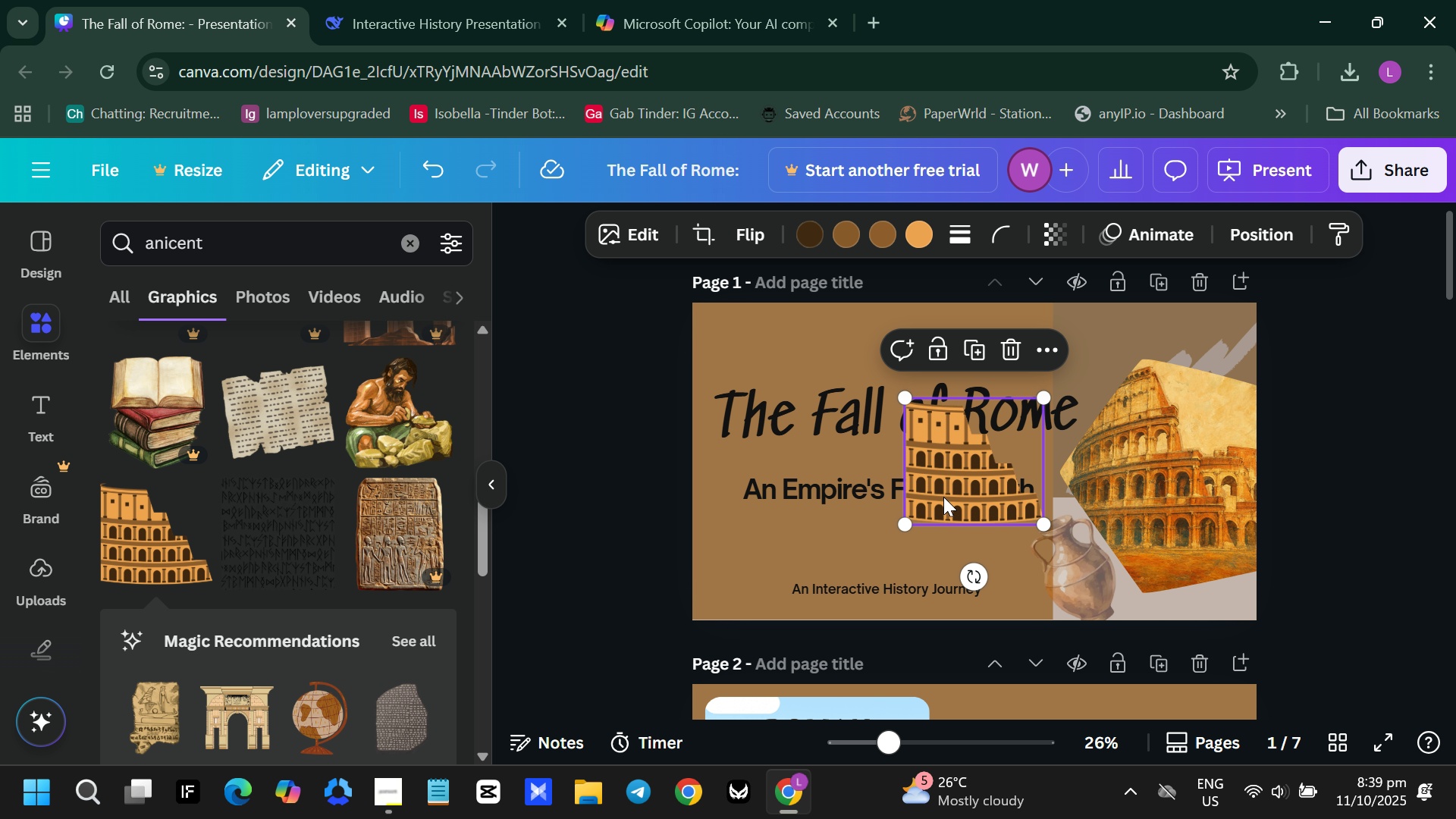 
left_click_drag(start_coordinate=[946, 491], to_coordinate=[733, 592])
 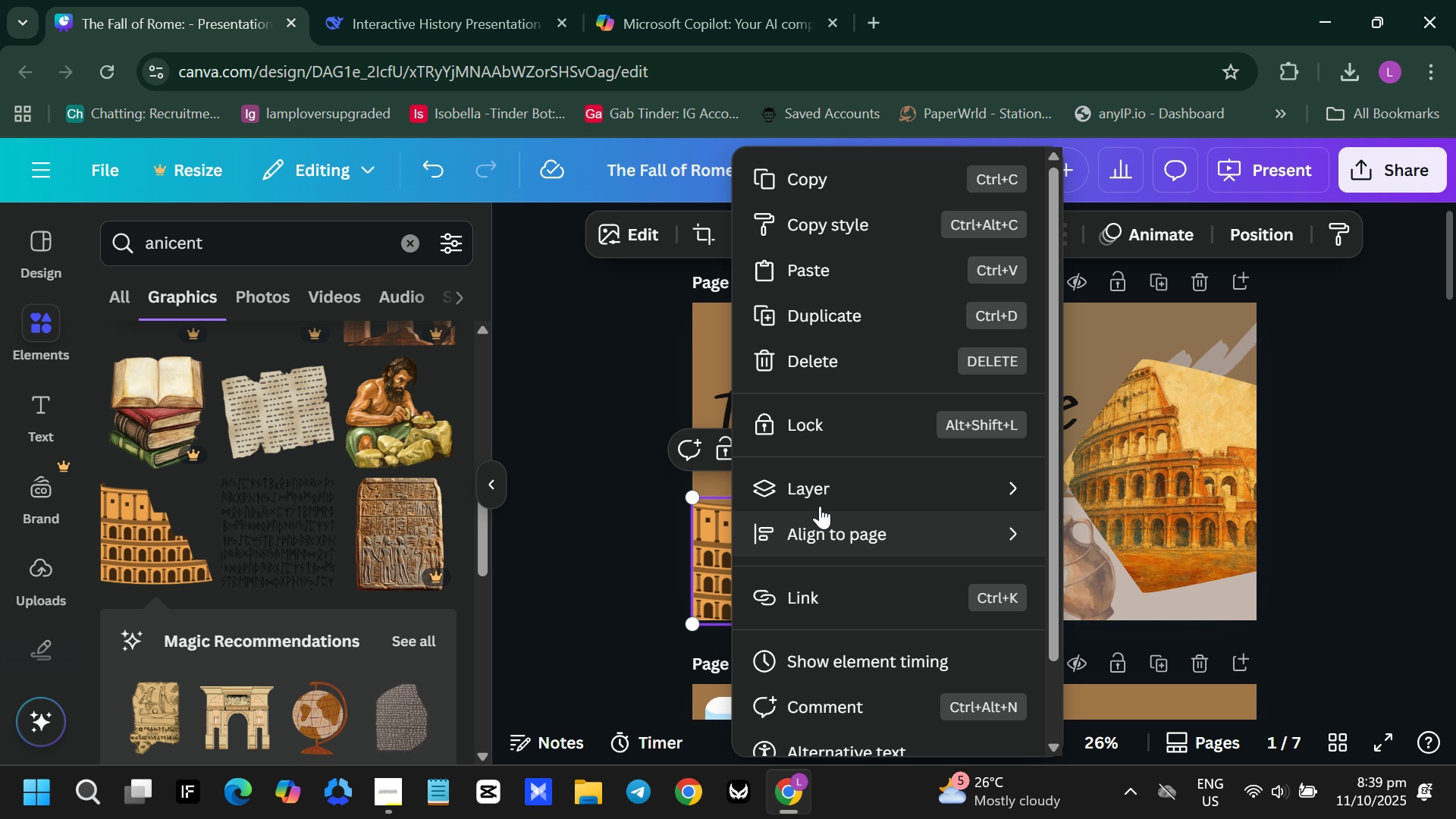 
left_click([830, 490])
 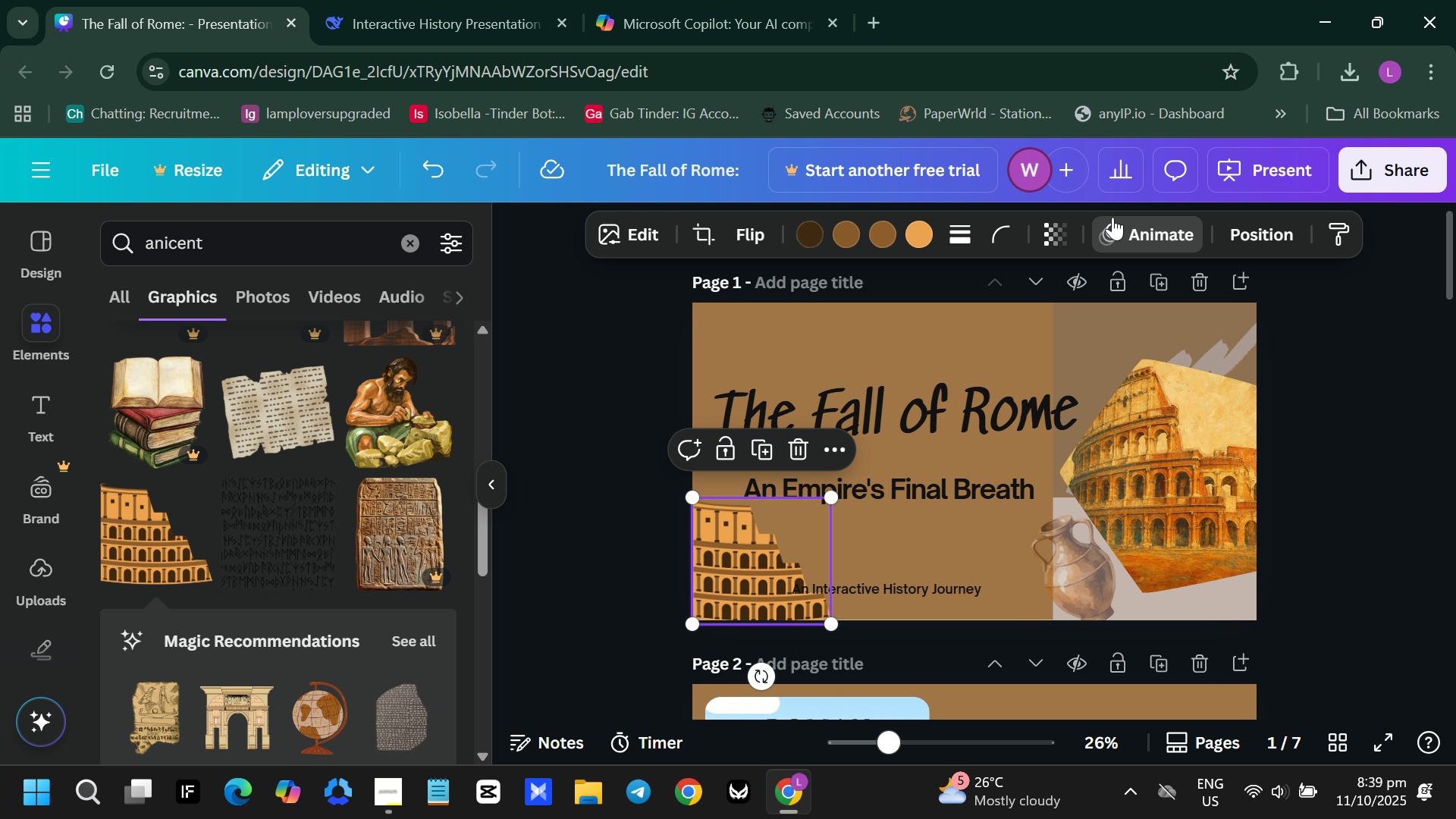 
left_click([1059, 242])
 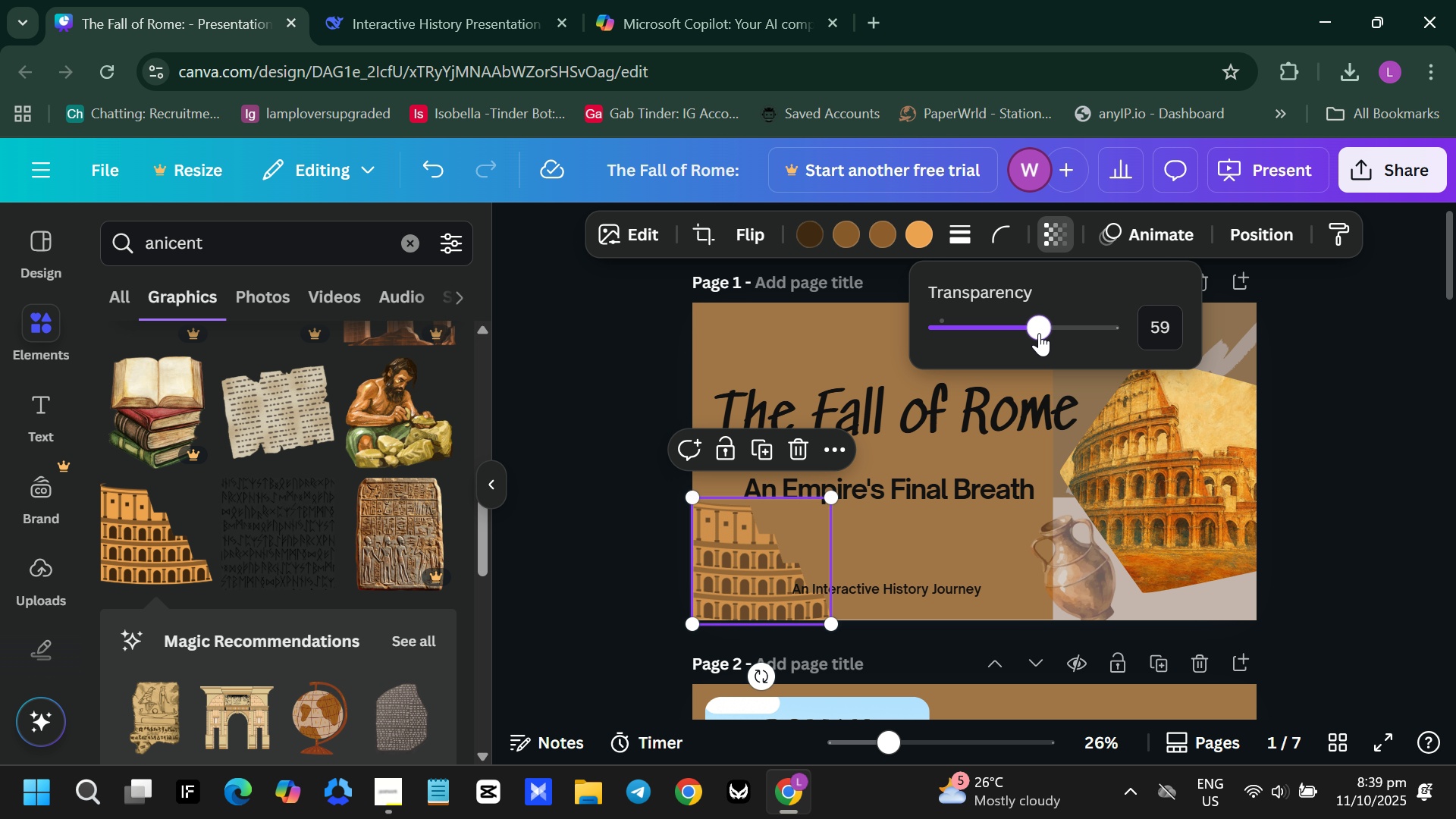 
left_click([1039, 333])
 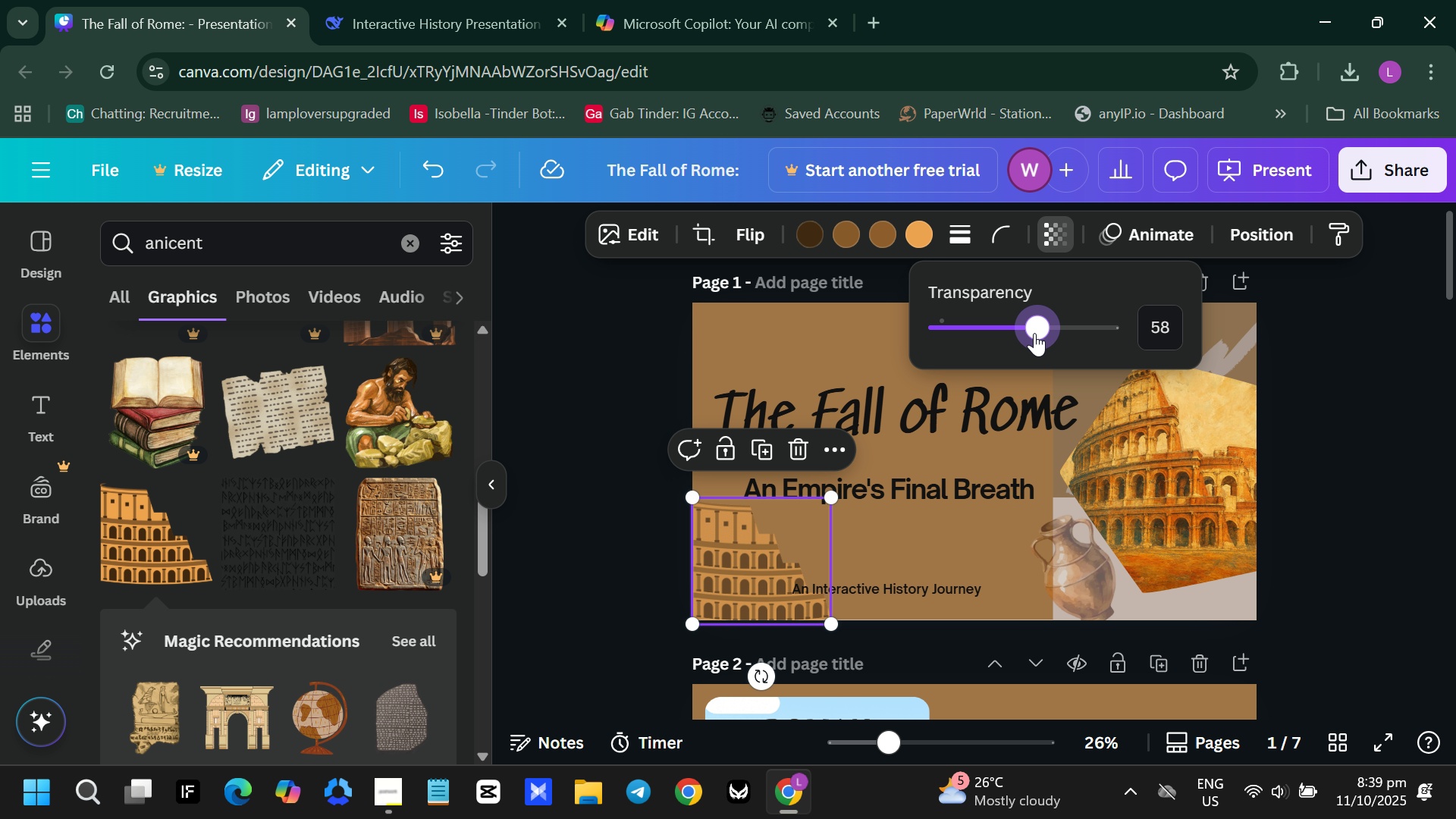 
left_click_drag(start_coordinate=[1039, 333], to_coordinate=[1006, 327])
 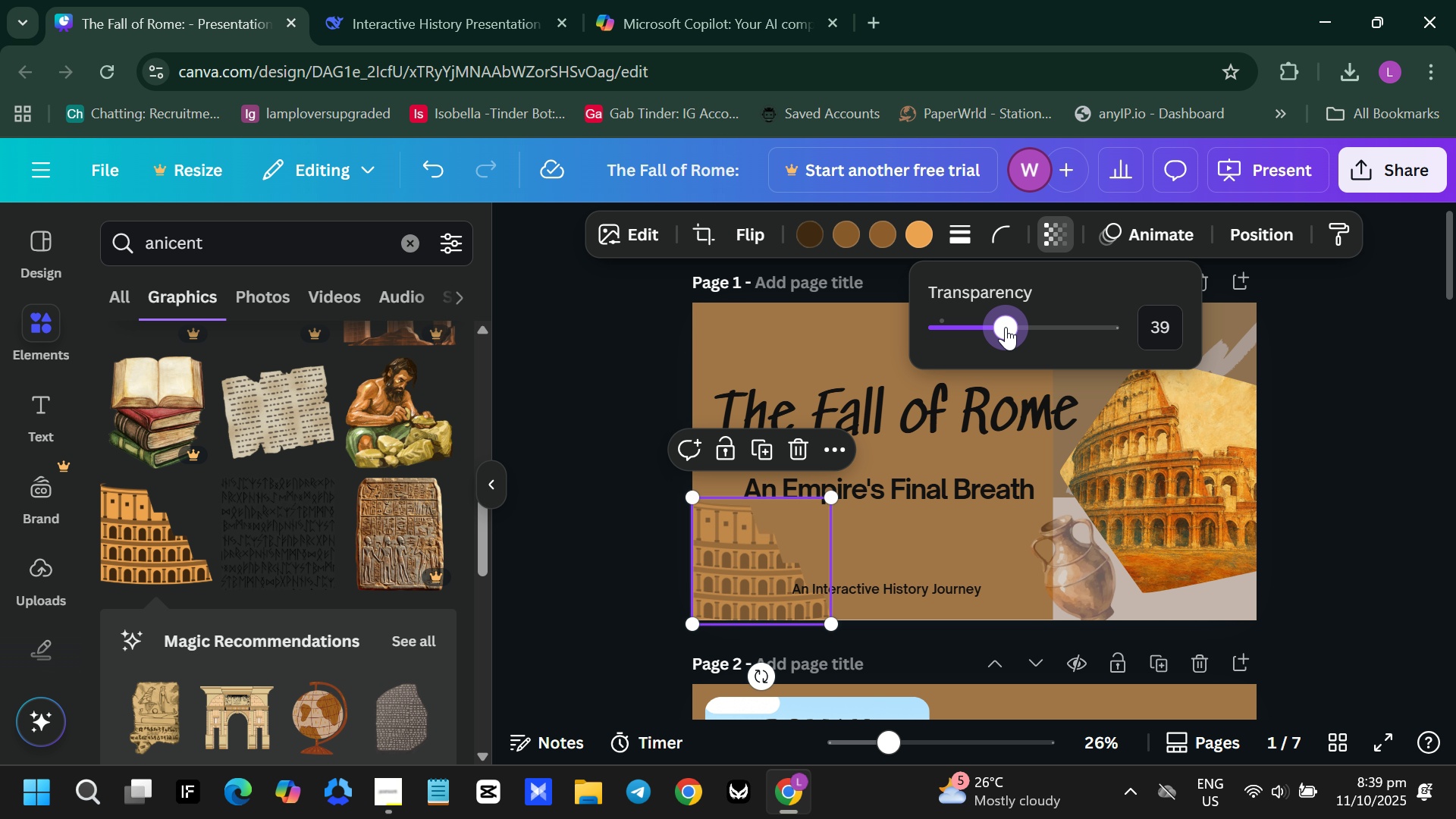 
left_click_drag(start_coordinate=[1006, 327], to_coordinate=[964, 327])
 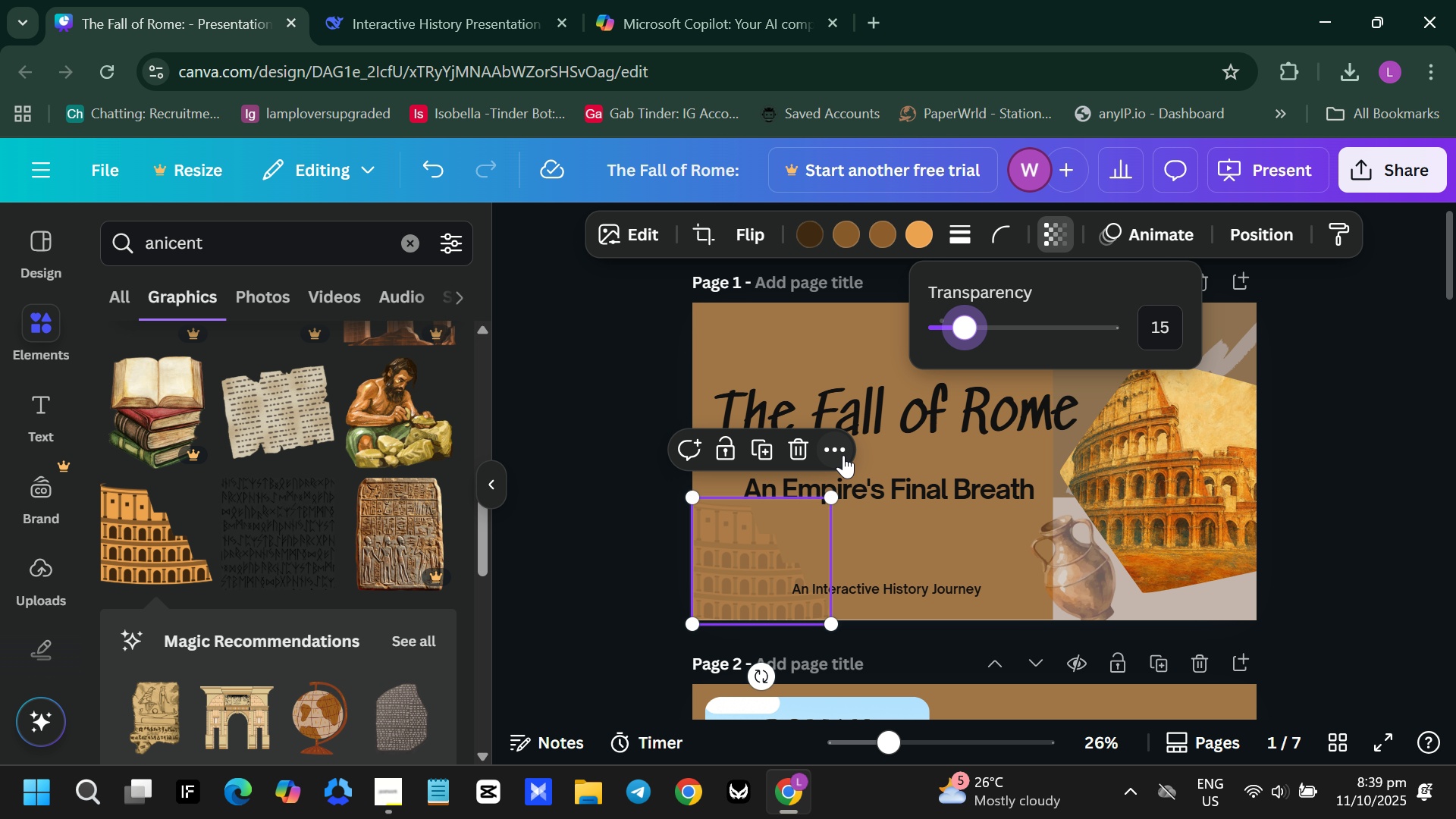 
key(Control+C)
 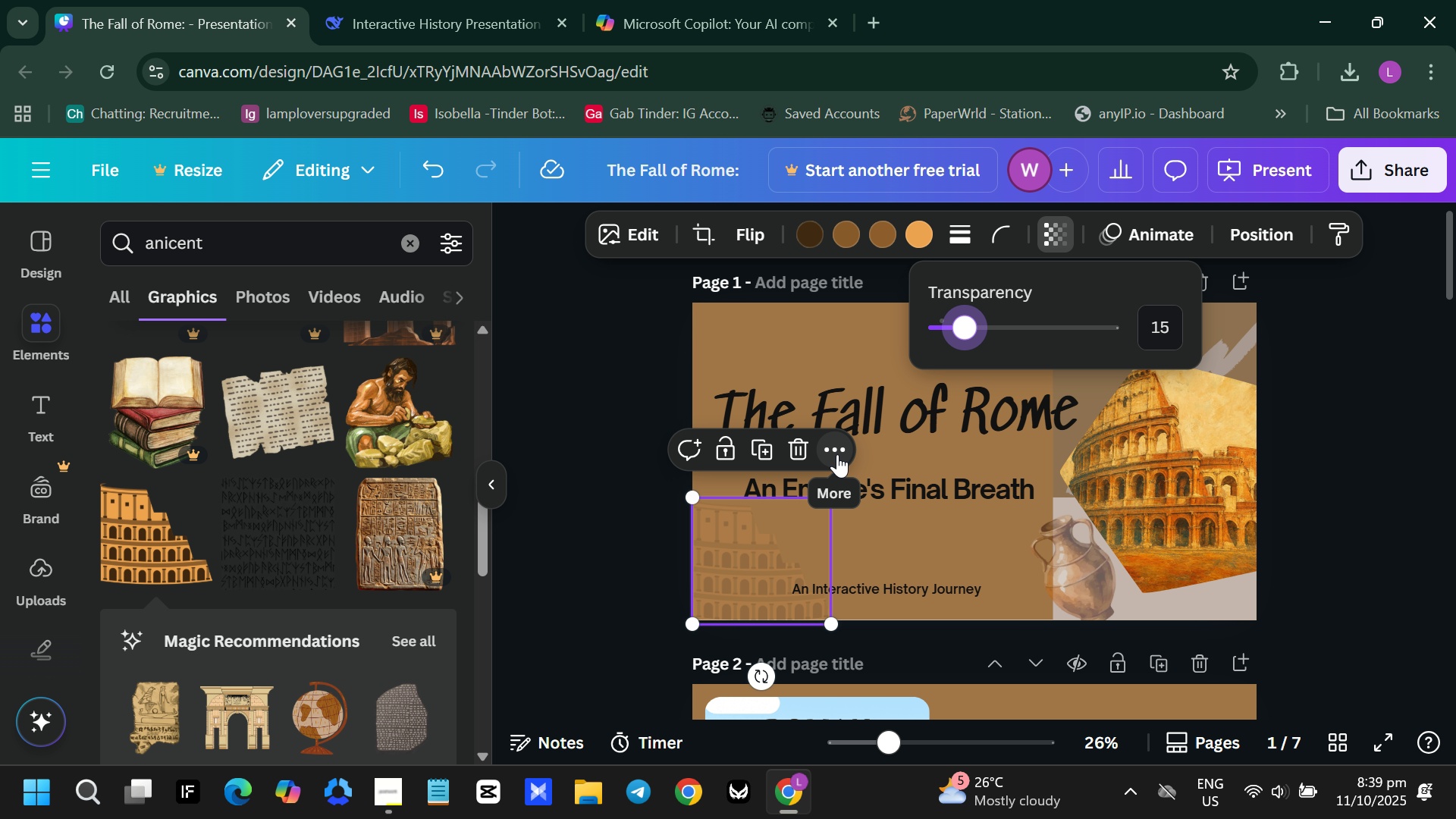 
key(Control+ControlLeft)
 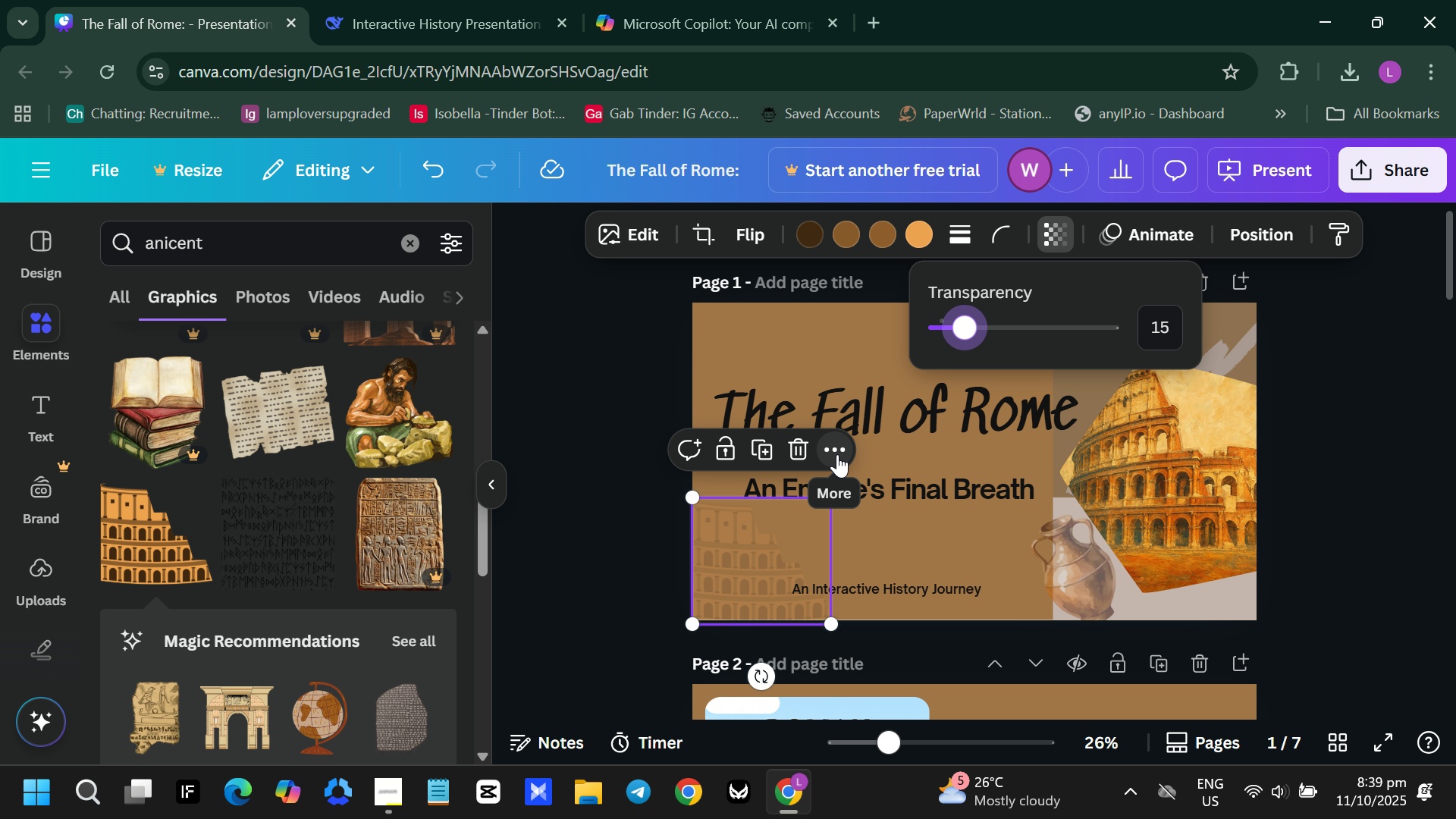 
key(Control+V)
 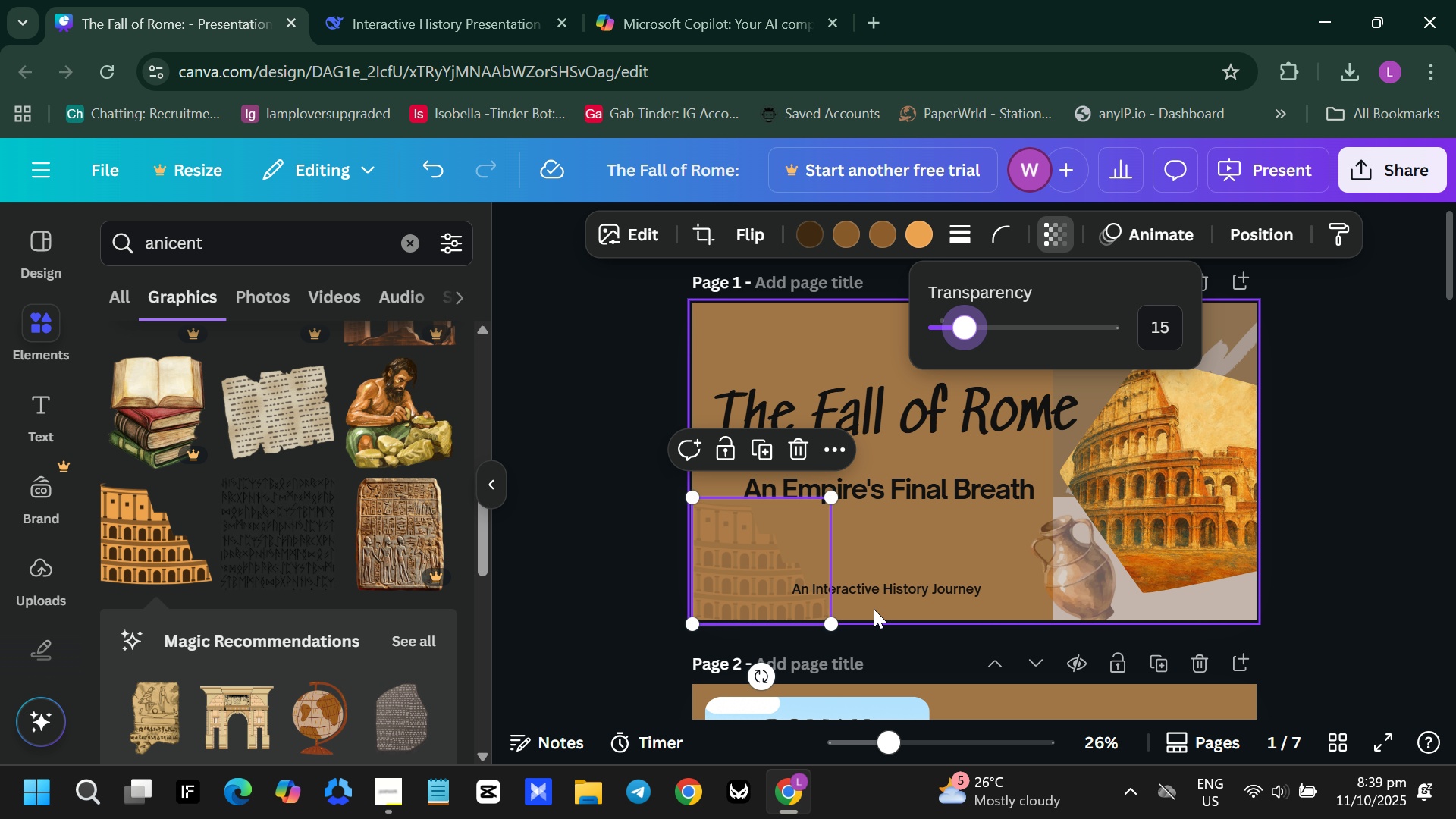 
left_click([943, 545])
 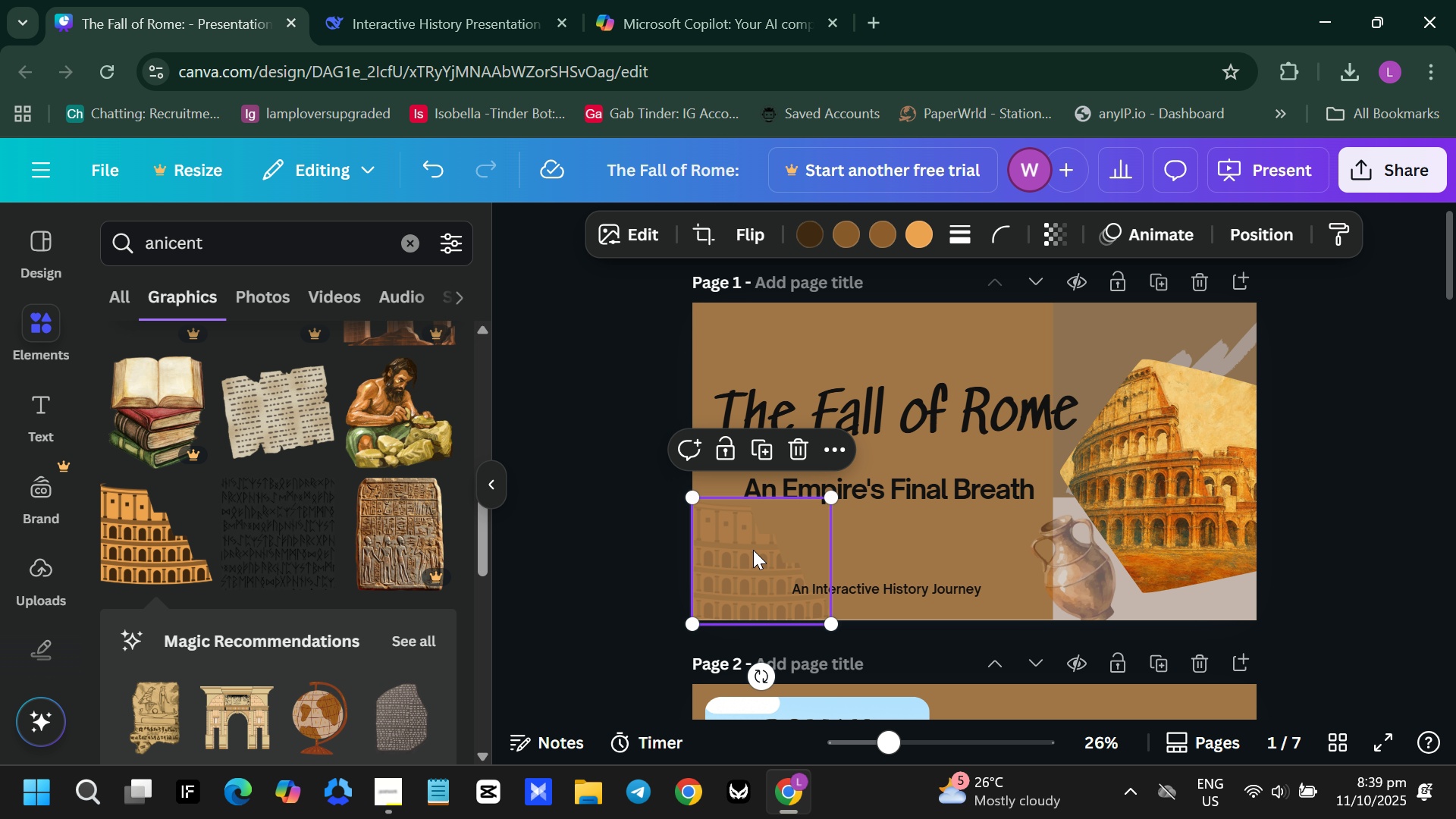 
left_click([753, 550])
 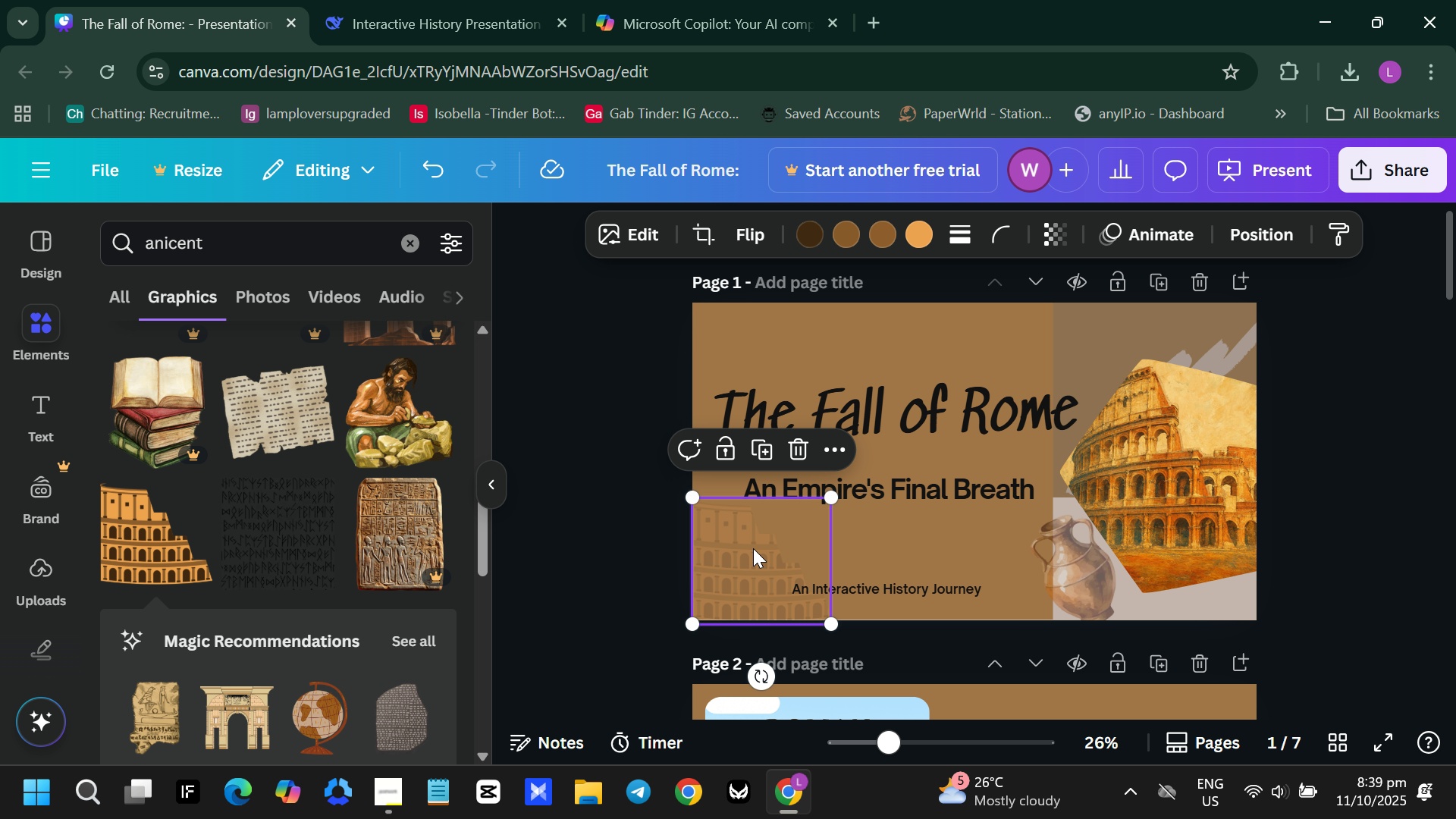 
left_click_drag(start_coordinate=[753, 550], to_coordinate=[759, 544])
 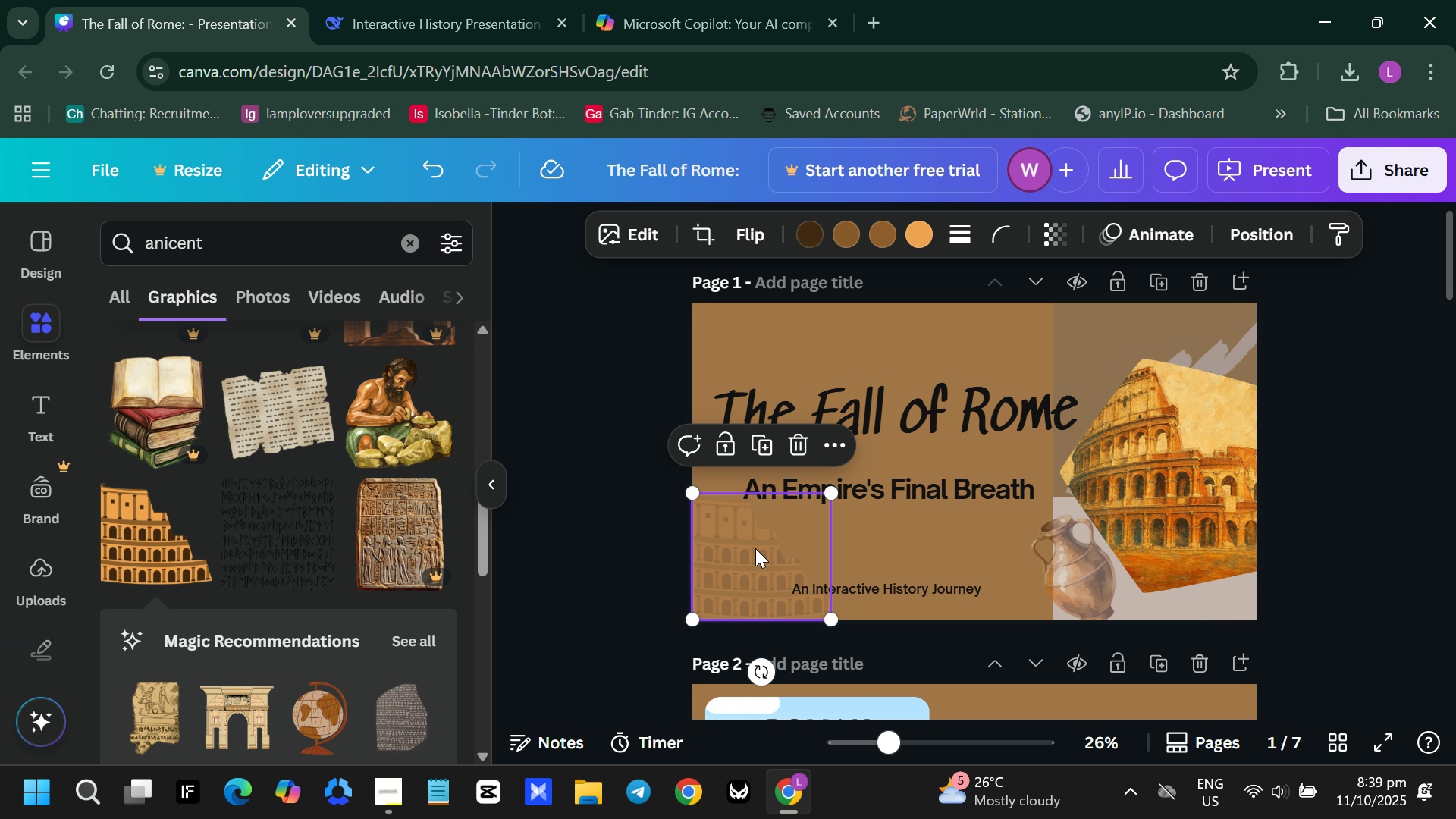 
key(Control+C)
 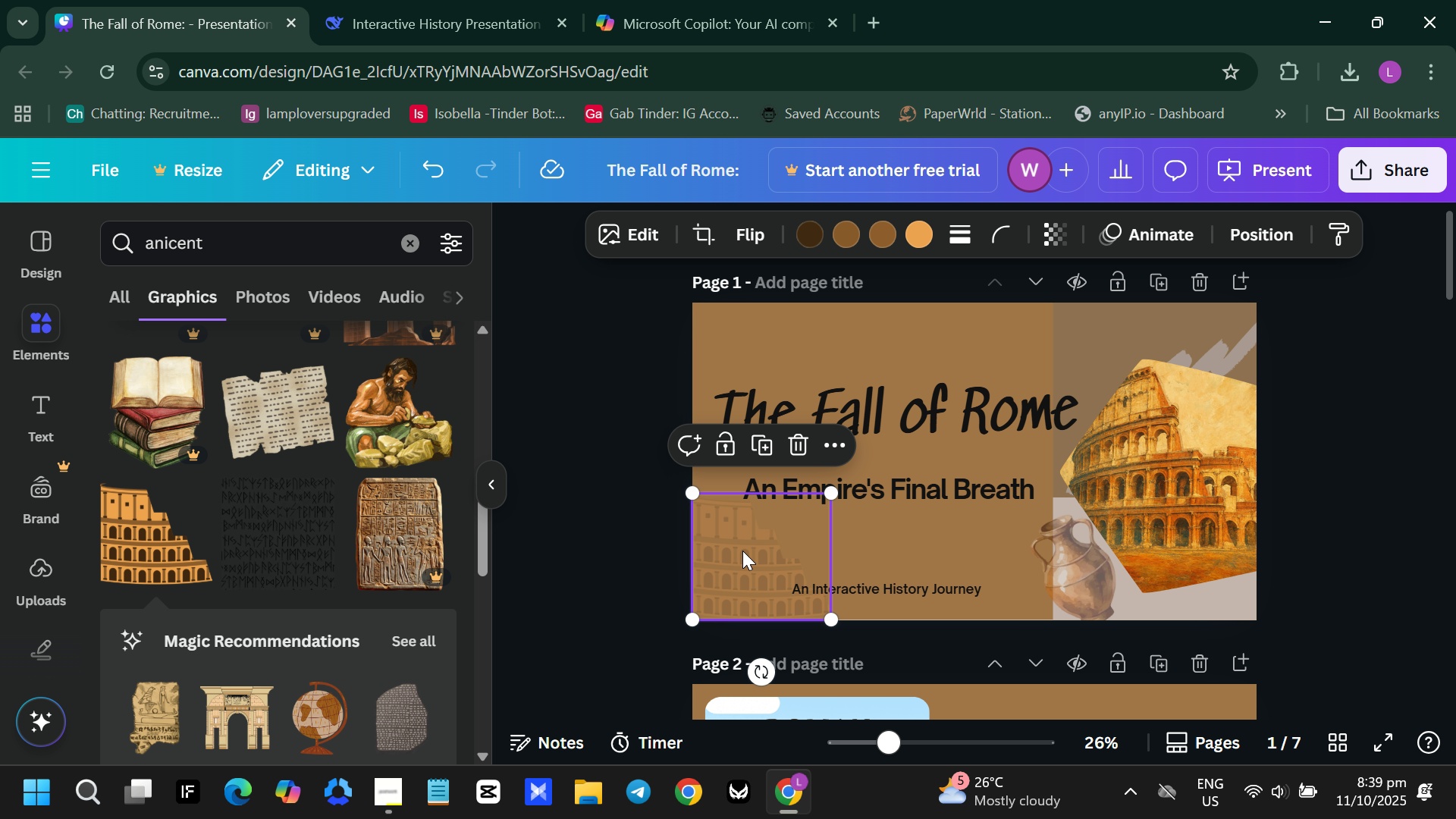 
key(Control+ControlLeft)
 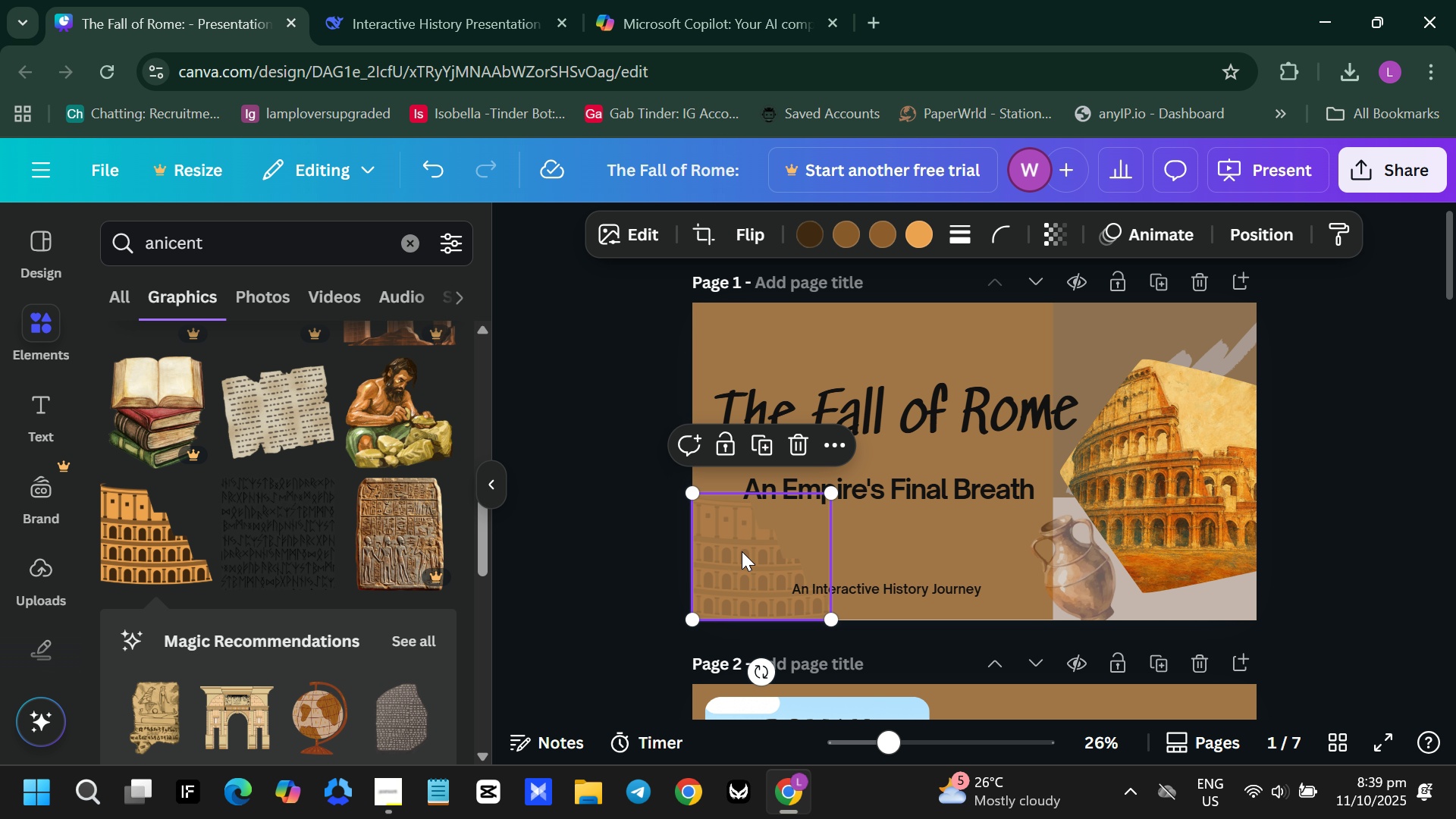 
key(Control+V)
 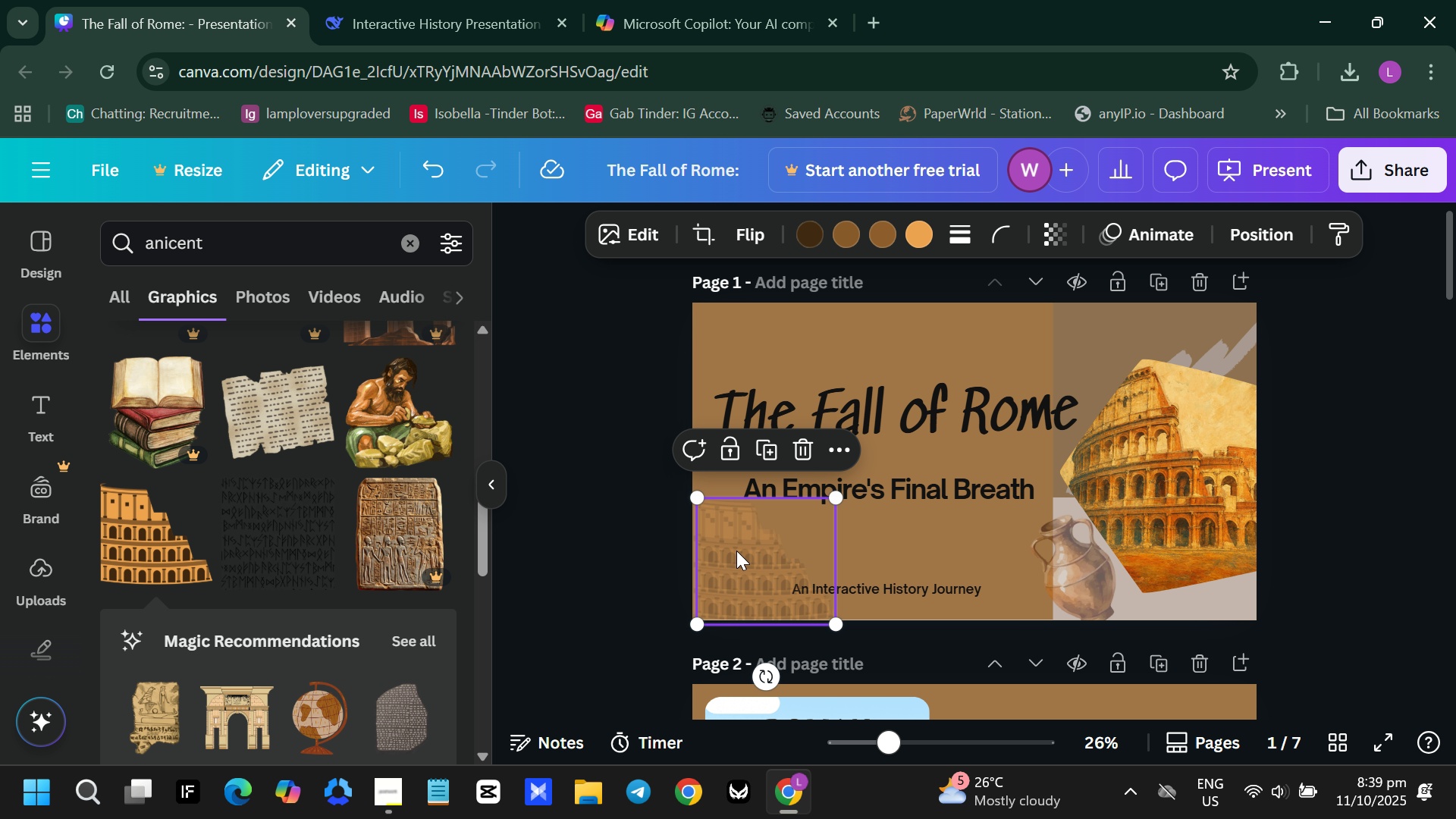 
left_click_drag(start_coordinate=[708, 566], to_coordinate=[1060, 364])
 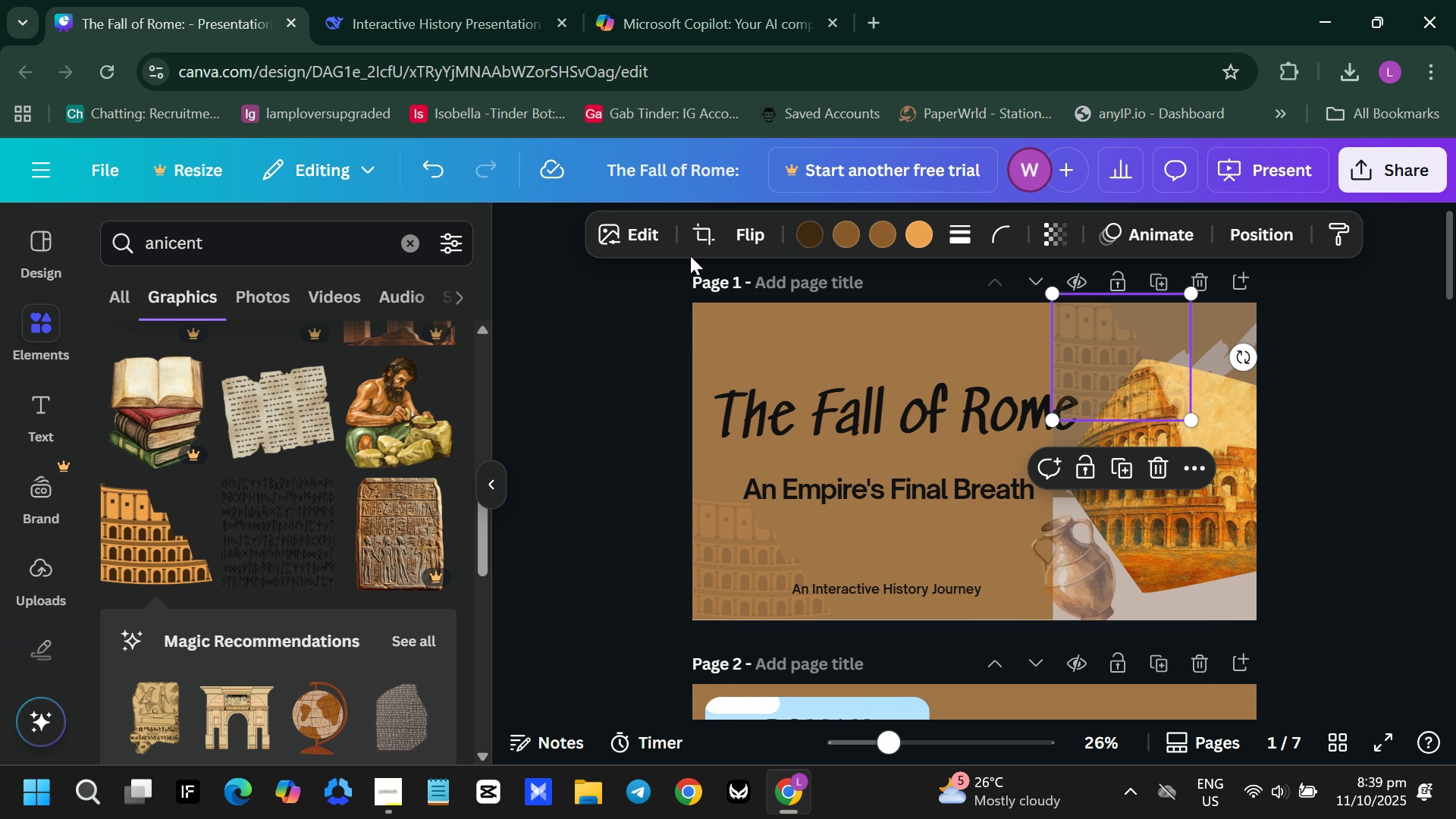 
left_click([751, 236])
 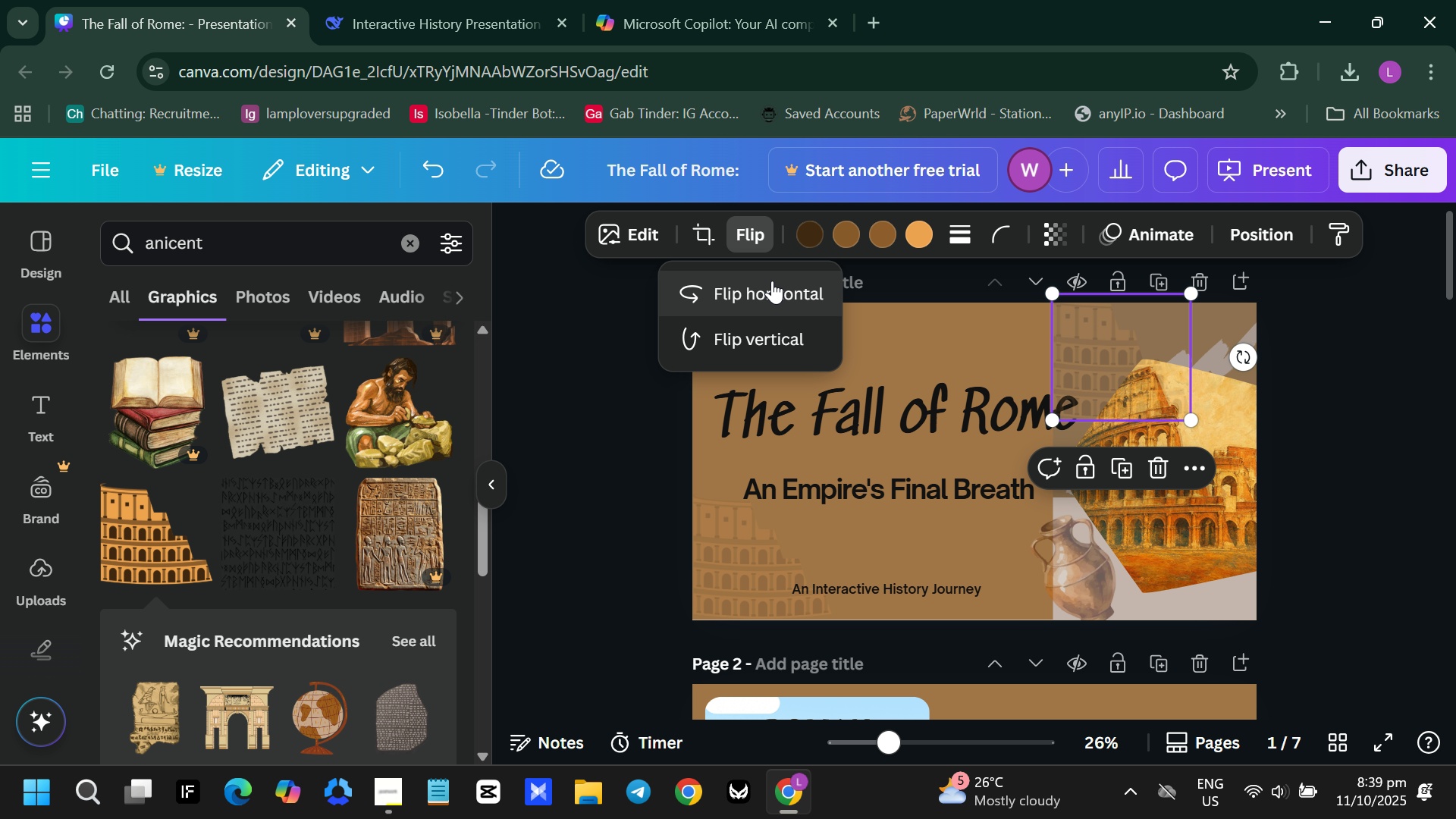 
left_click([772, 281])
 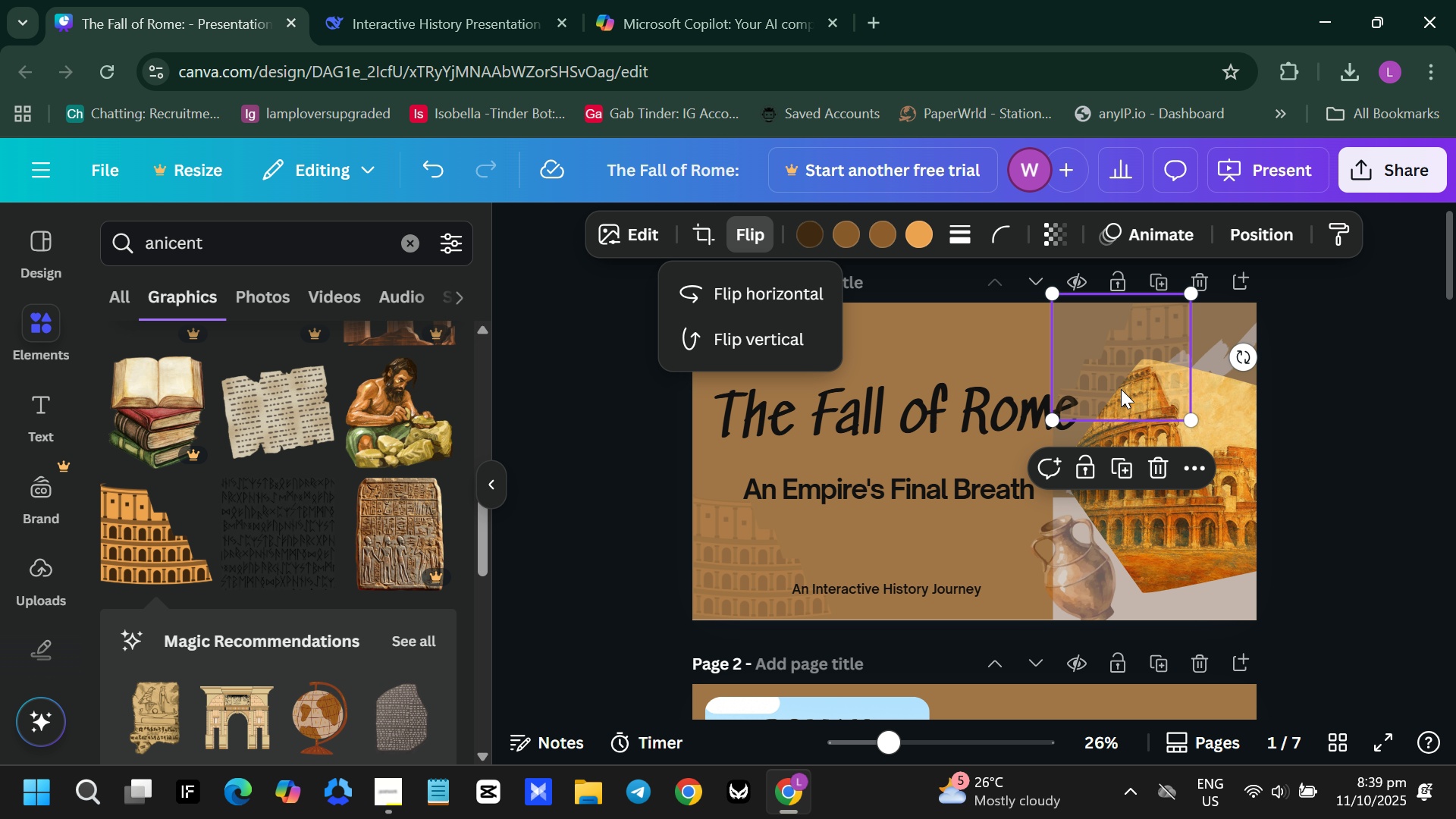 
left_click_drag(start_coordinate=[1123, 374], to_coordinate=[1067, 369])
 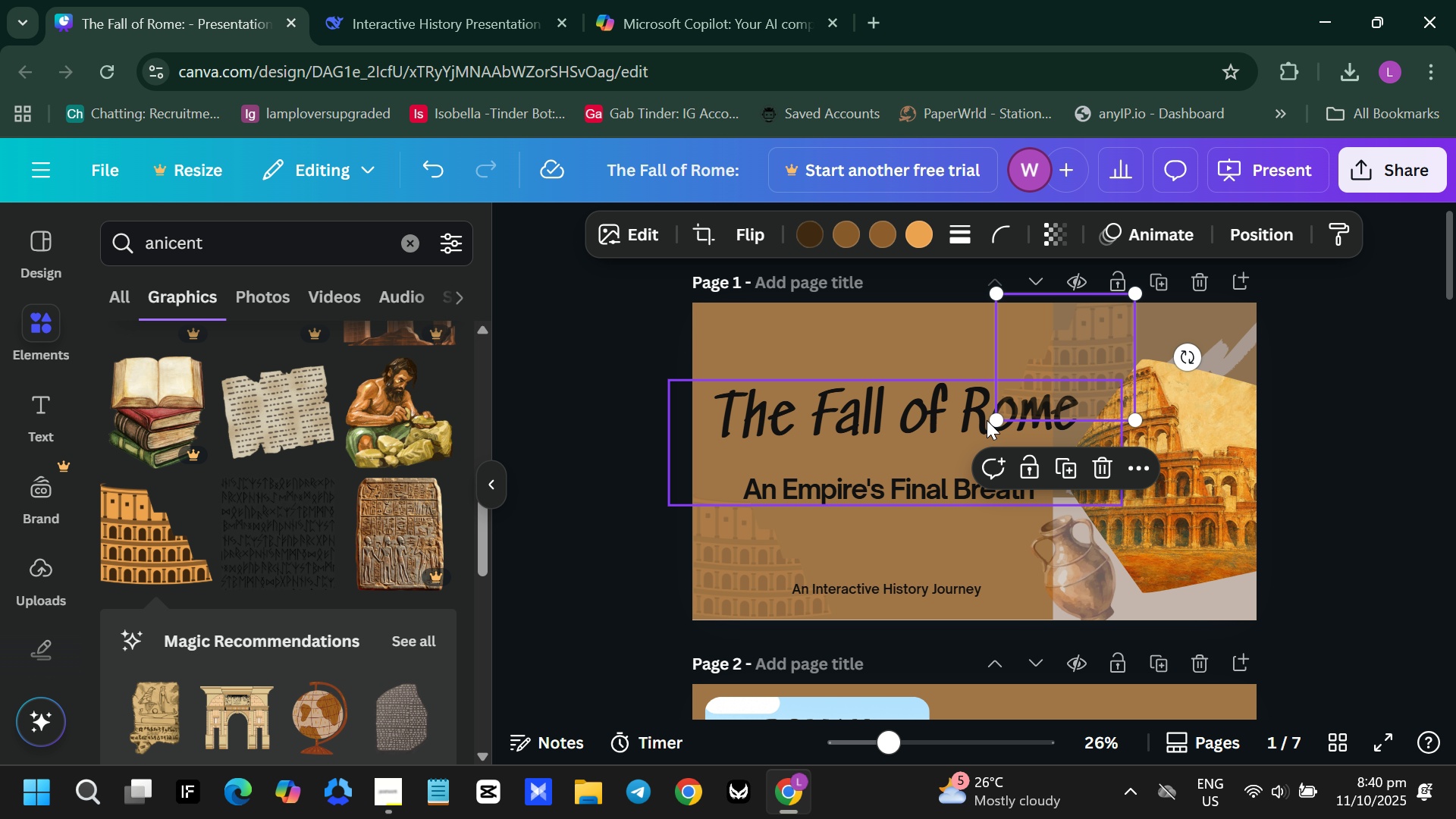 
left_click_drag(start_coordinate=[993, 417], to_coordinate=[1028, 393])
 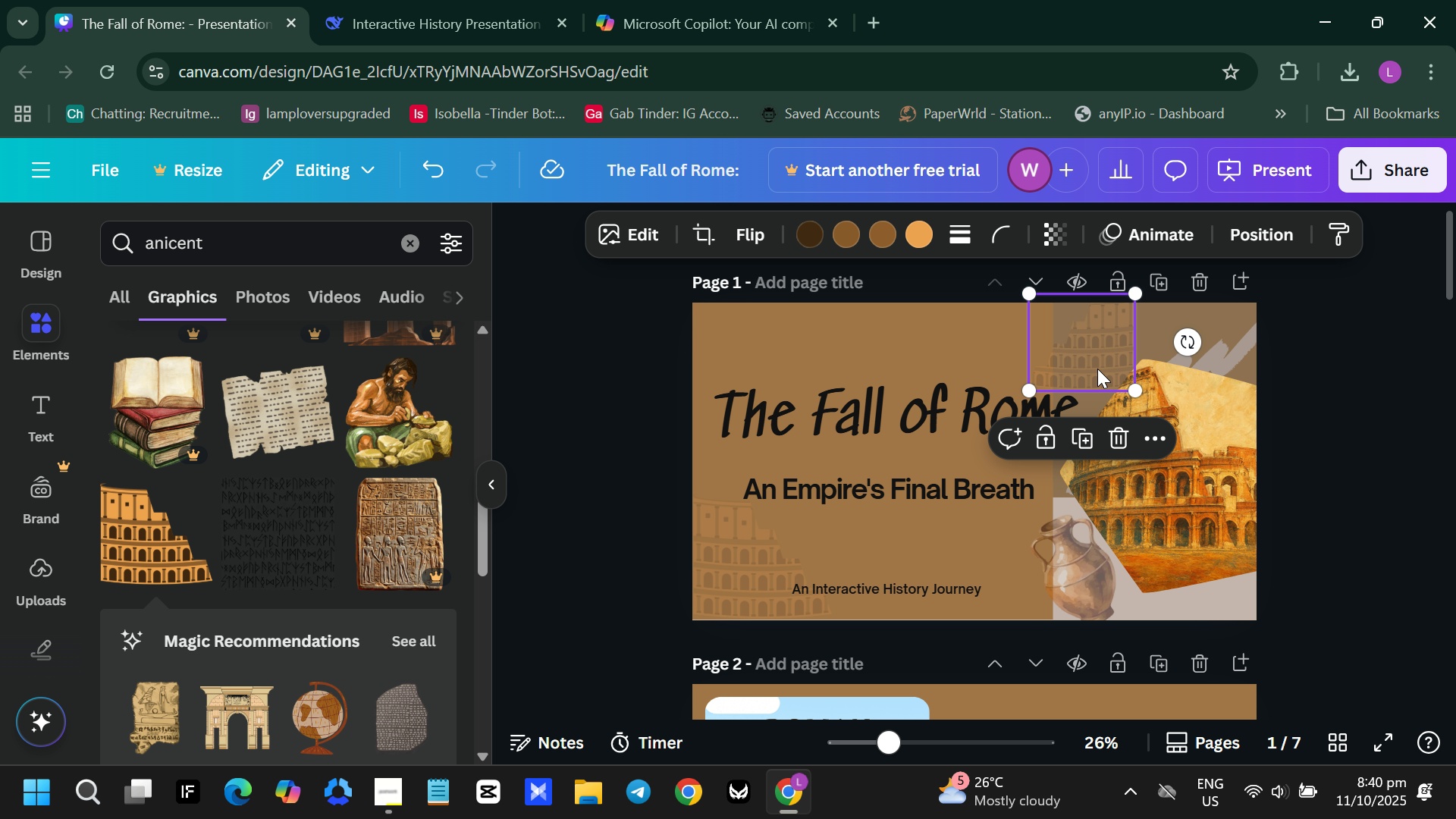 
left_click_drag(start_coordinate=[1100, 369], to_coordinate=[1094, 369])
 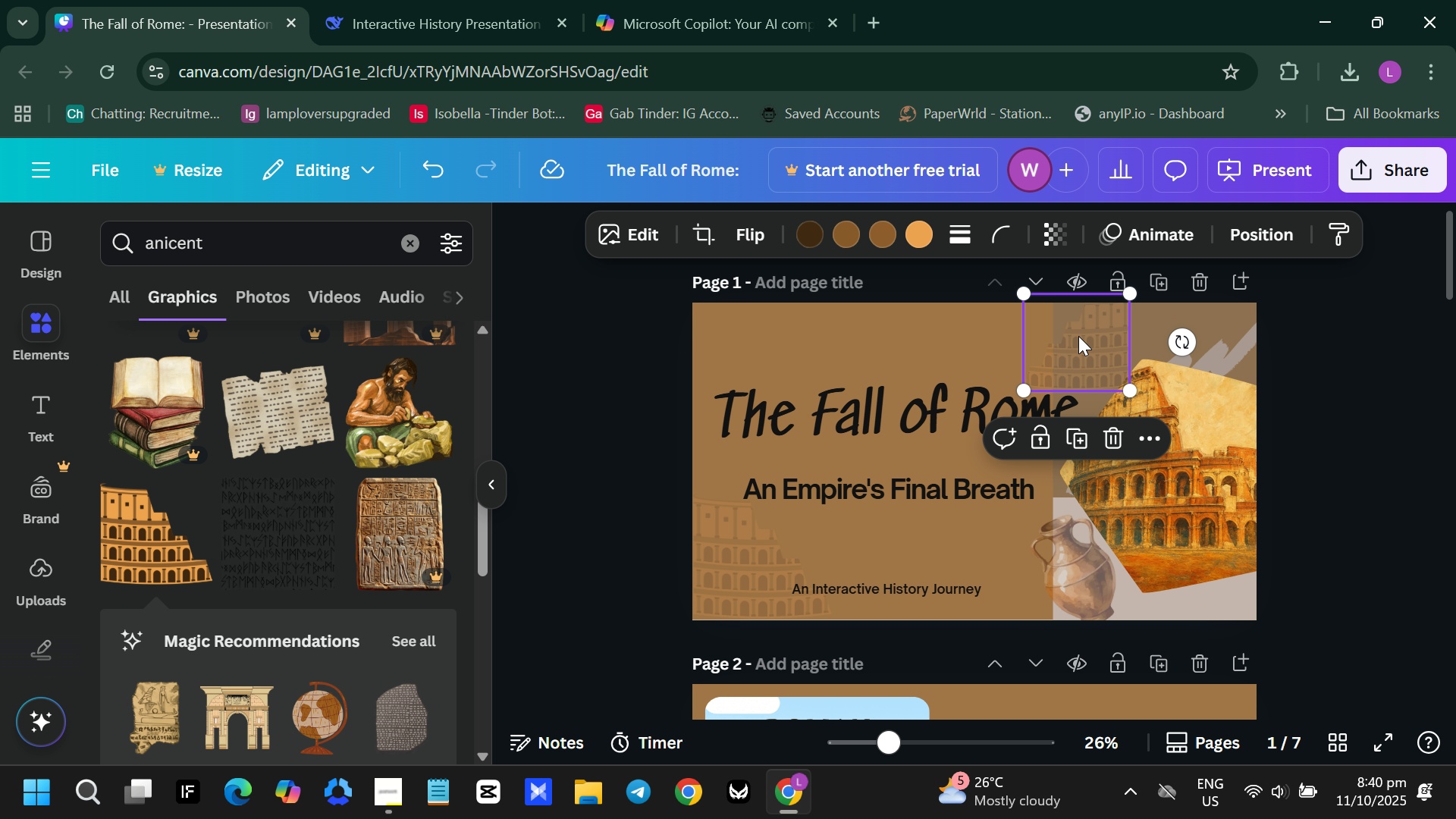 
left_click_drag(start_coordinate=[1078, 336], to_coordinate=[1209, 341])
 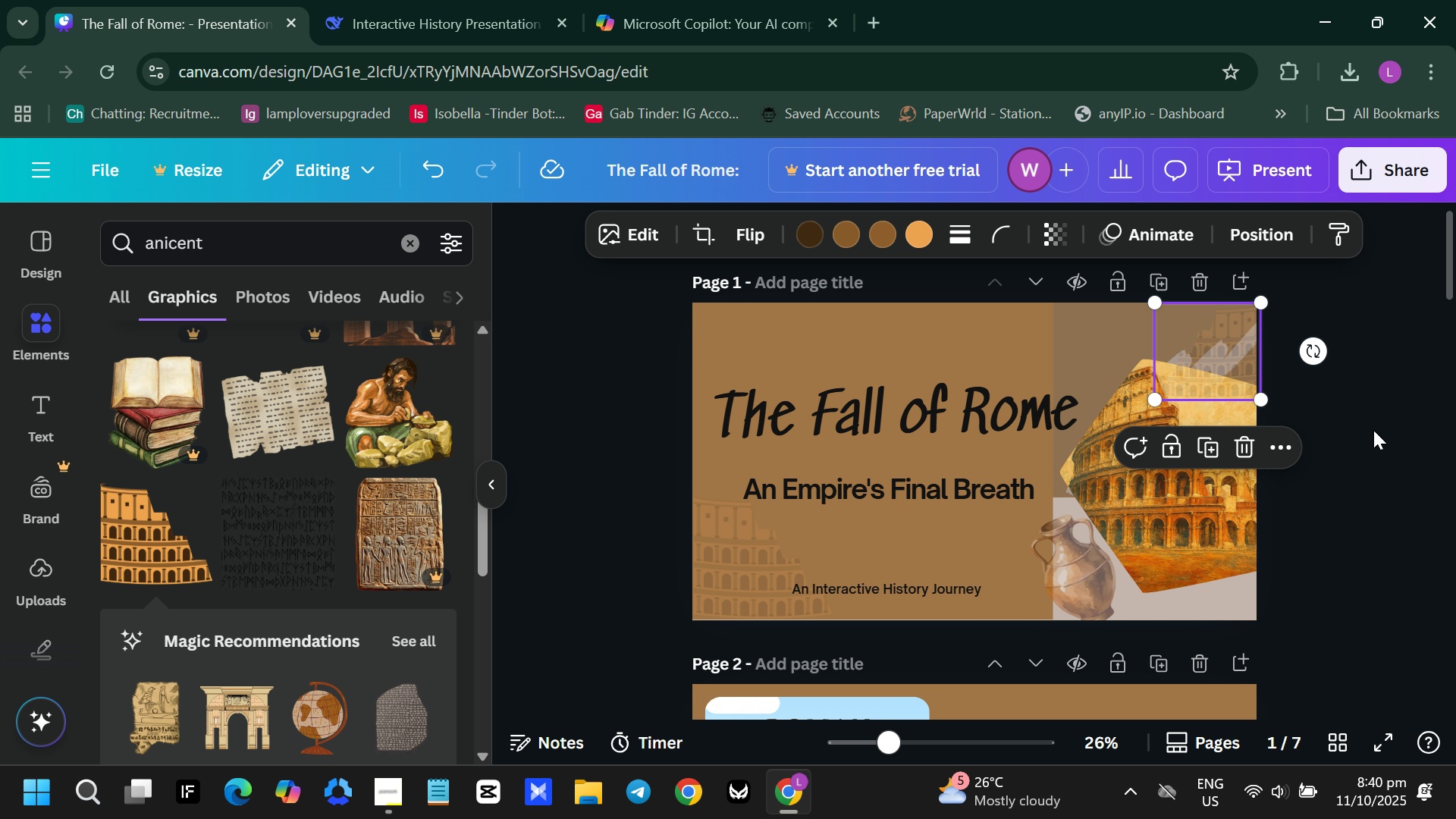 
left_click([1361, 435])
 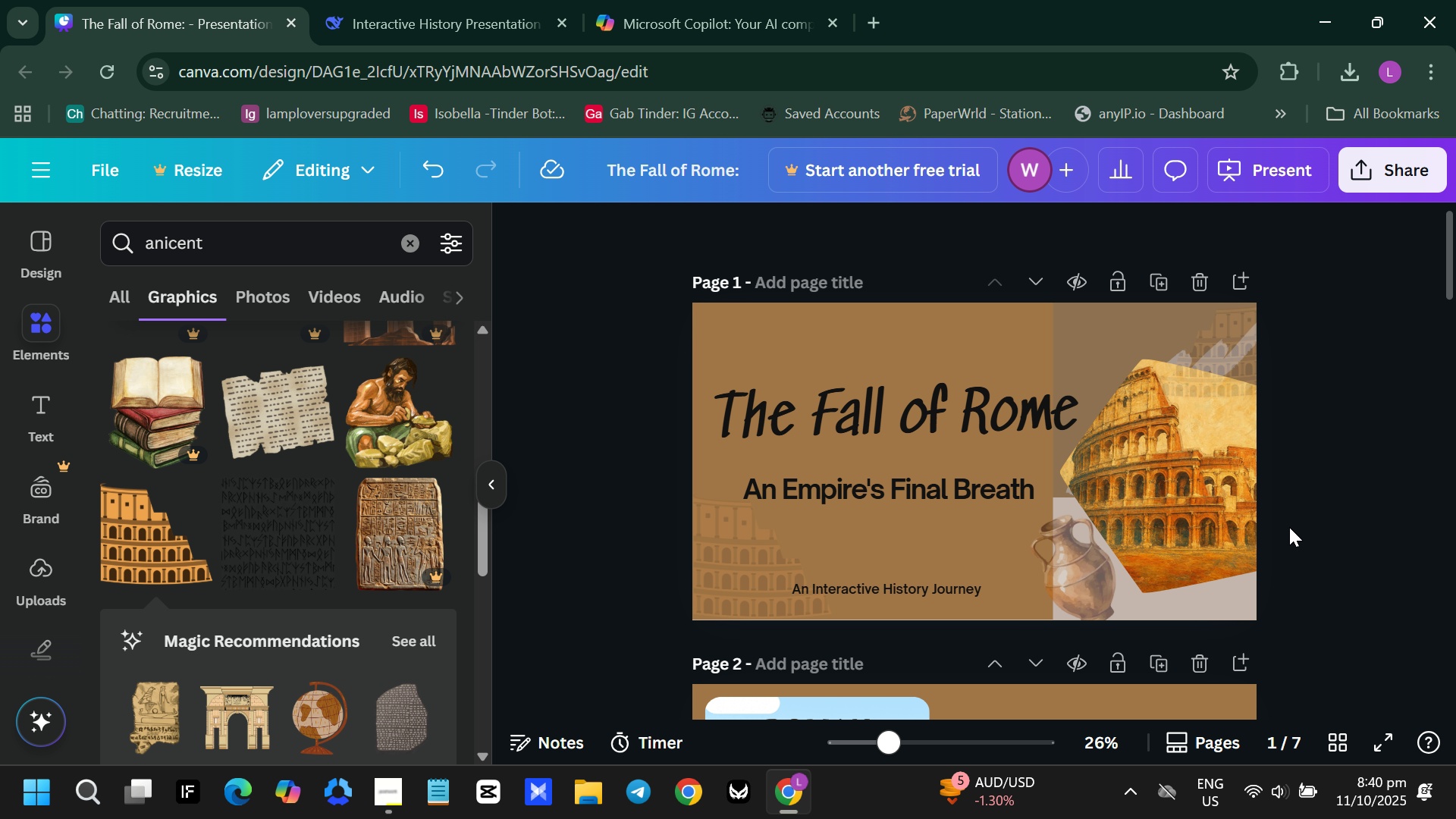 
wait(5.06)
 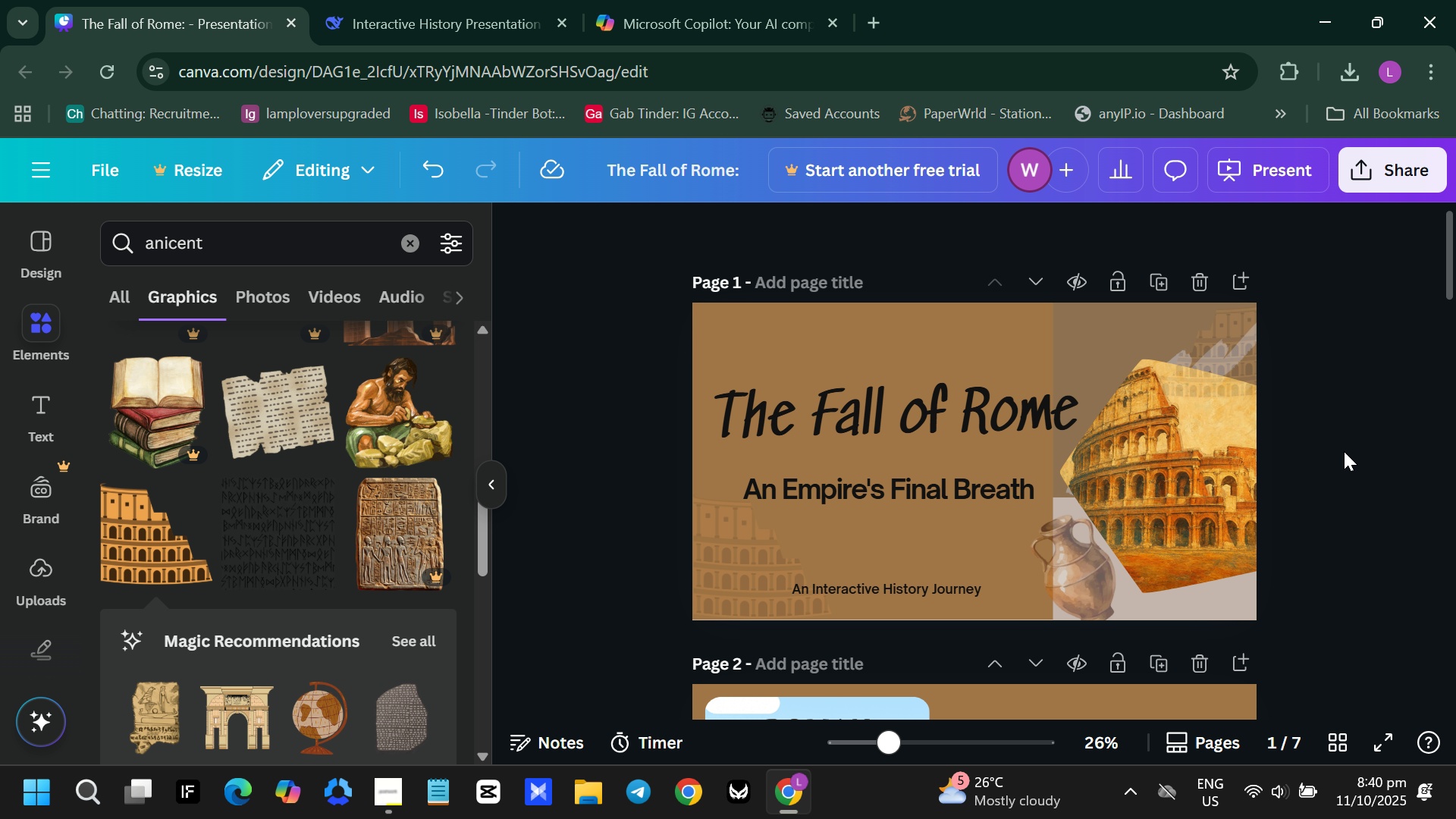 
scroll: coordinate [1420, 549], scroll_direction: down, amount: 6.0
 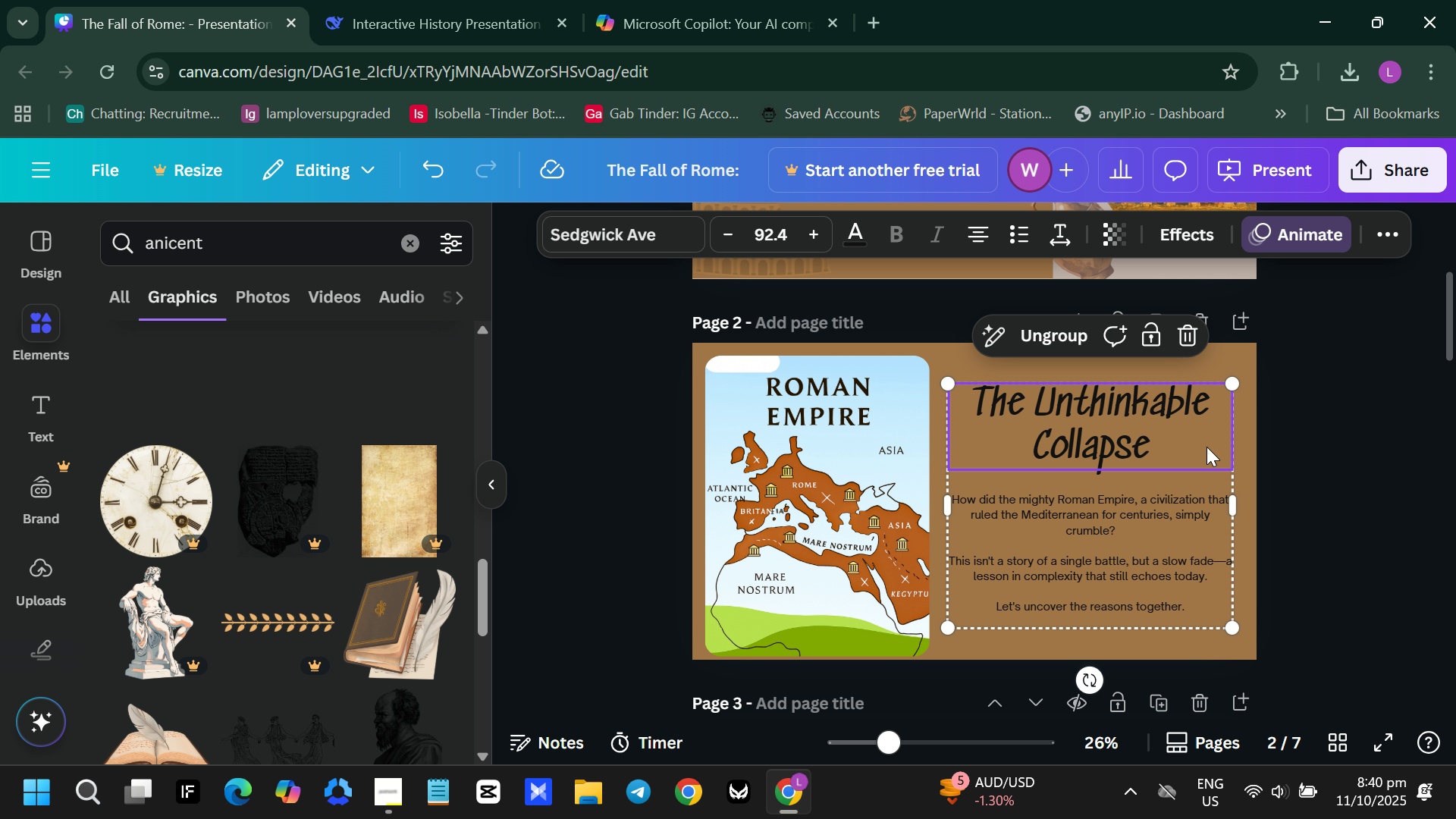 
left_click([1207, 447])
 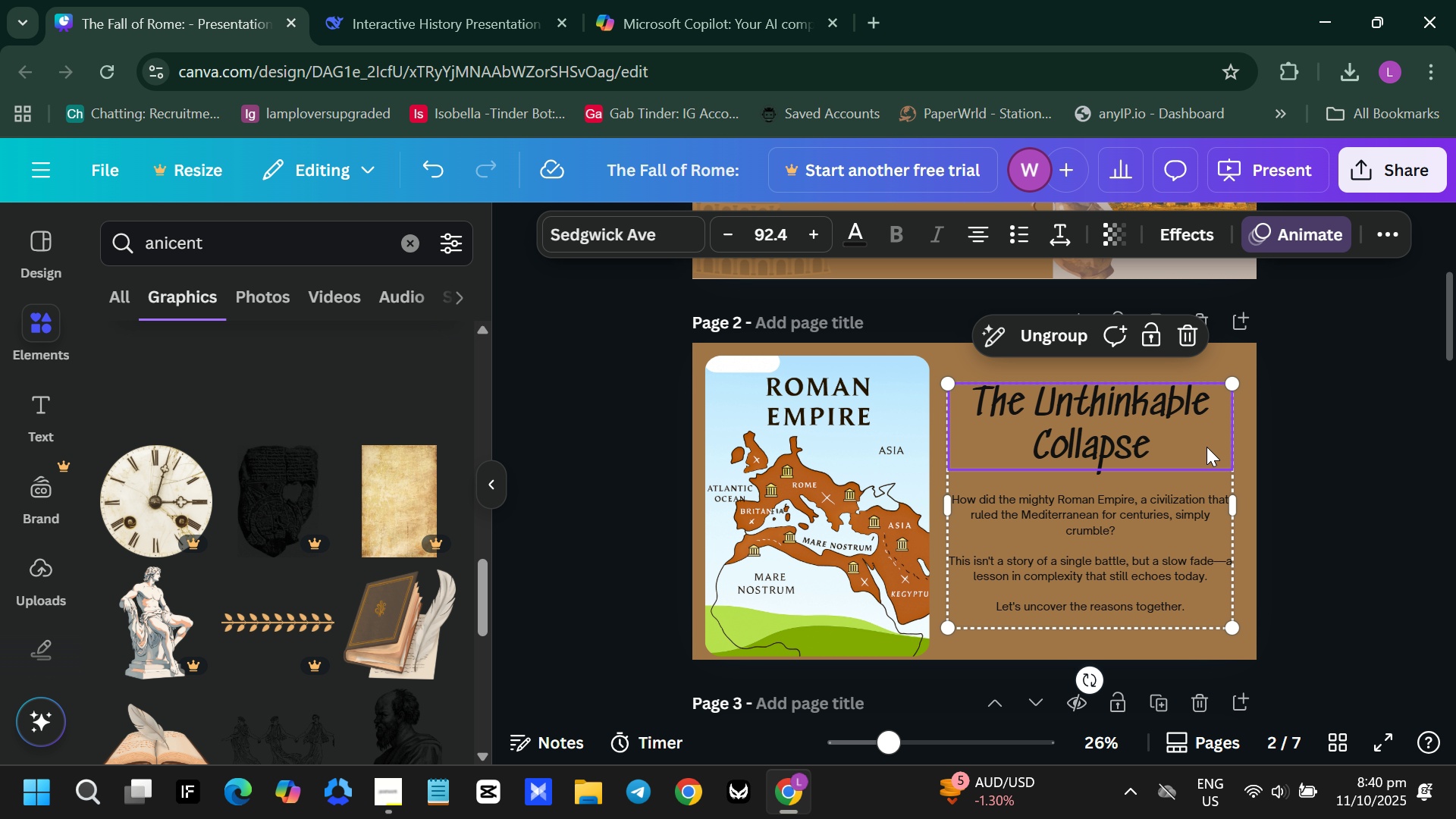 
key(Control+V)
 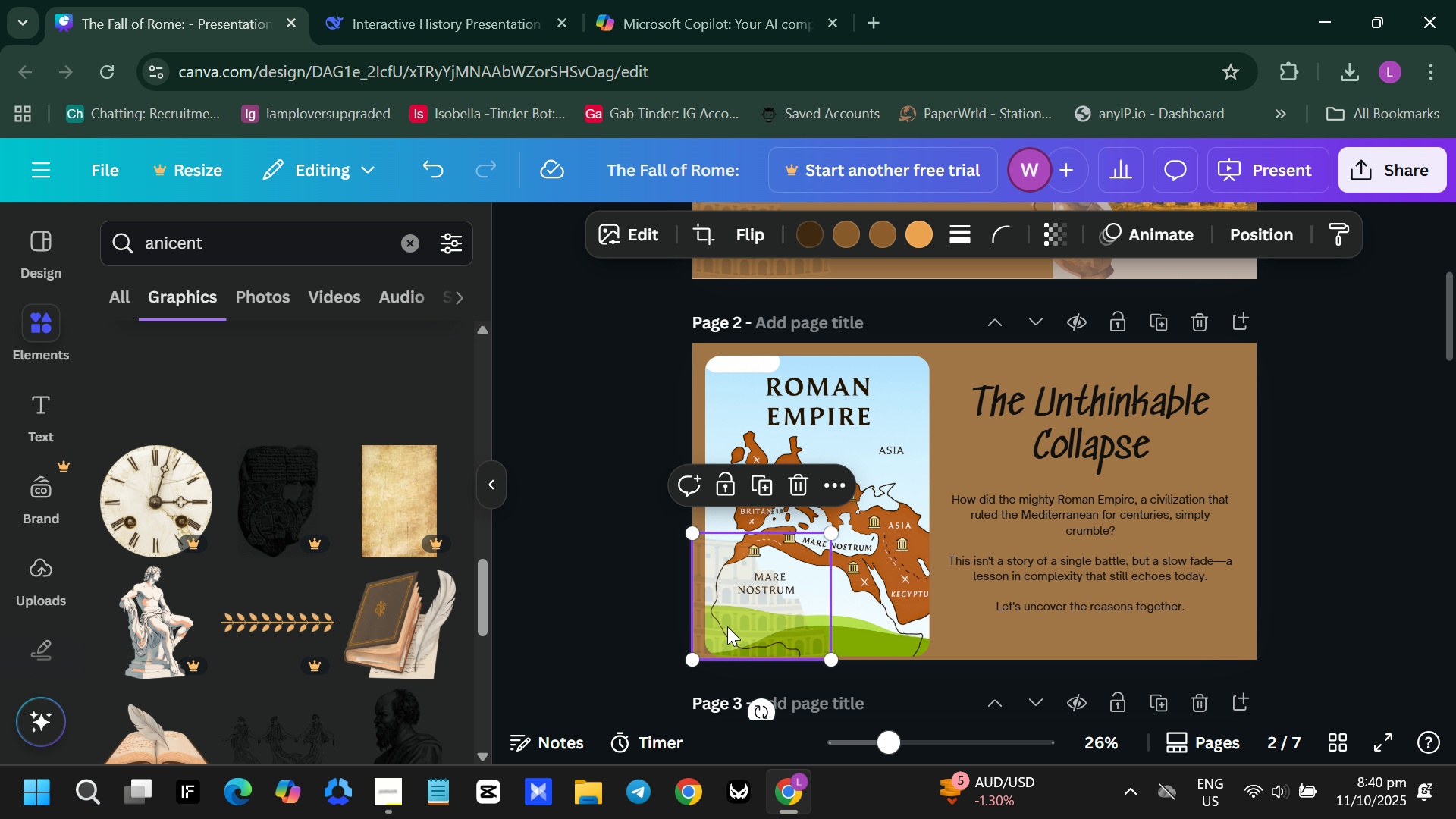 
left_click_drag(start_coordinate=[726, 627], to_coordinate=[1166, 437])
 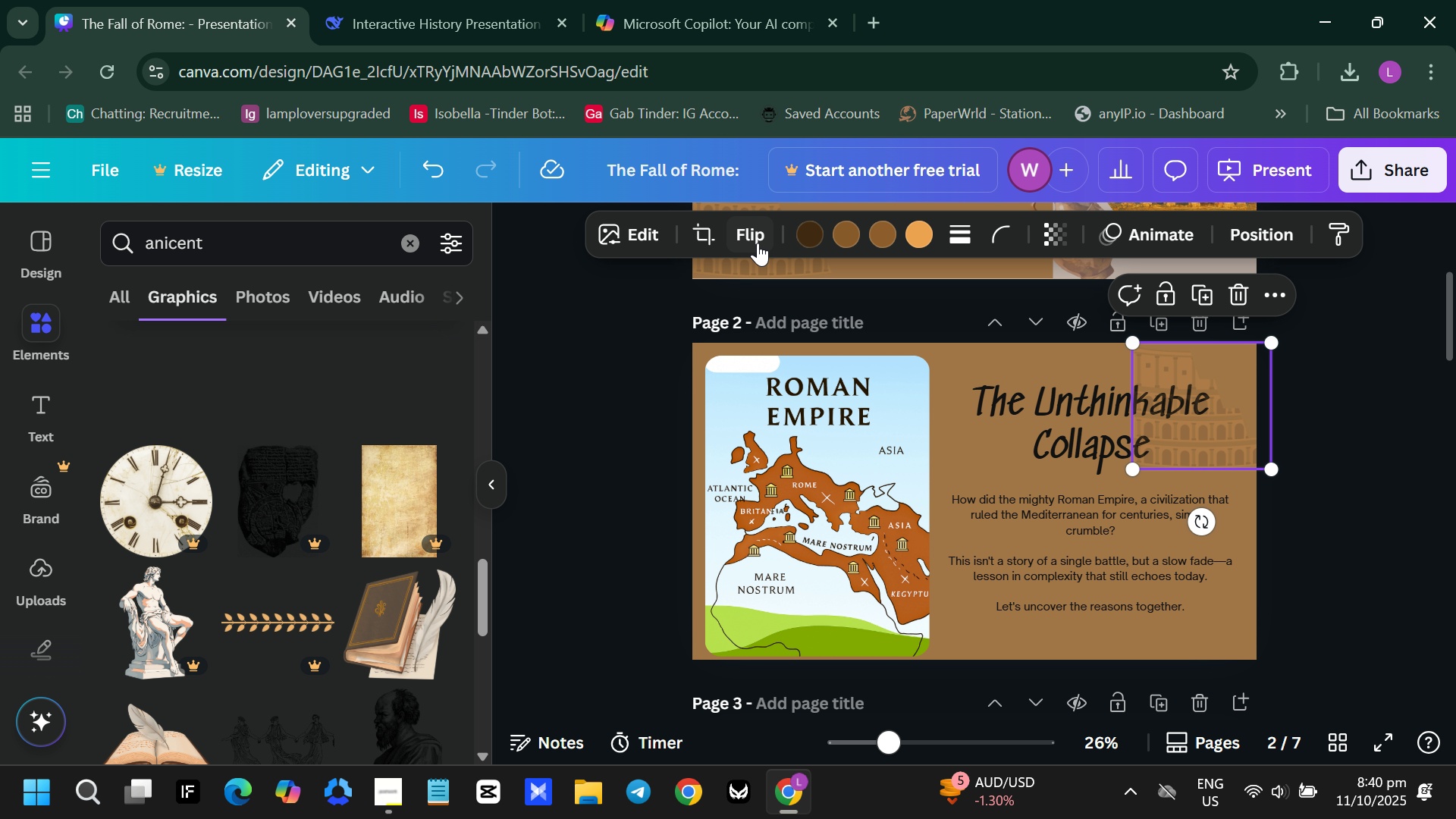 
left_click([755, 243])
 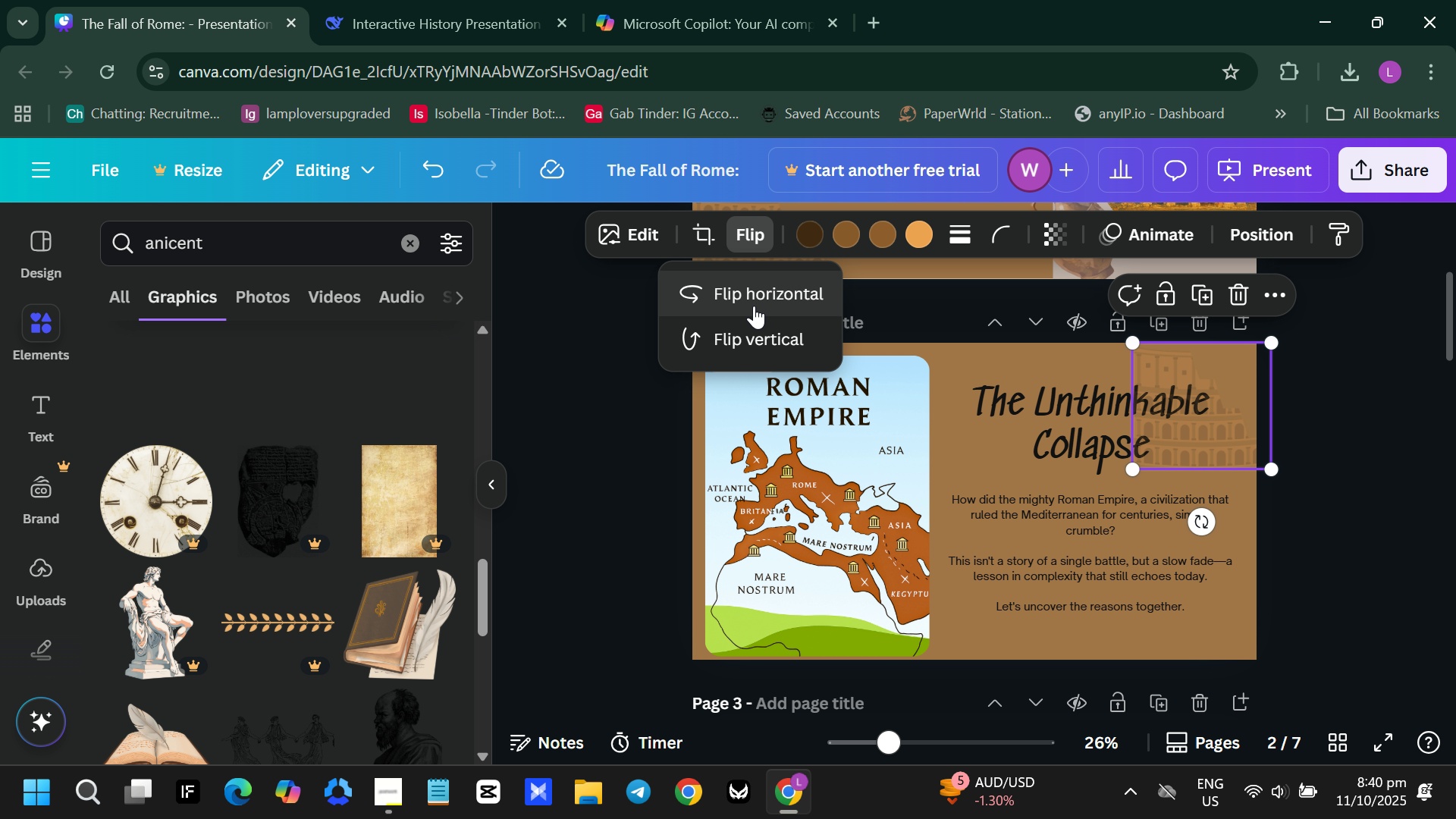 
left_click([754, 306])
 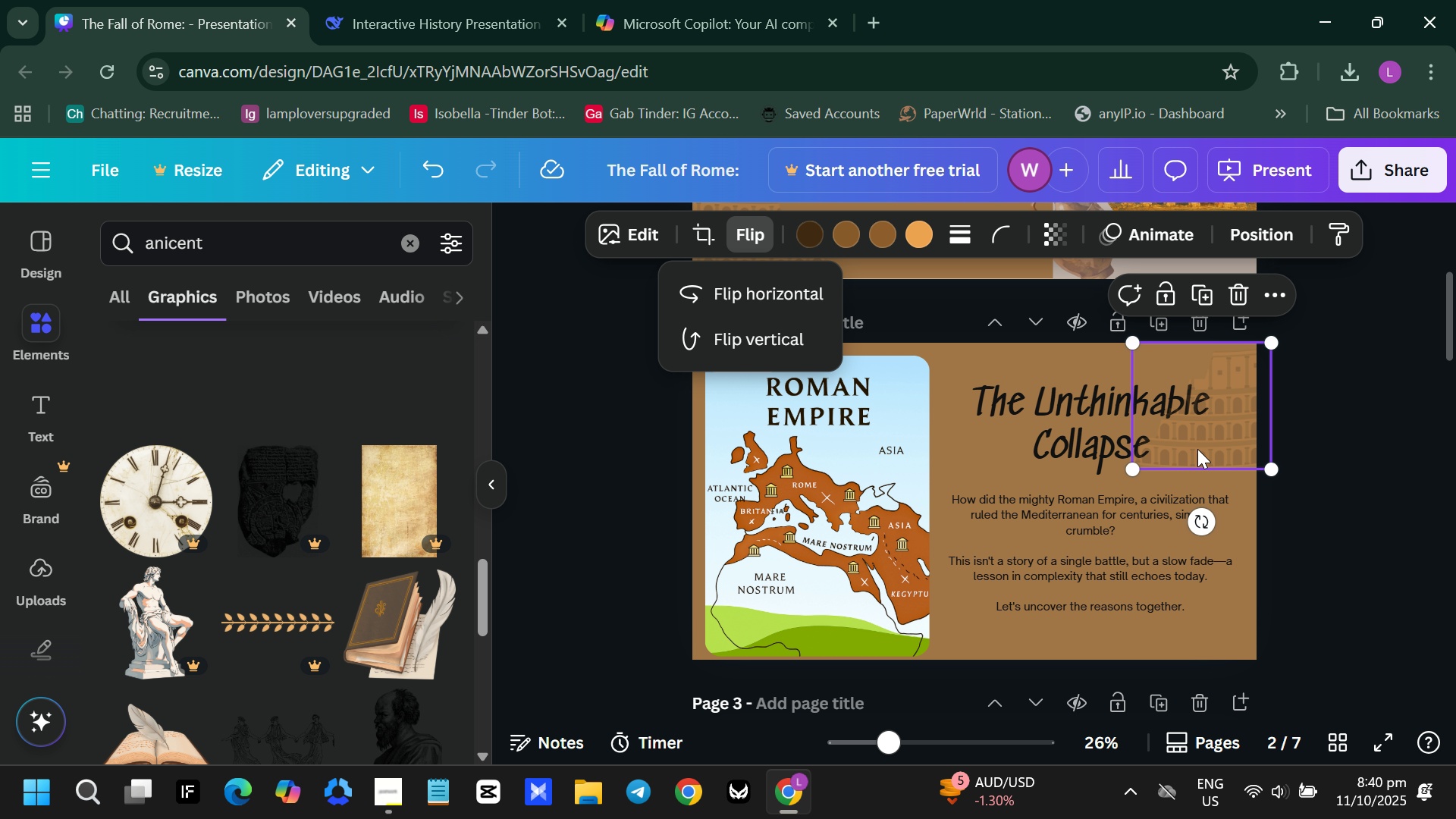 
left_click_drag(start_coordinate=[1199, 449], to_coordinate=[1194, 435])
 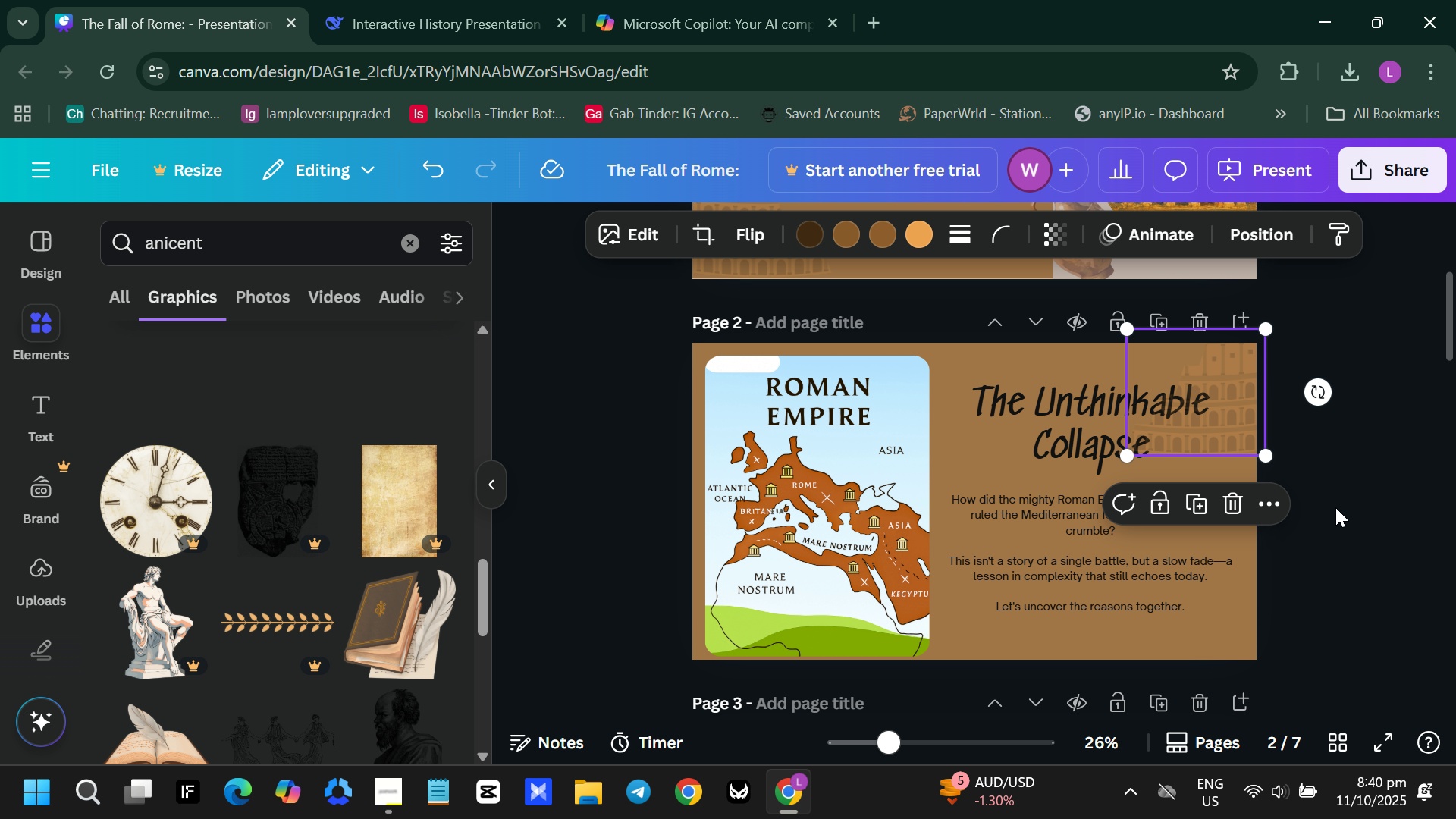 
left_click([1335, 507])
 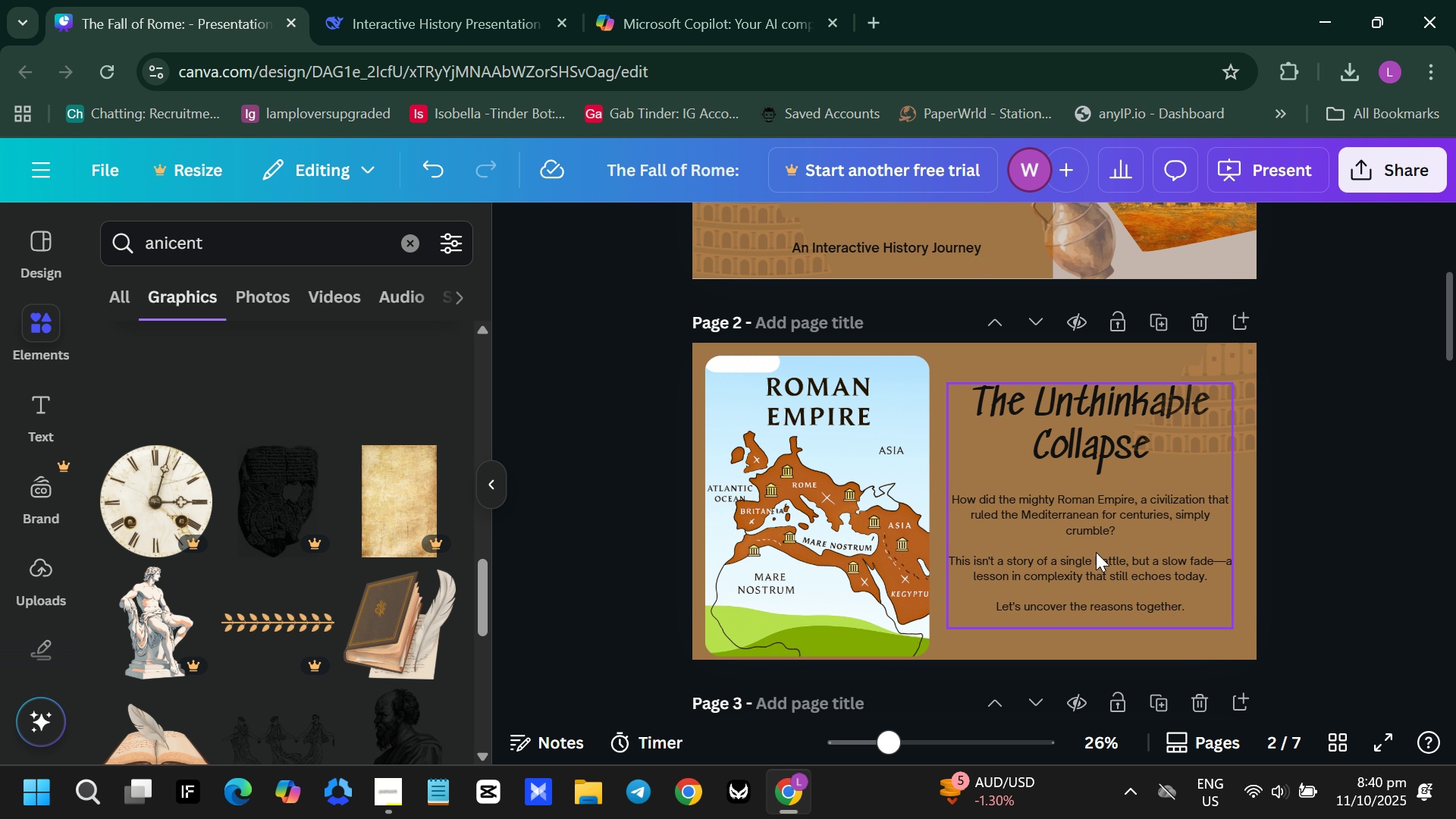 
key(Control+V)
 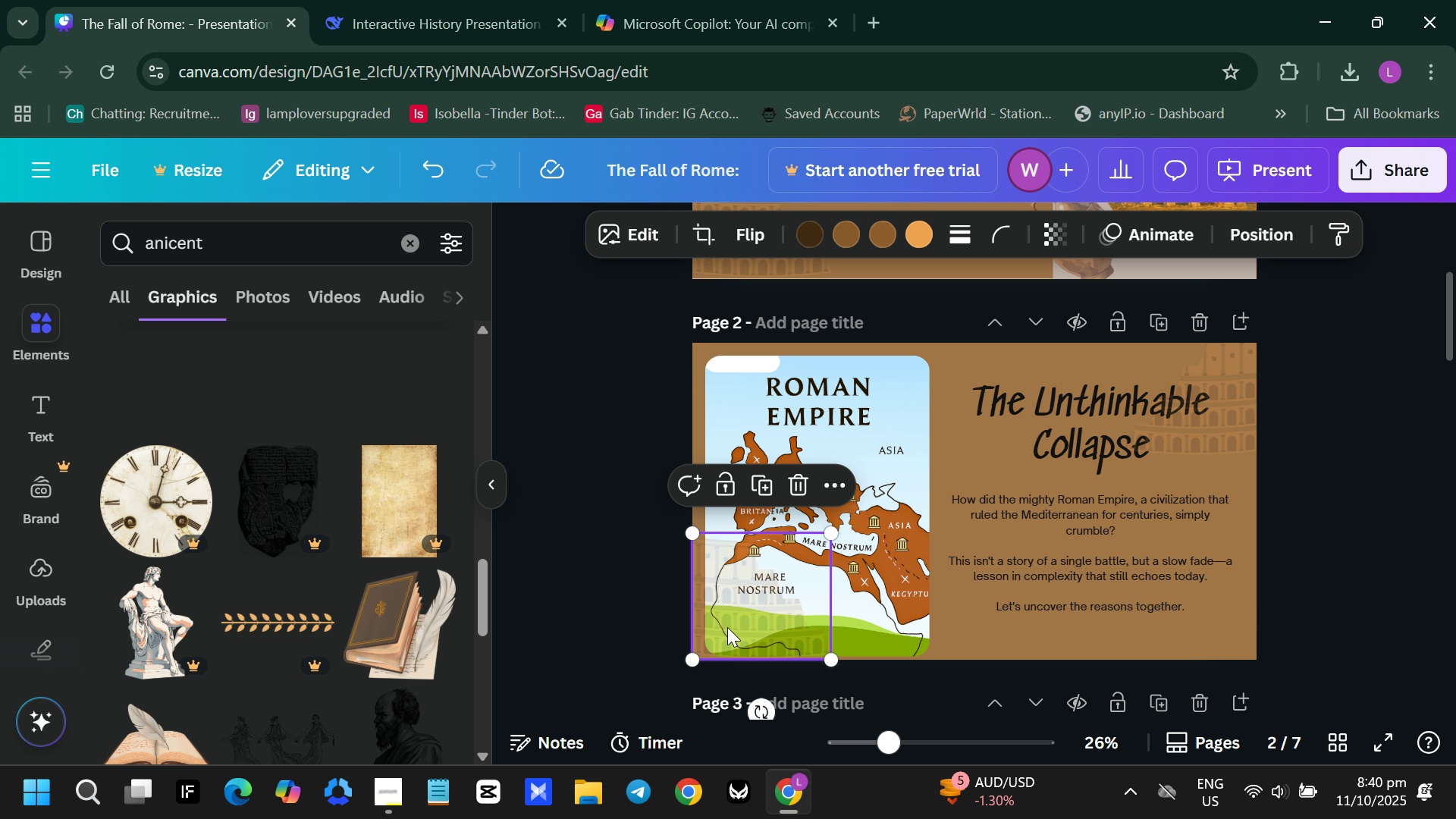 
left_click_drag(start_coordinate=[727, 630], to_coordinate=[943, 624])
 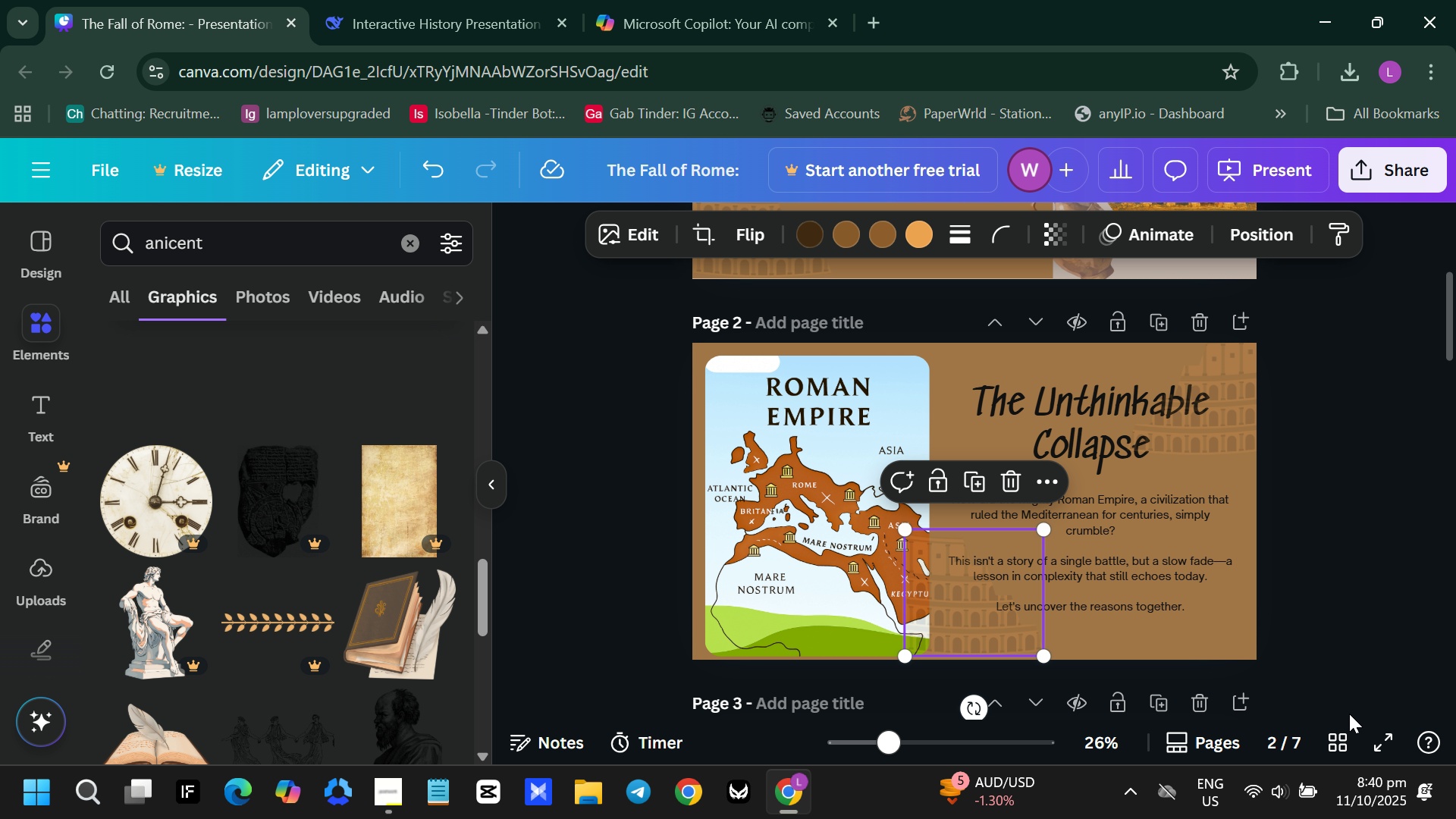 
left_click([1436, 639])
 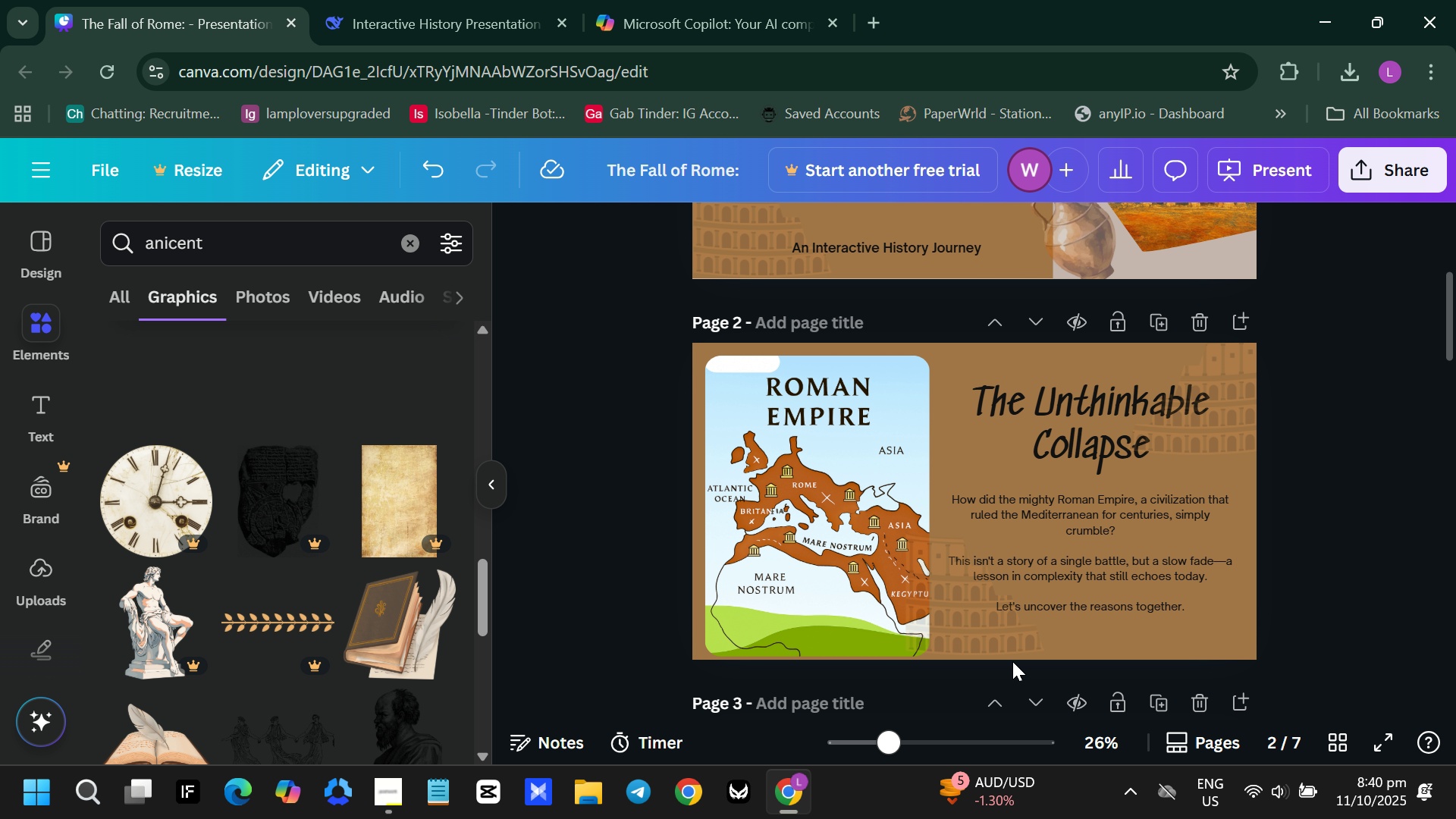 
right_click([949, 639])
 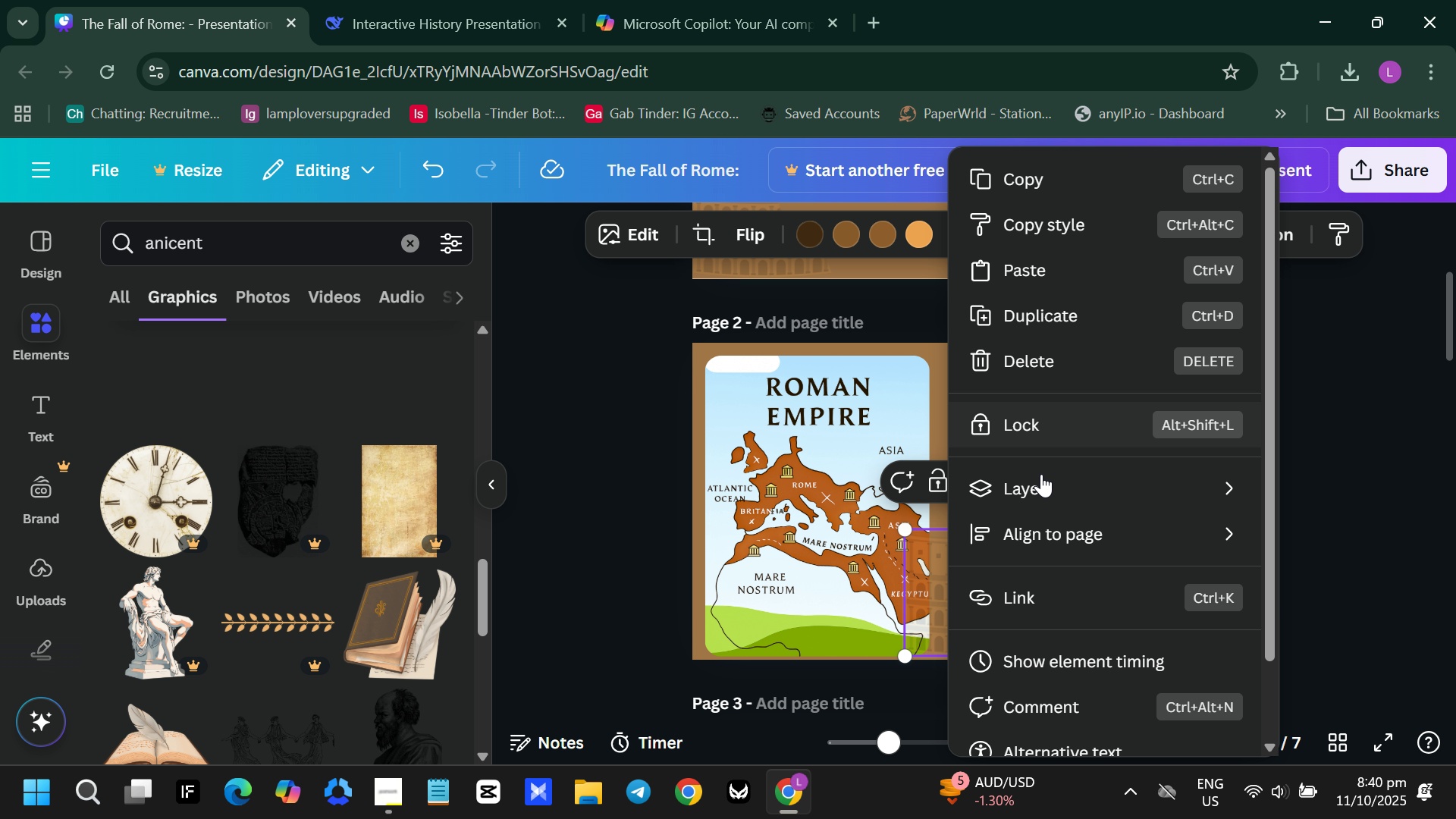 
left_click([1040, 478])
 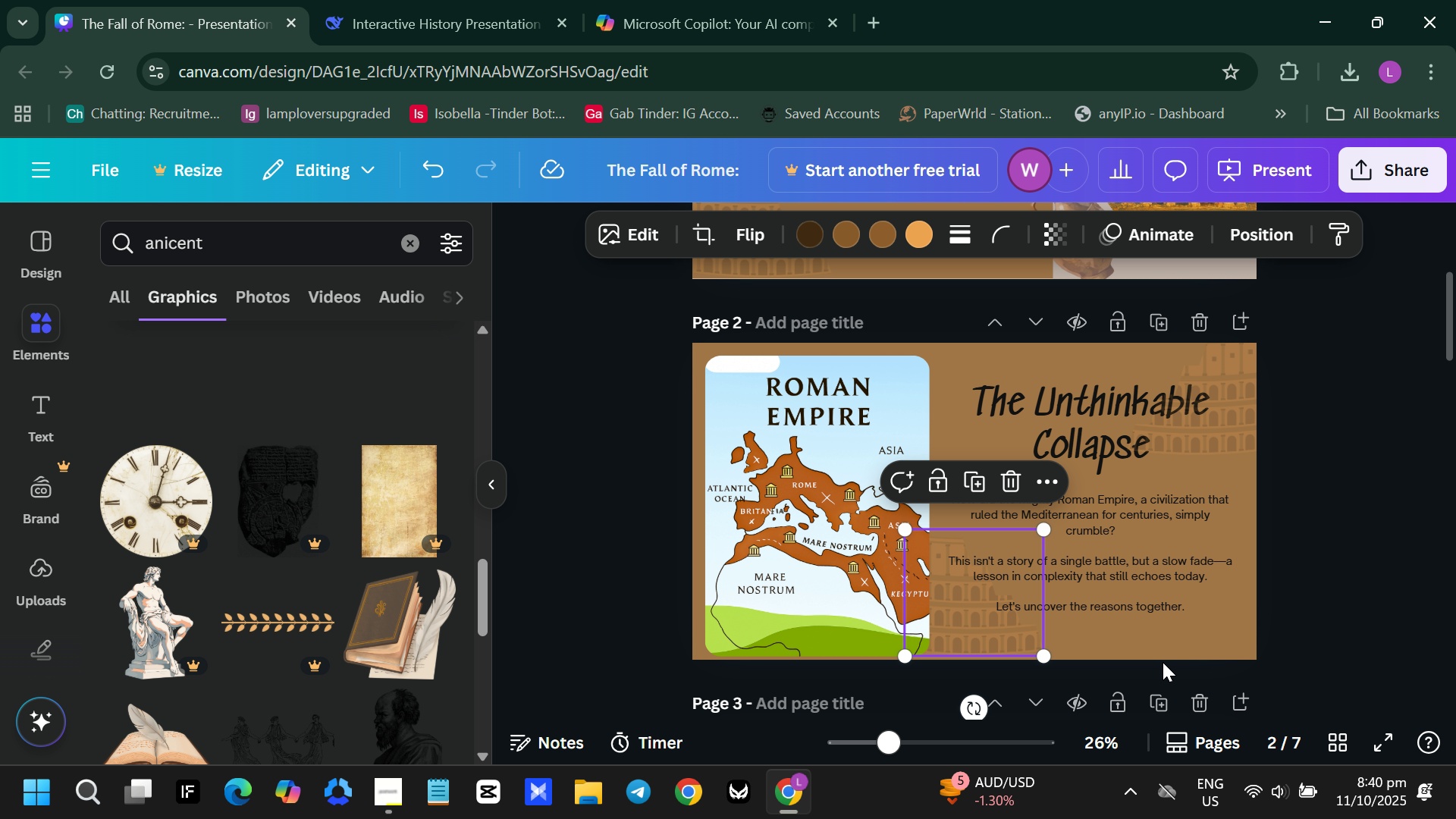 
left_click([1452, 629])
 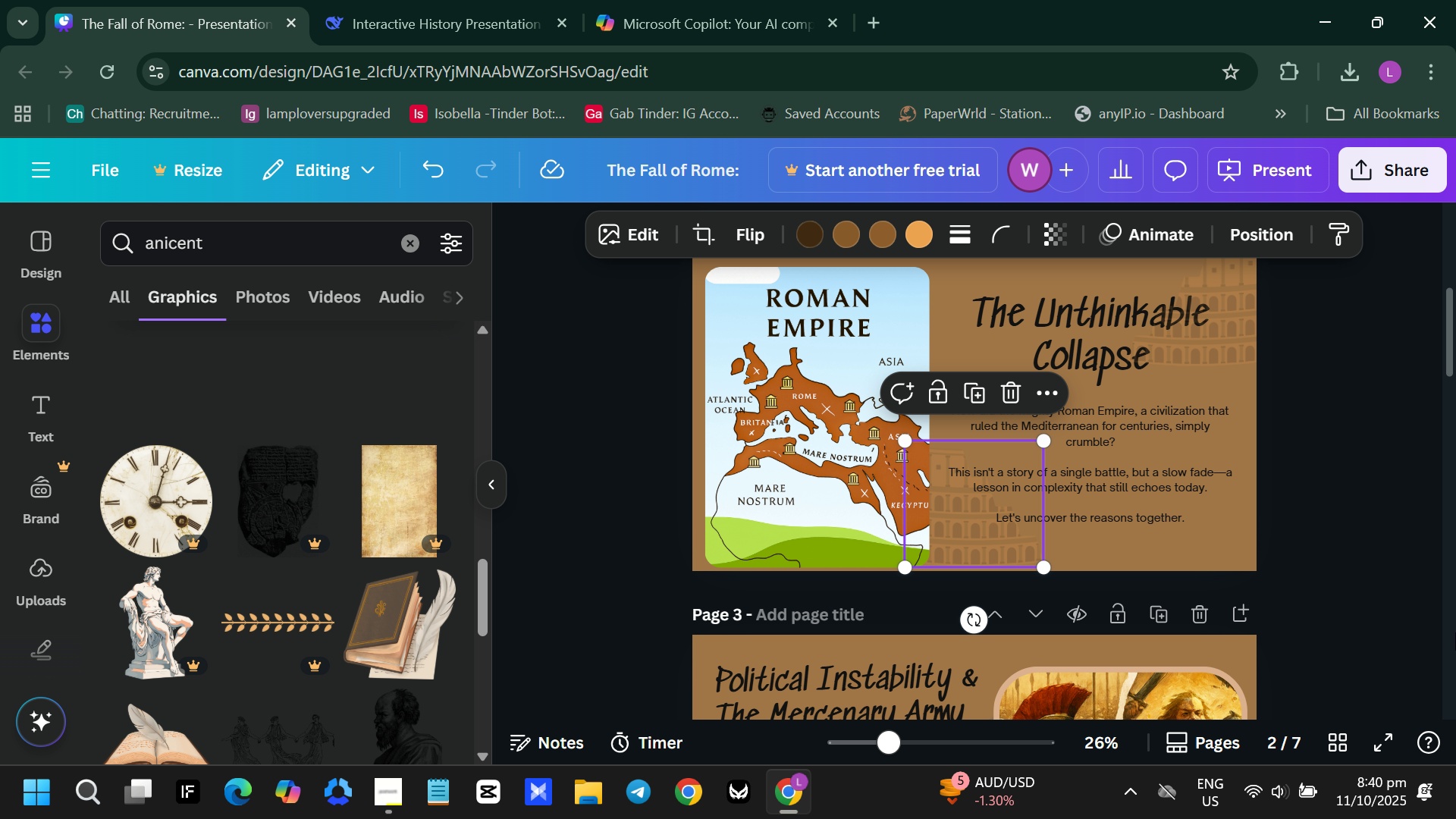 
left_click([1455, 622])
 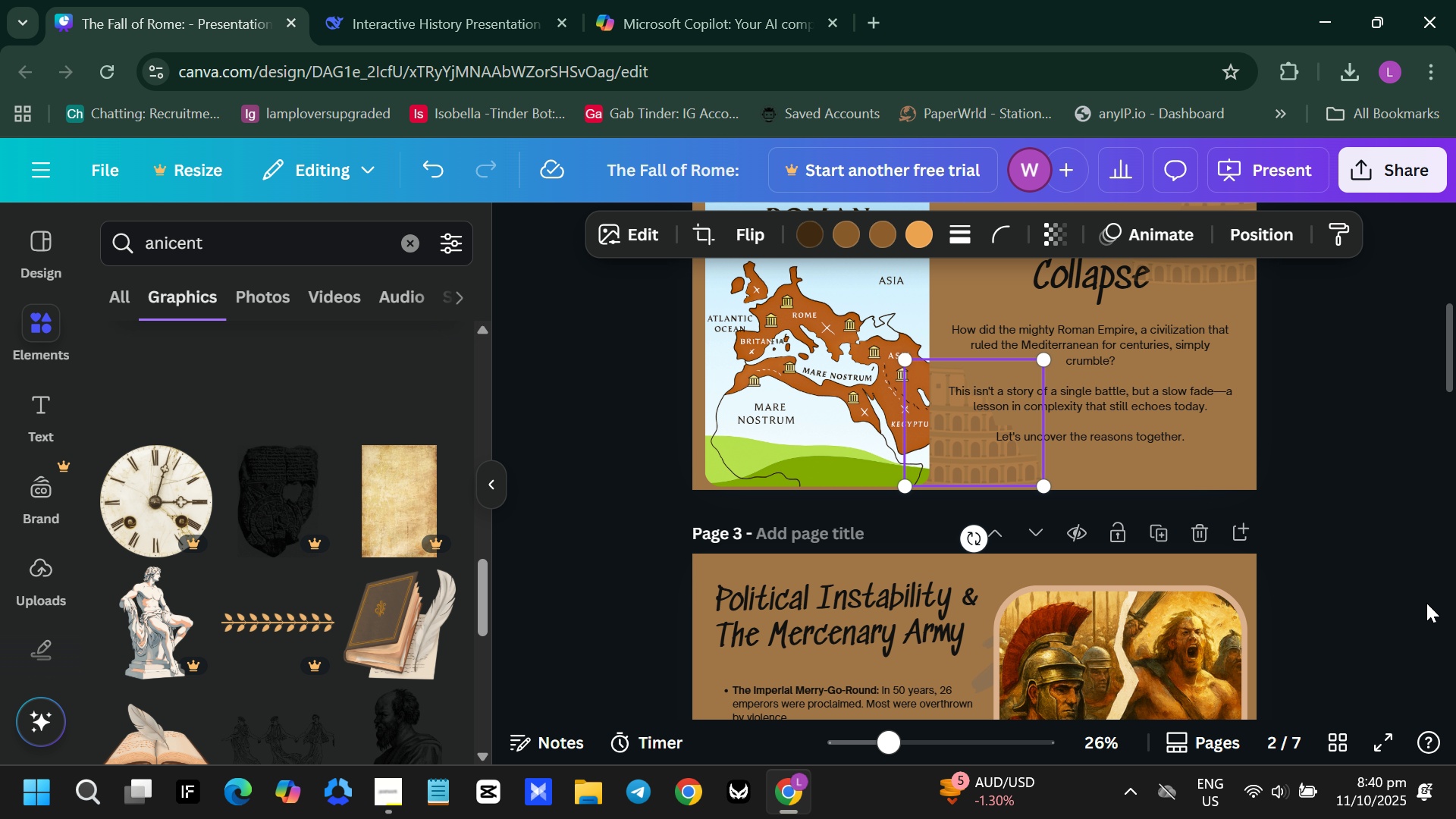 
scroll: coordinate [1426, 603], scroll_direction: up, amount: 2.0
 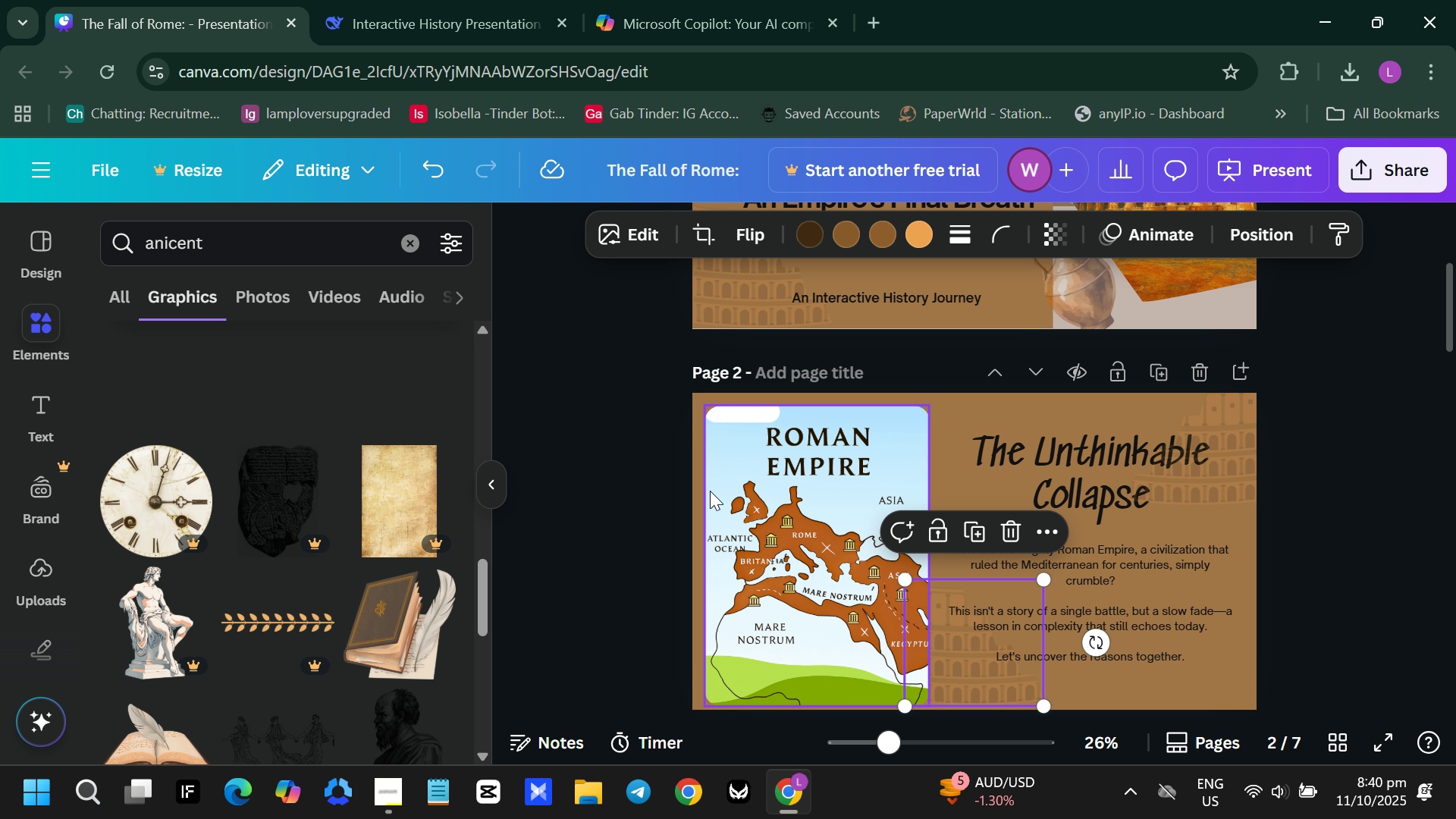 
left_click([639, 504])
 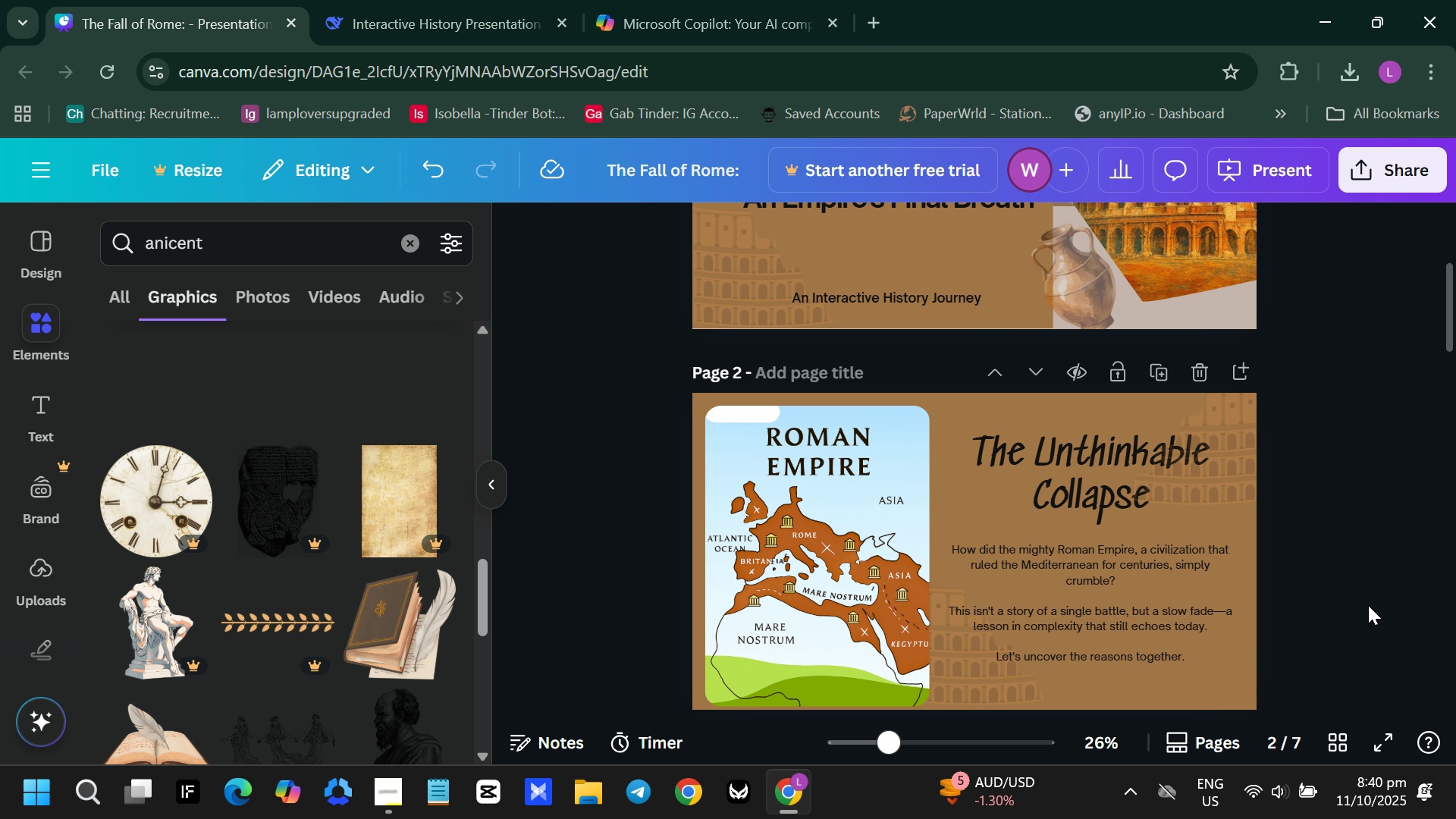 
mouse_move([1332, 611])
 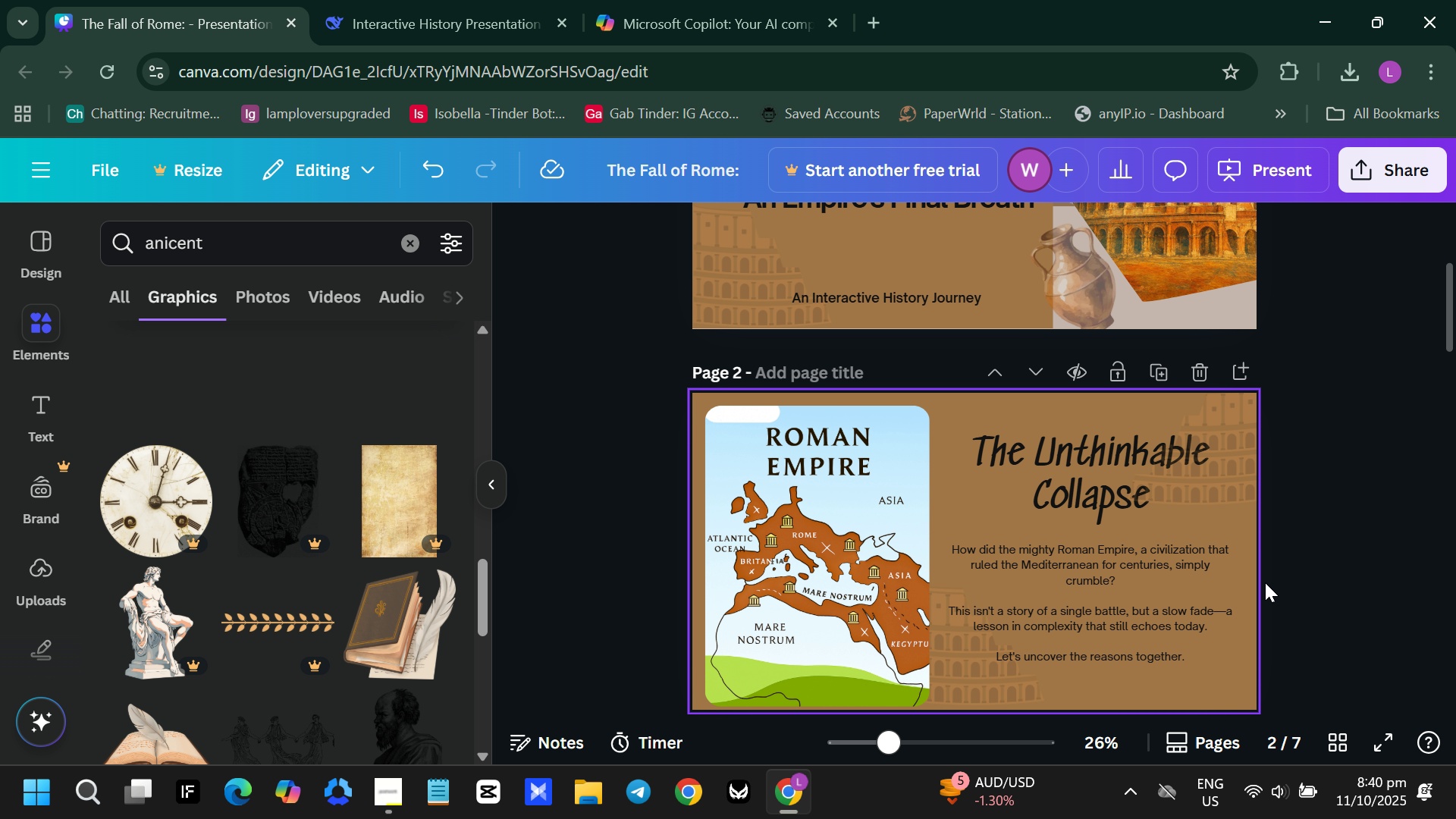 
scroll: coordinate [966, 542], scroll_direction: down, amount: 14.0
 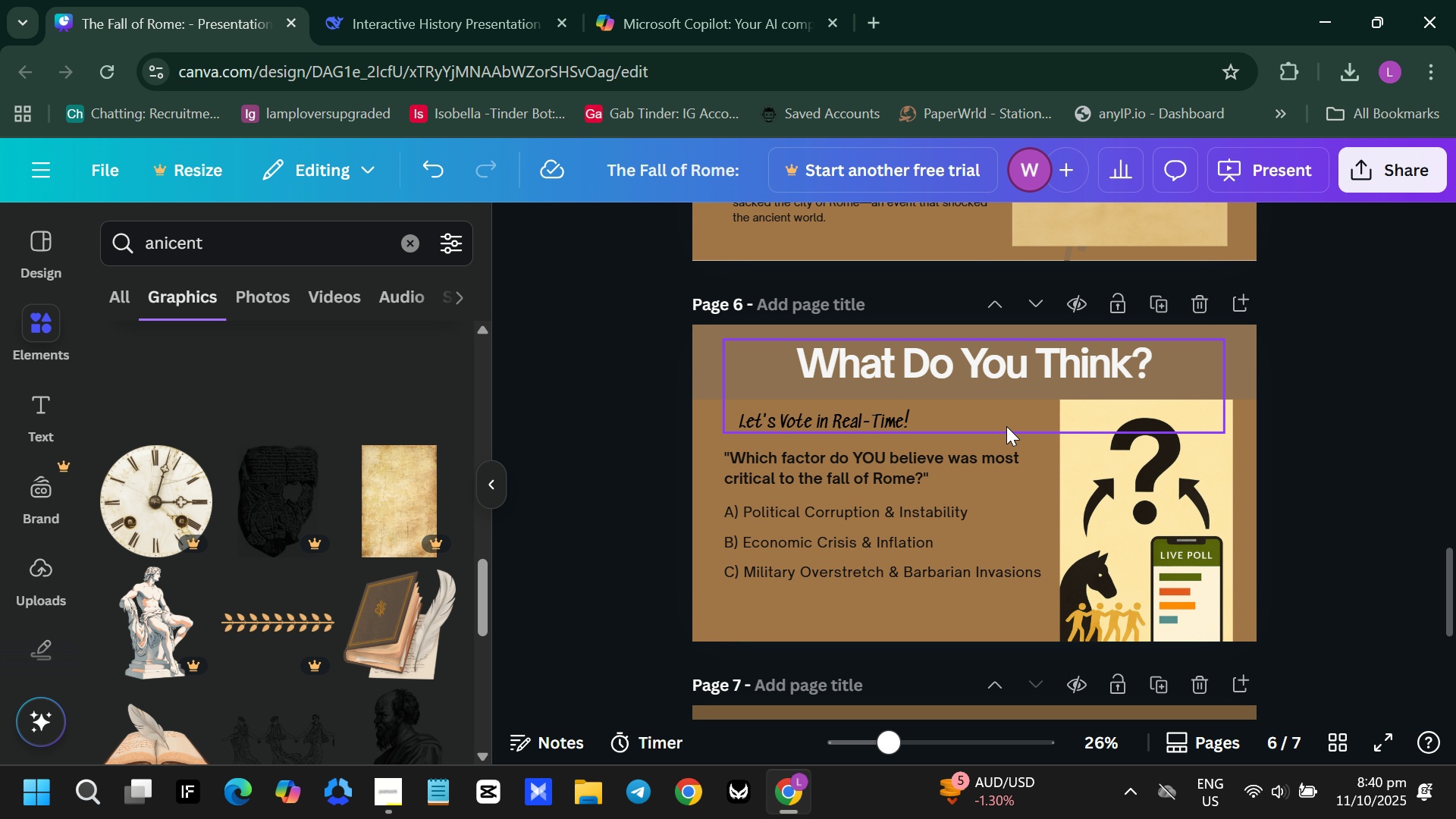 
scroll: coordinate [257, 554], scroll_direction: down, amount: 2.0
 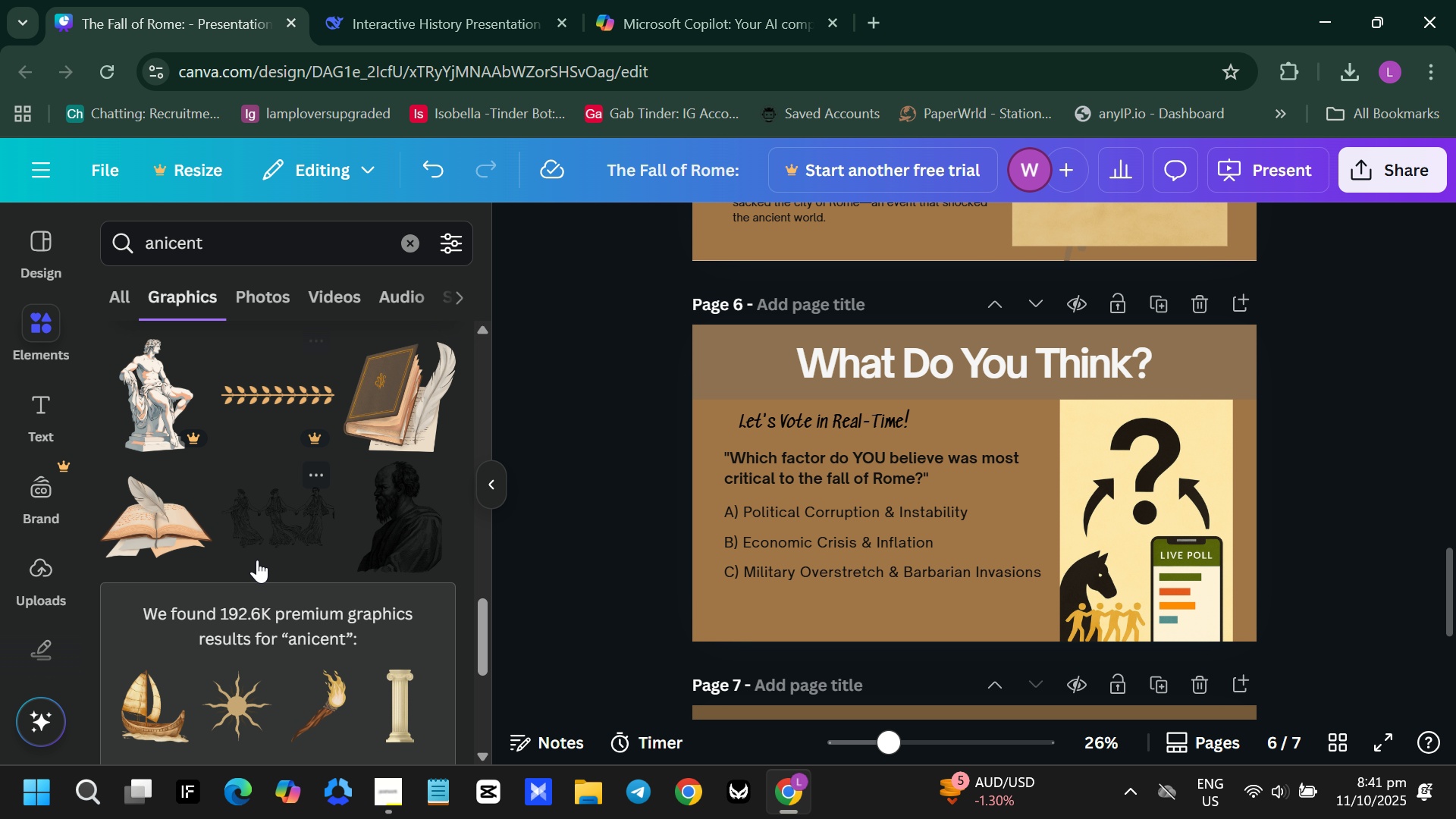 
mouse_move([240, 566])
 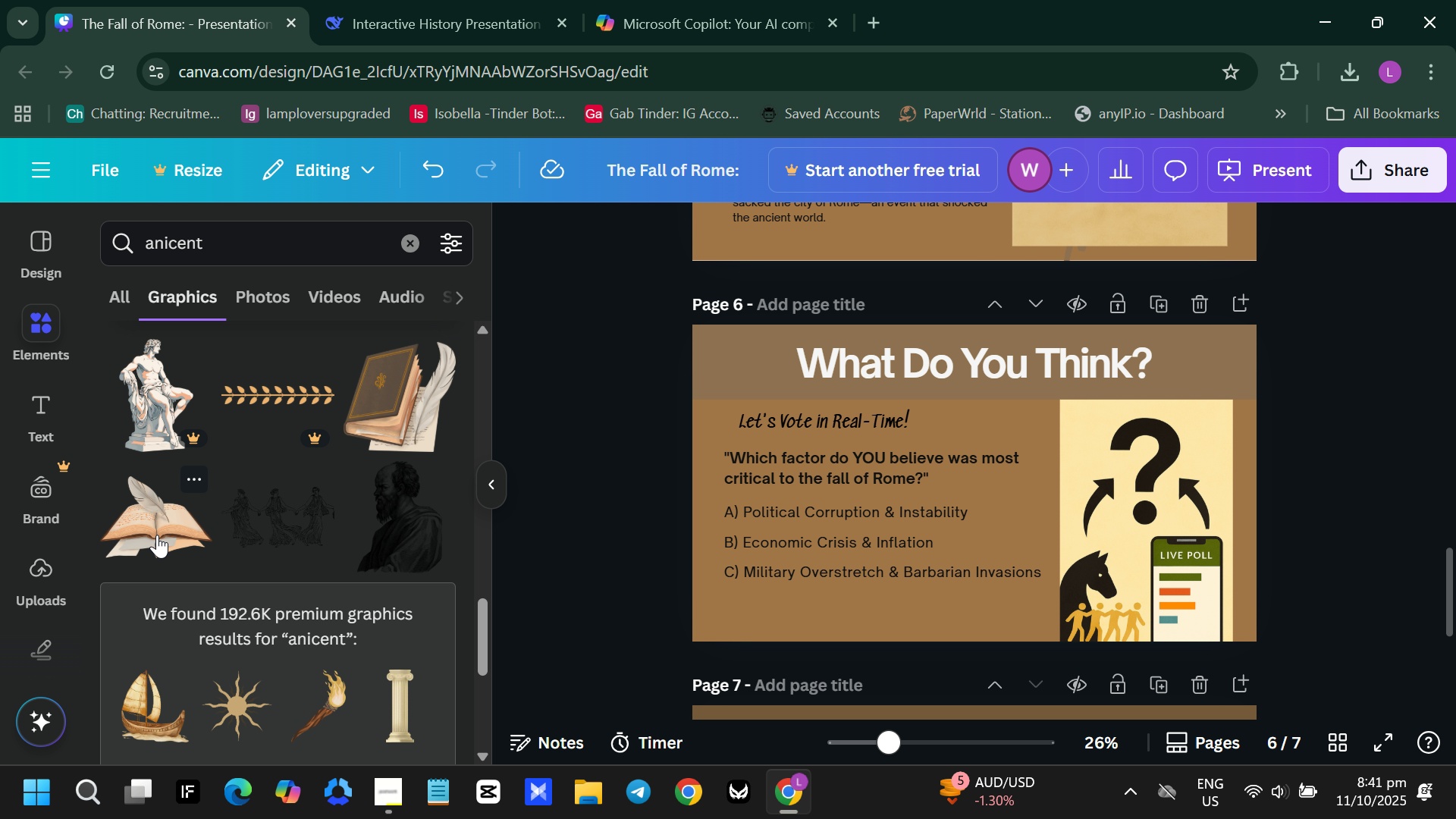 
left_click([157, 535])
 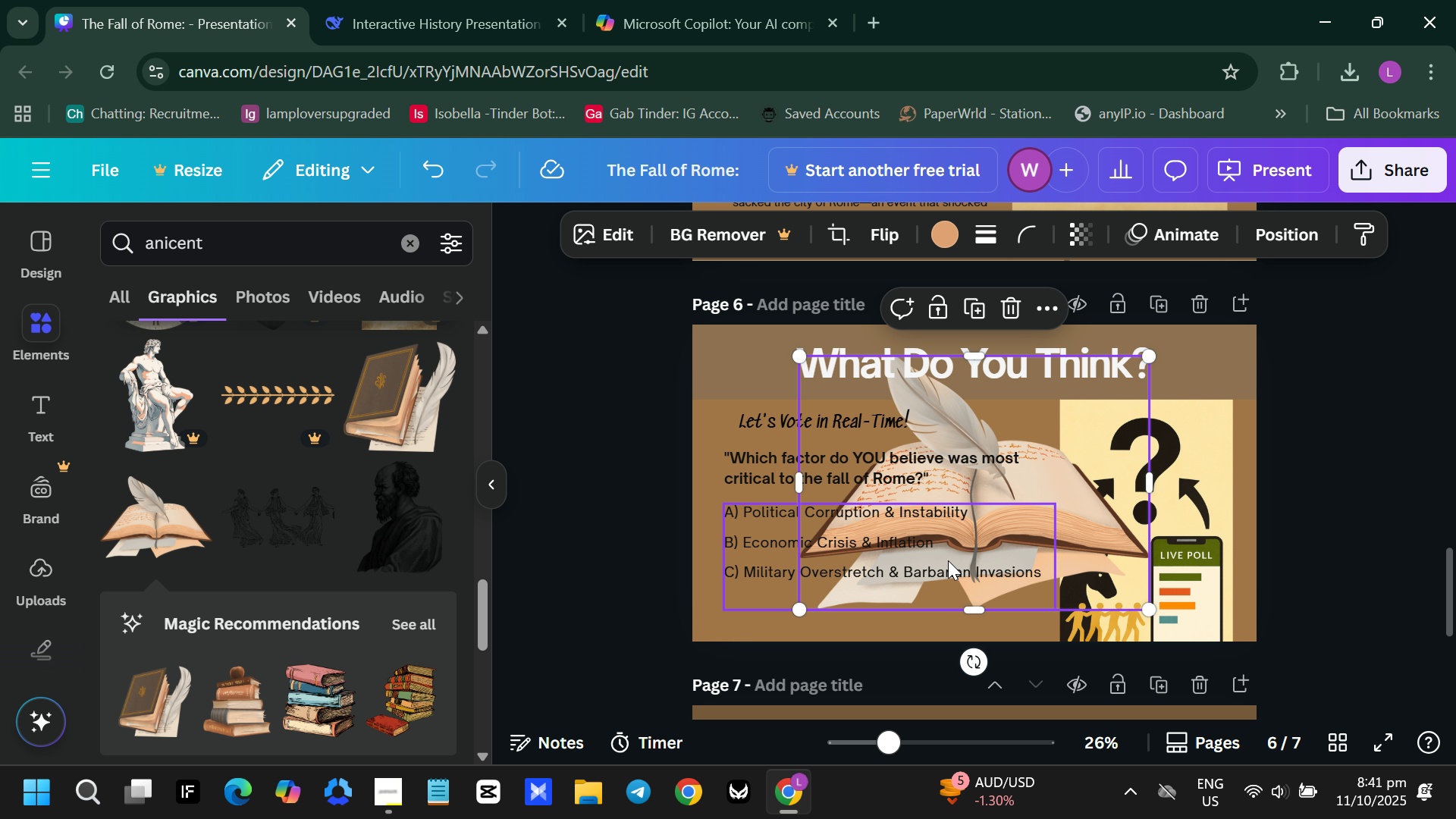 
left_click_drag(start_coordinate=[948, 560], to_coordinate=[854, 574])
 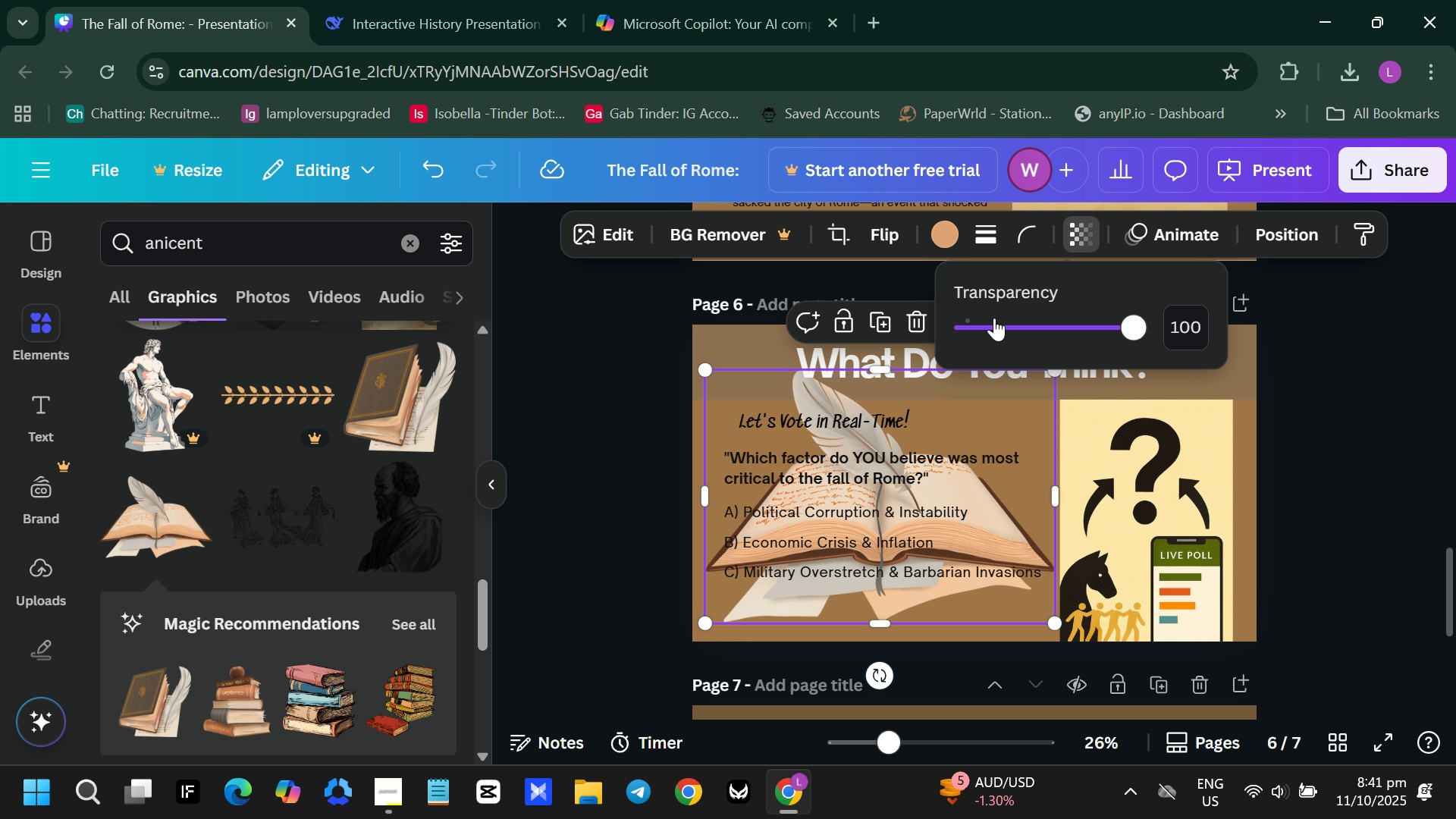 
left_click([1032, 338])
 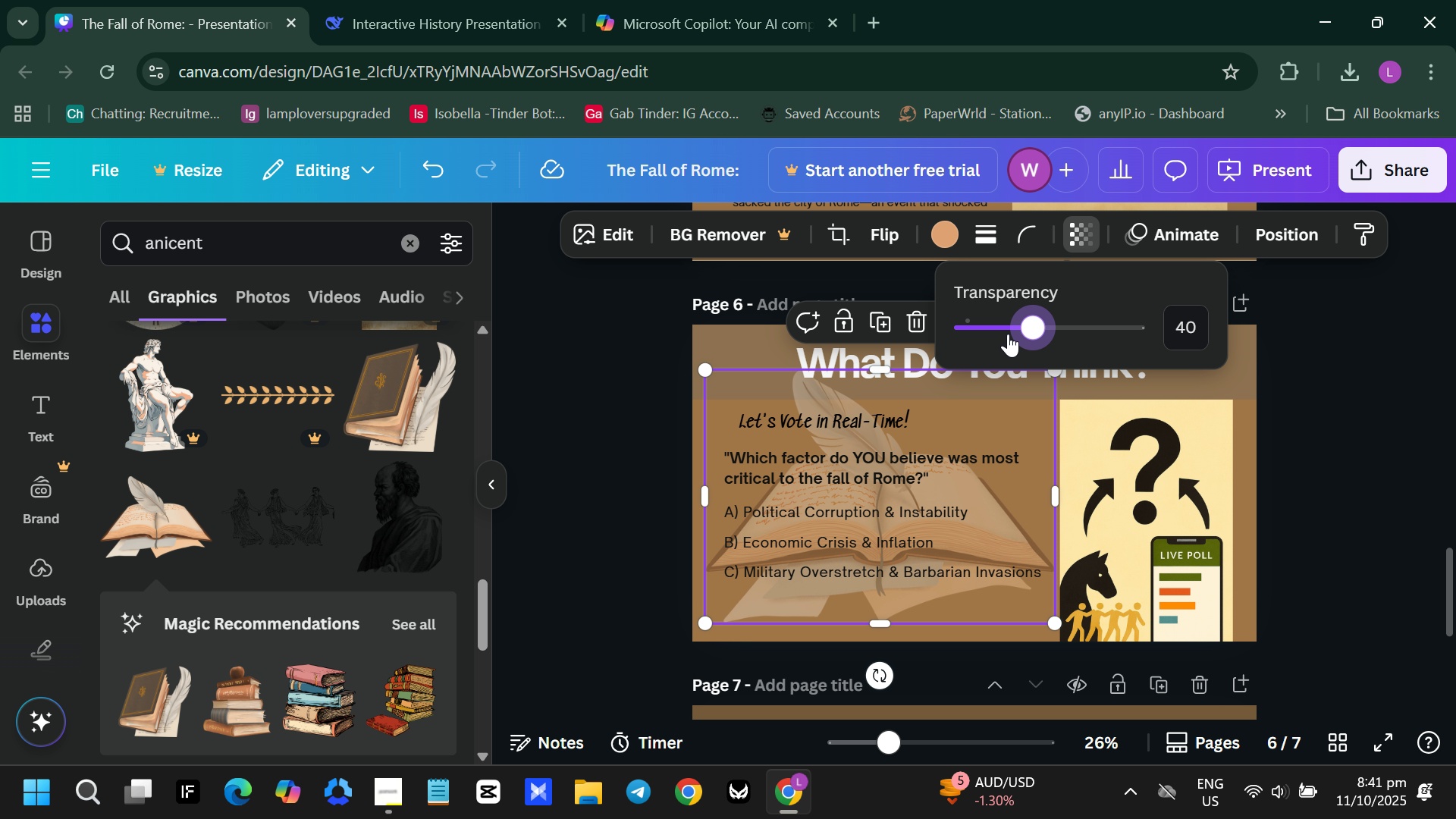 
left_click([1007, 333])
 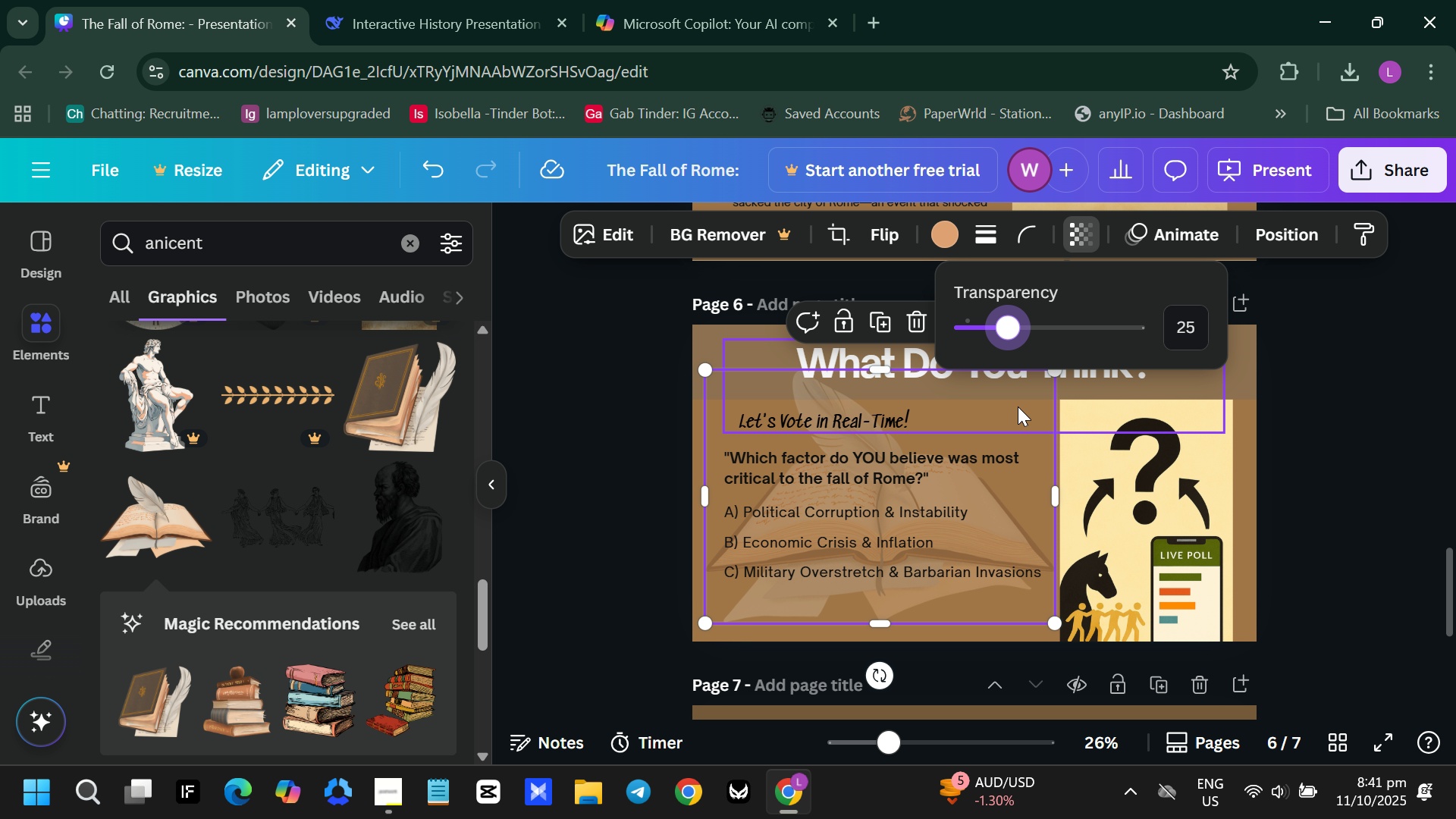 
right_click([1018, 406])
 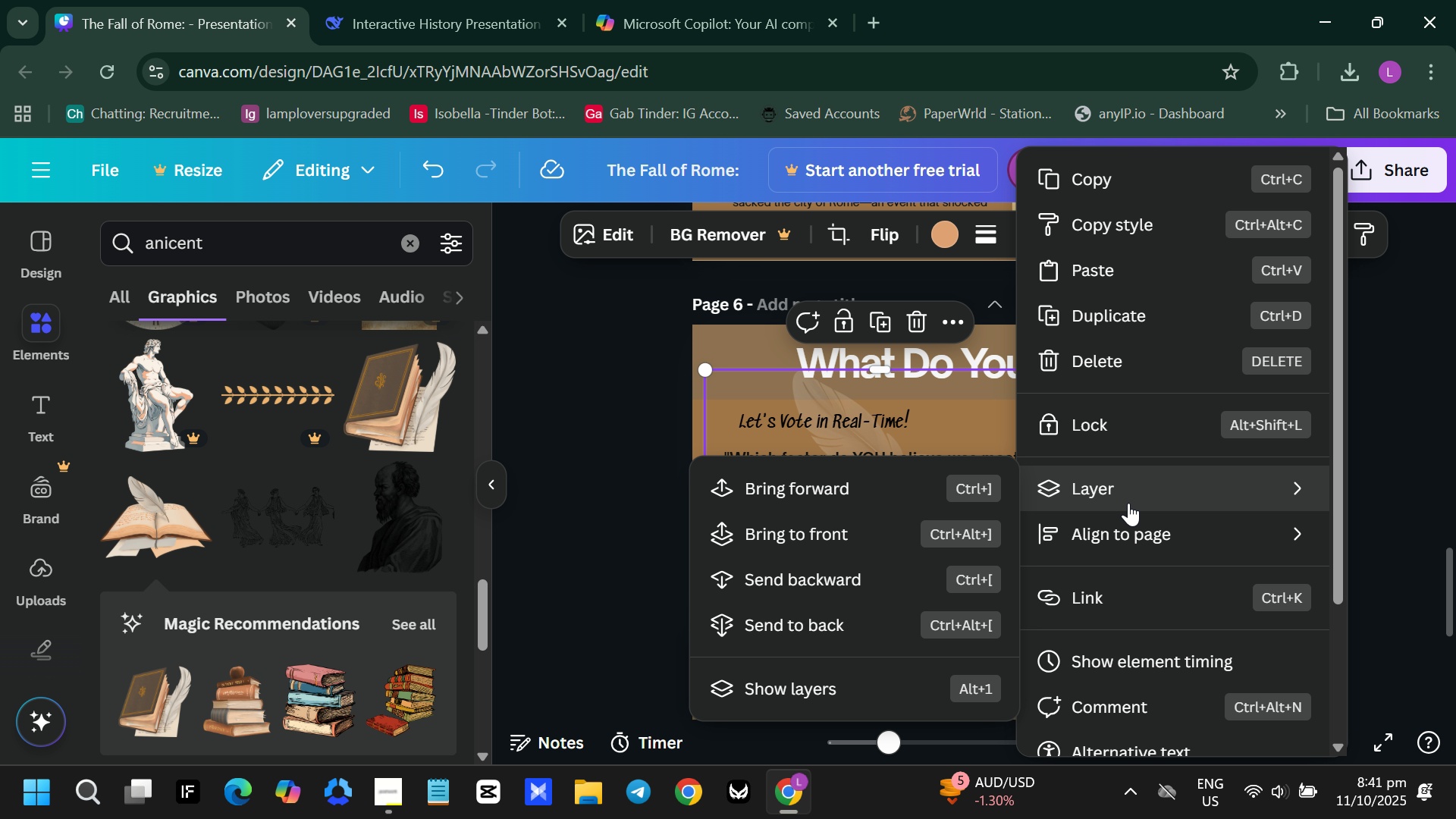 
left_click([1128, 503])
 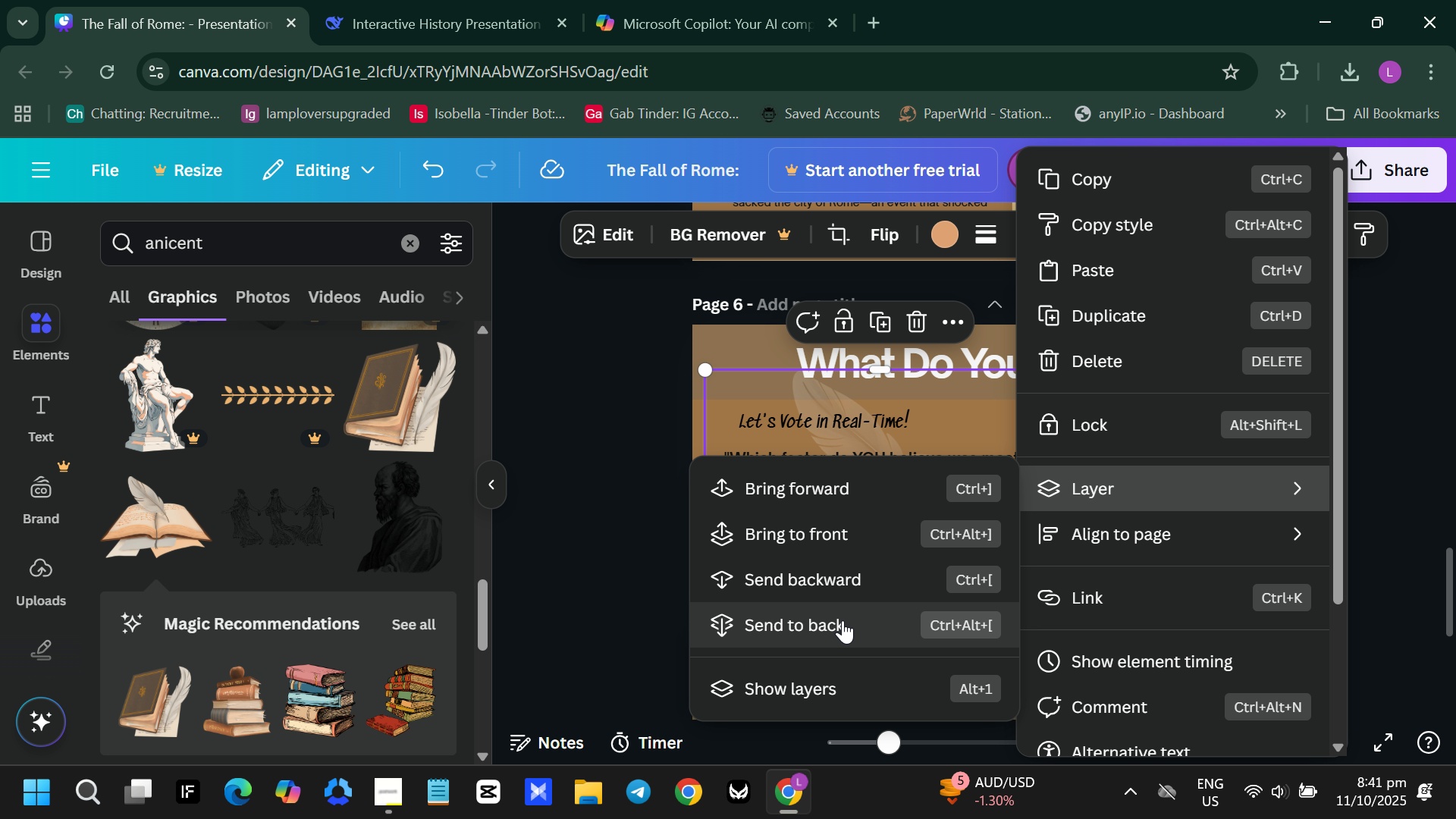 
left_click([843, 620])
 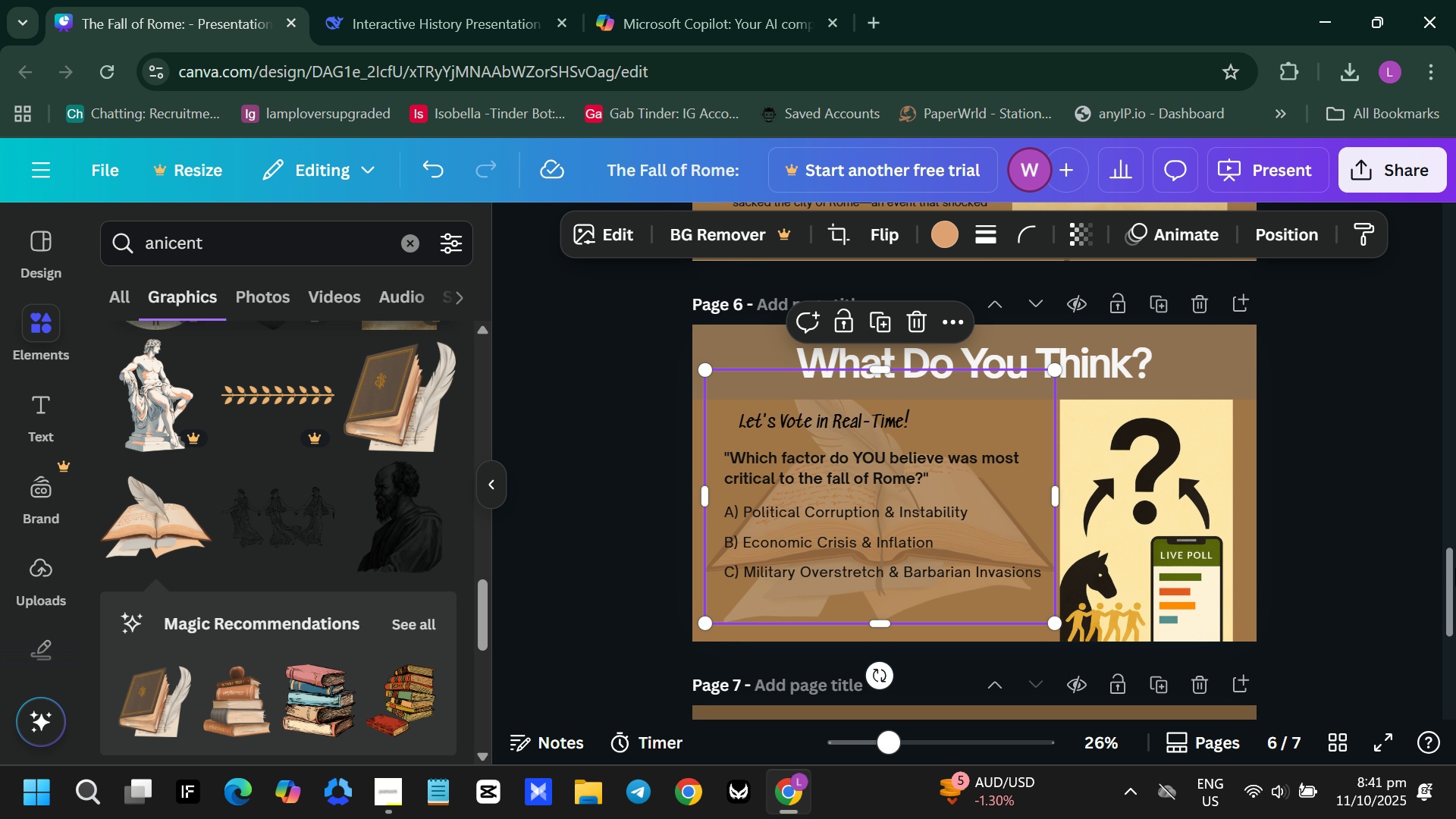 
left_click([1454, 566])
 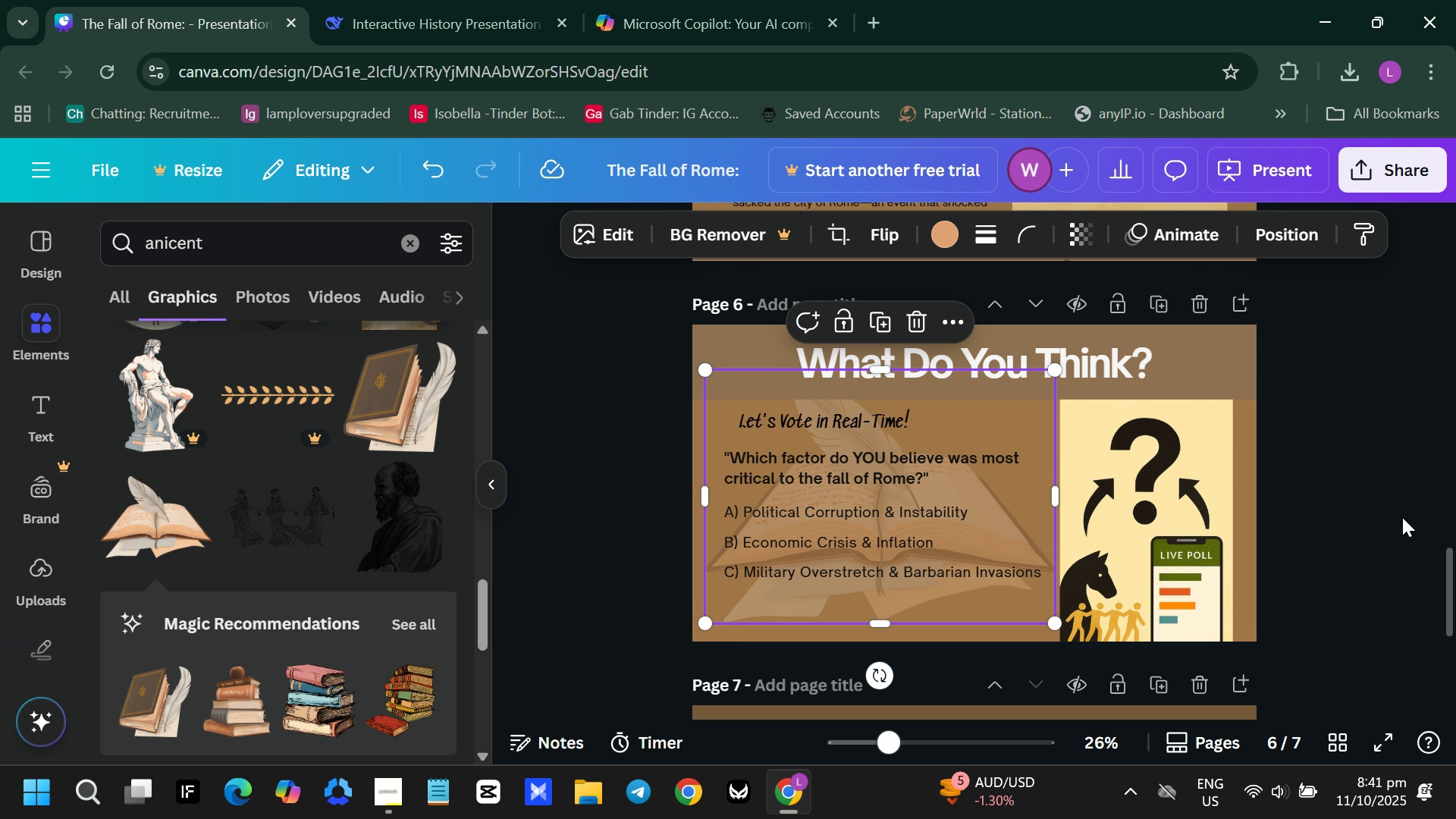 
left_click([1401, 517])
 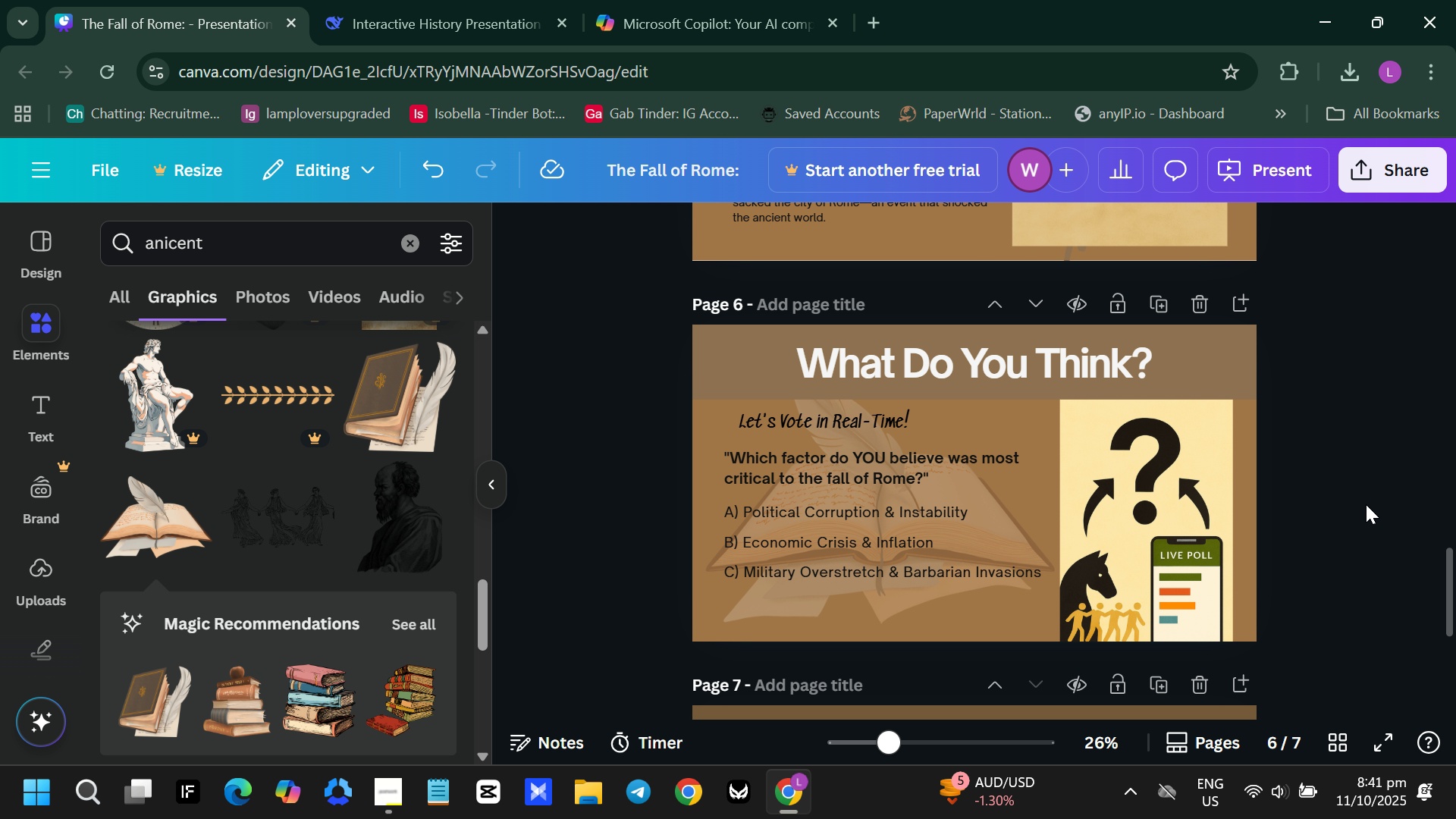 
scroll: coordinate [1268, 538], scroll_direction: down, amount: 4.0
 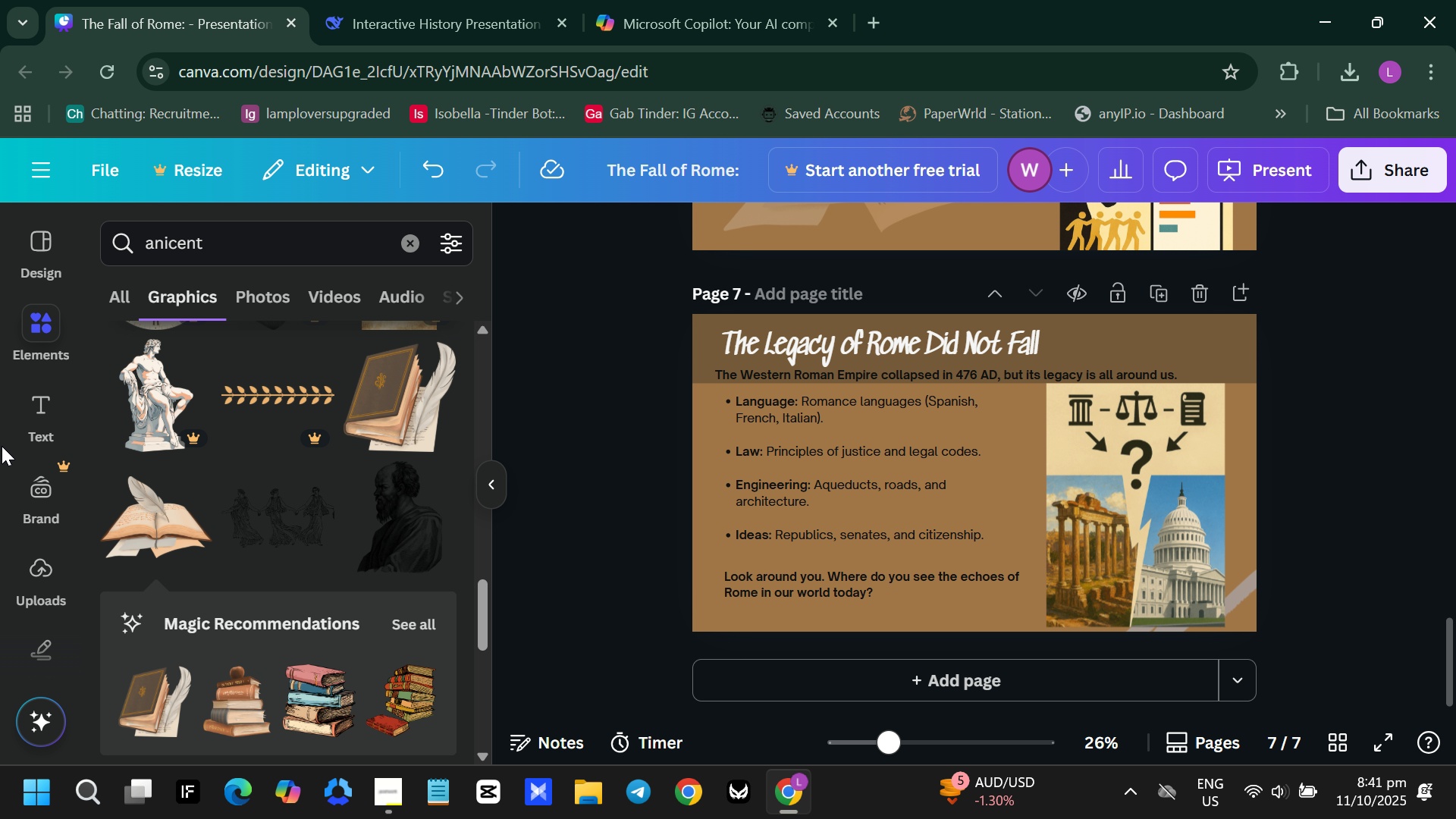 
scroll: coordinate [219, 461], scroll_direction: none, amount: 0.0
 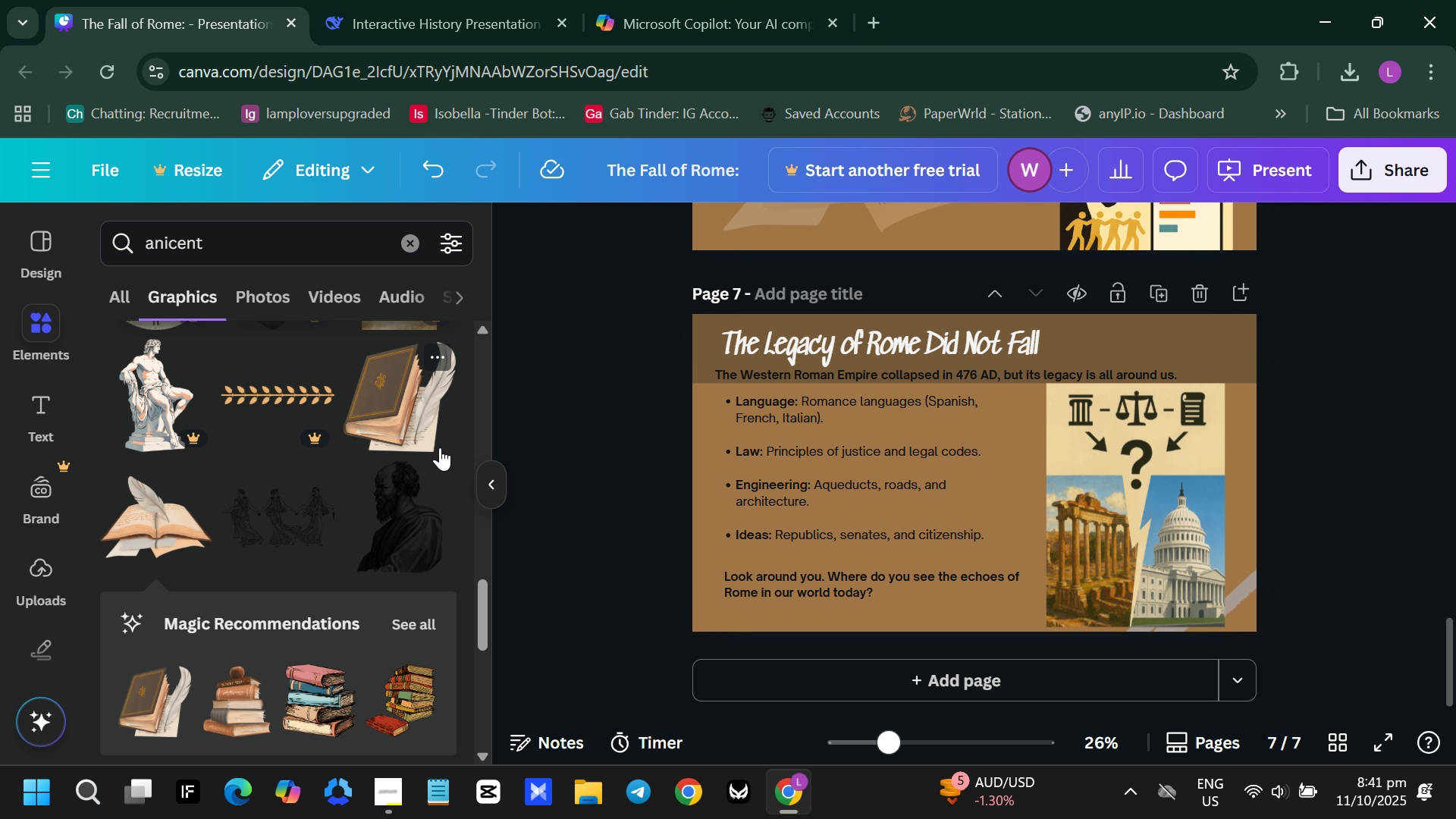 
scroll: coordinate [392, 501], scroll_direction: down, amount: 8.0
 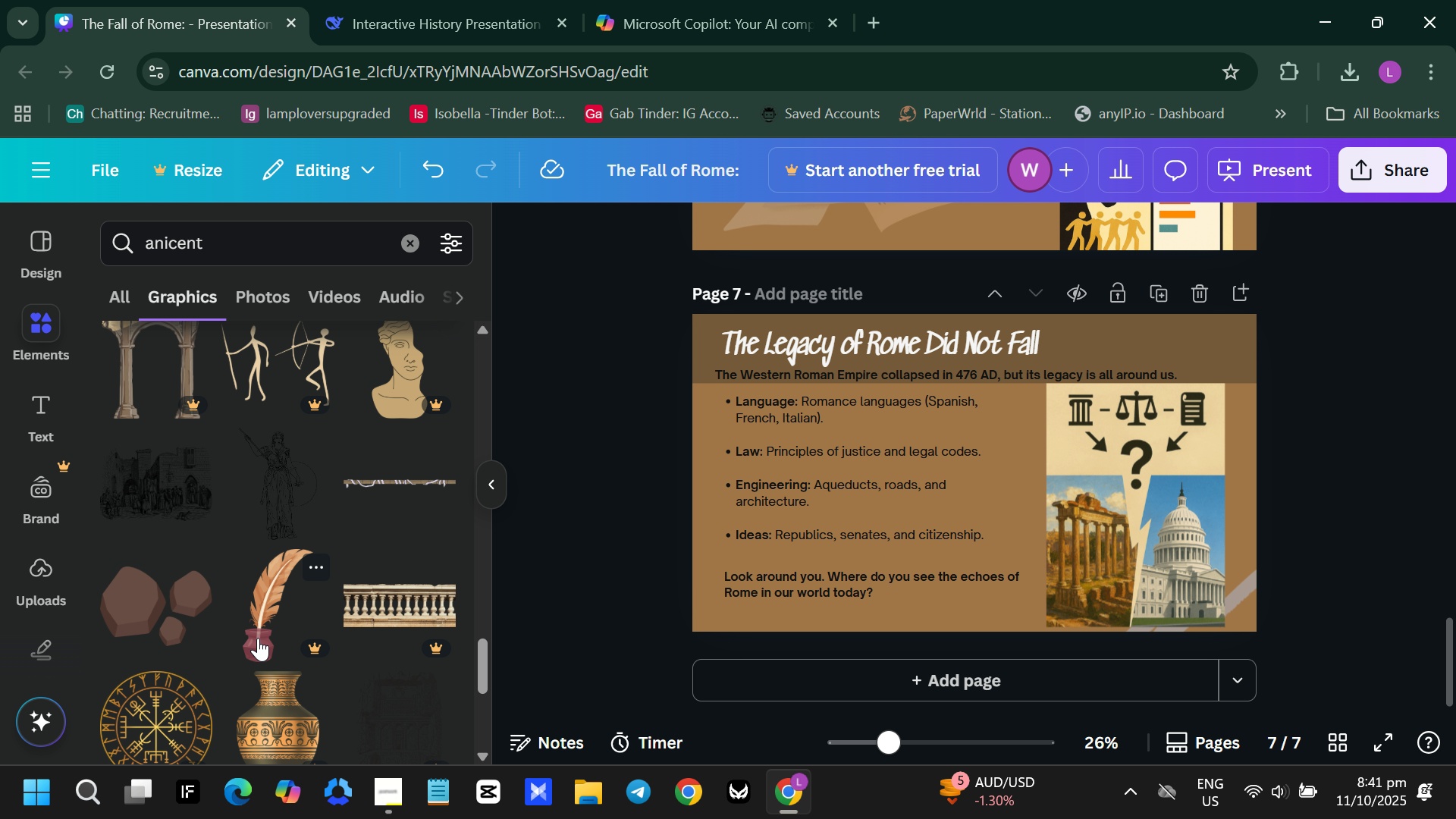 
left_click([258, 638])
 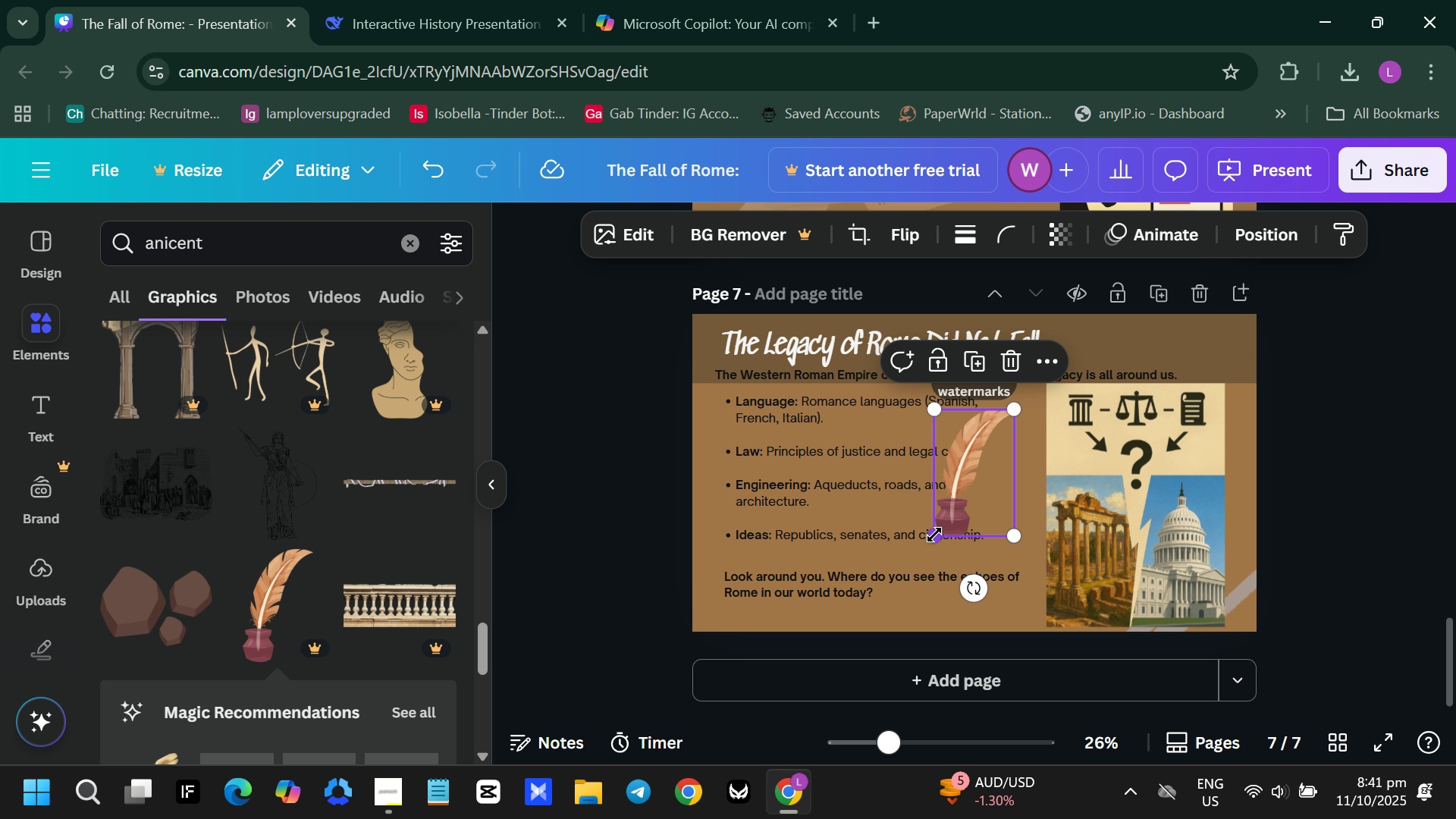 
left_click_drag(start_coordinate=[932, 535], to_coordinate=[739, 554])
 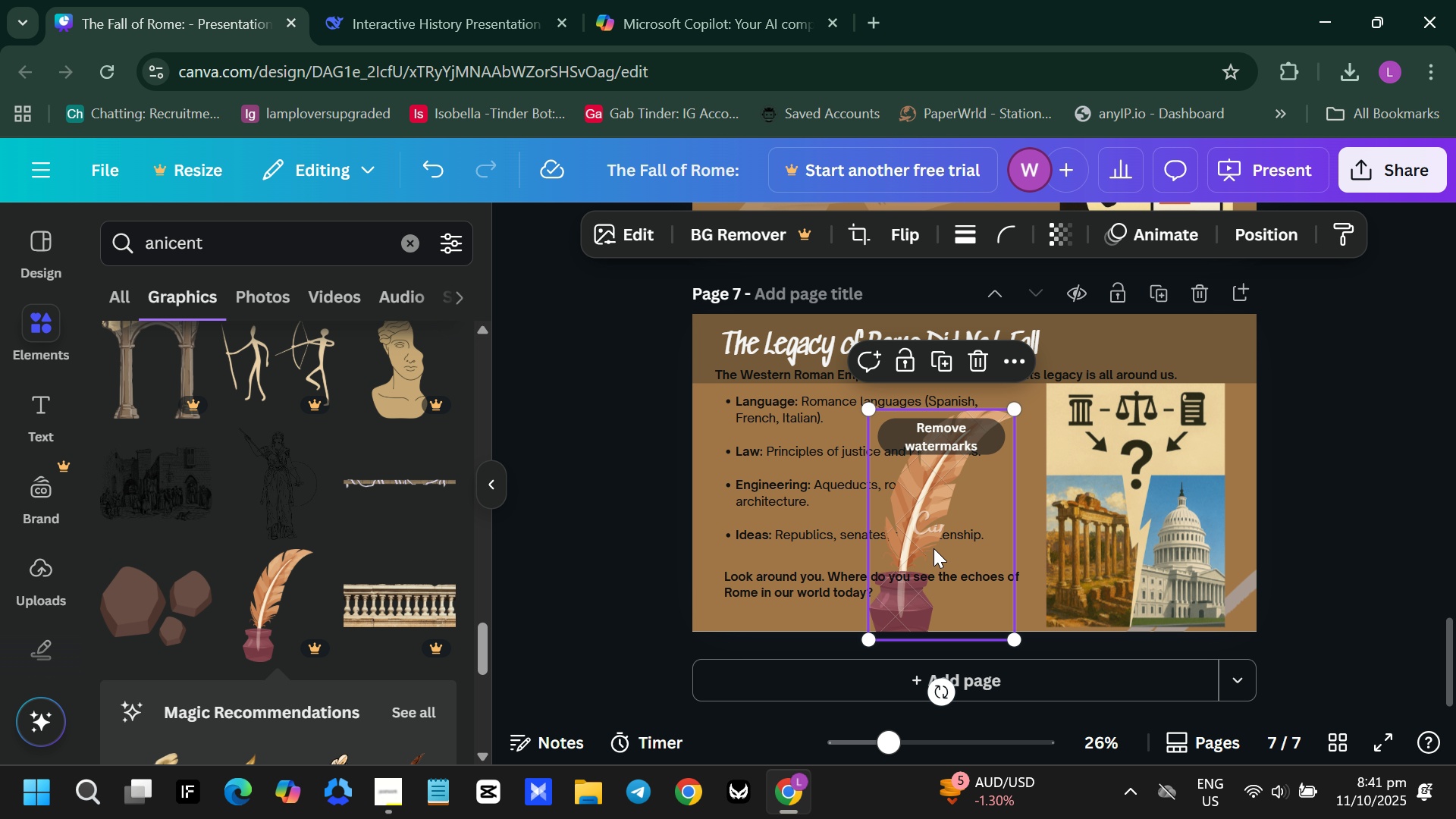 
left_click_drag(start_coordinate=[936, 552], to_coordinate=[883, 530])
 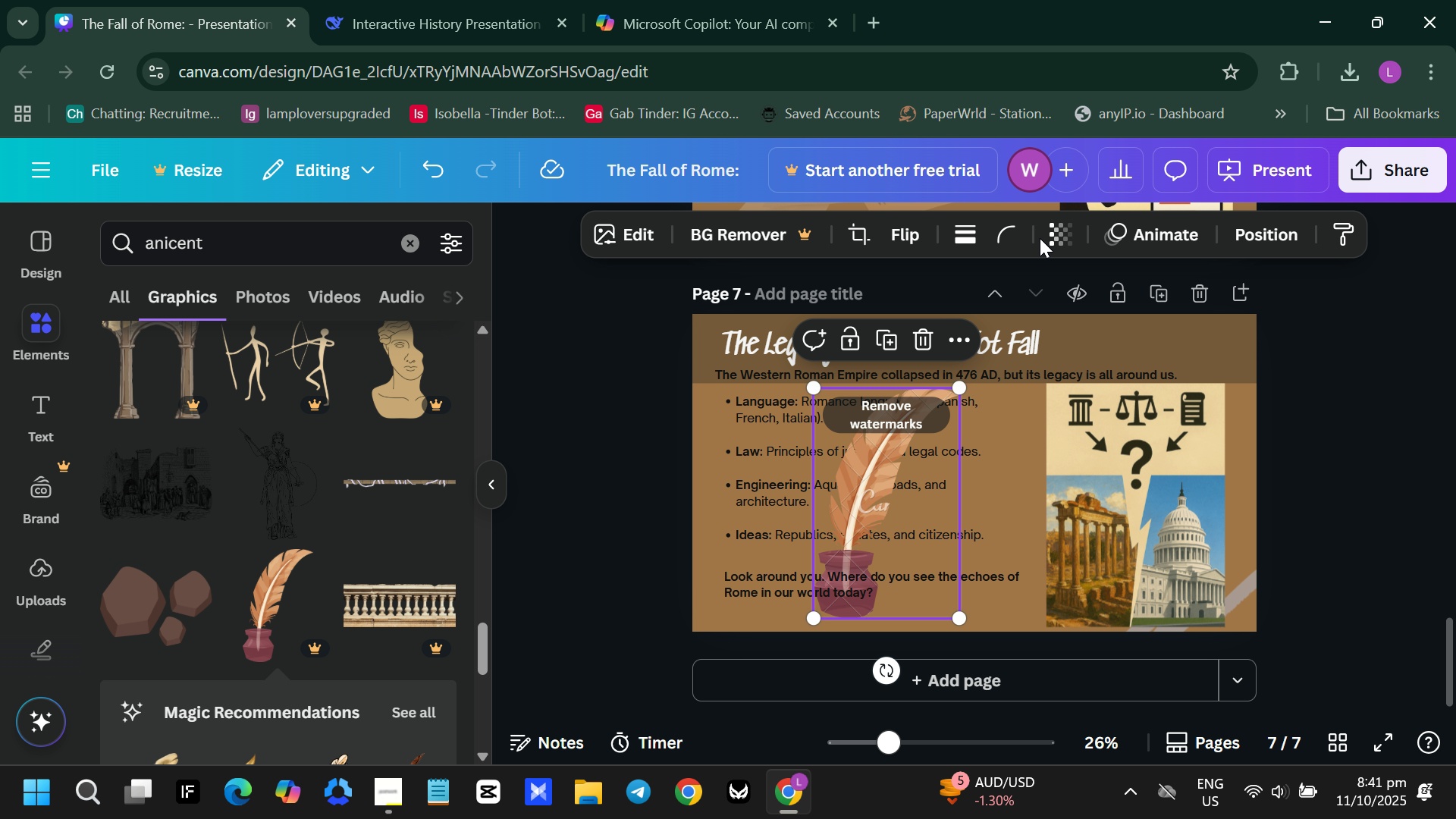 
double_click([1062, 238])
 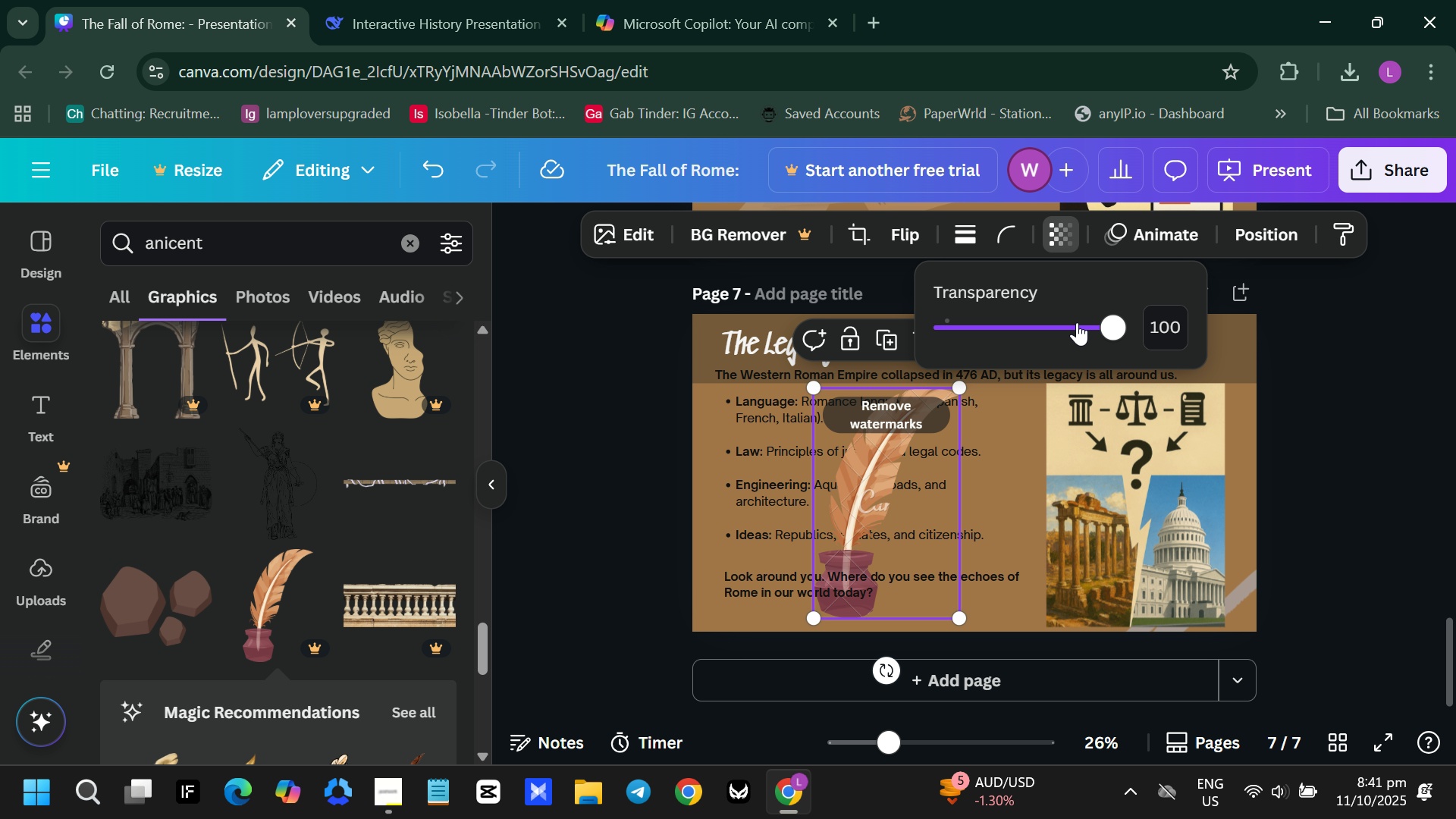 
left_click_drag(start_coordinate=[1075, 324], to_coordinate=[1009, 332])
 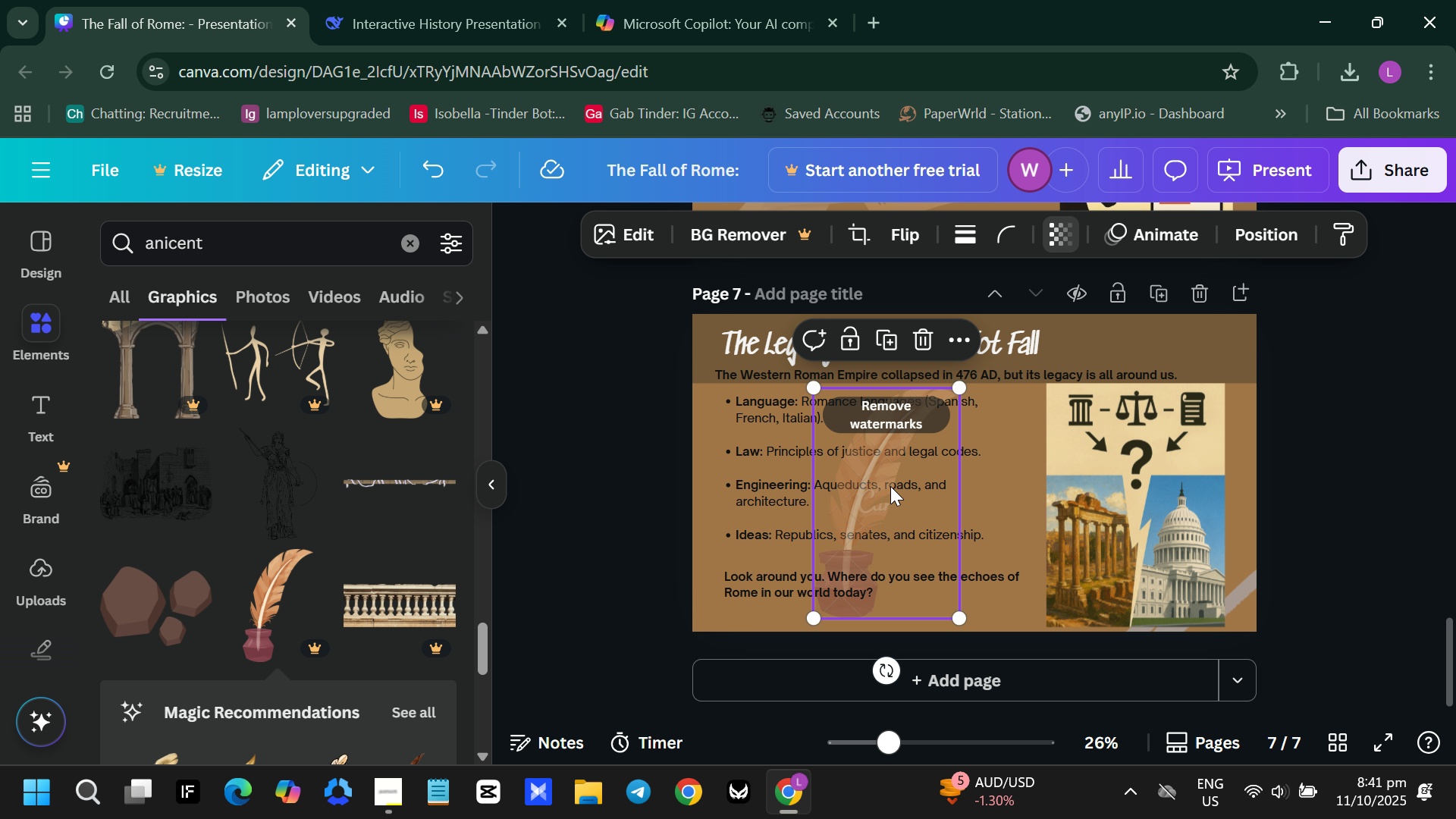 
right_click([890, 486])
 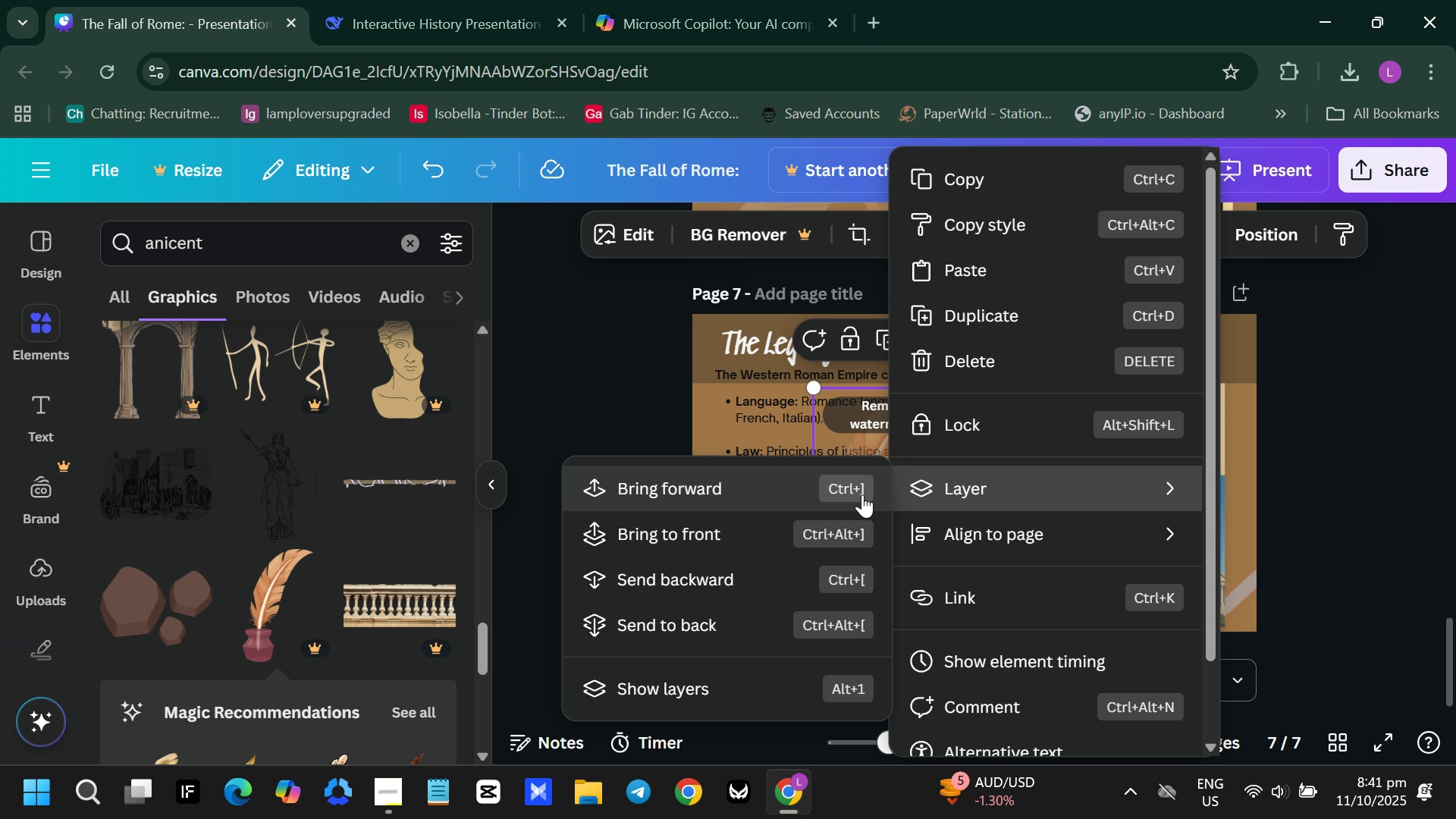 
left_click([862, 494])
 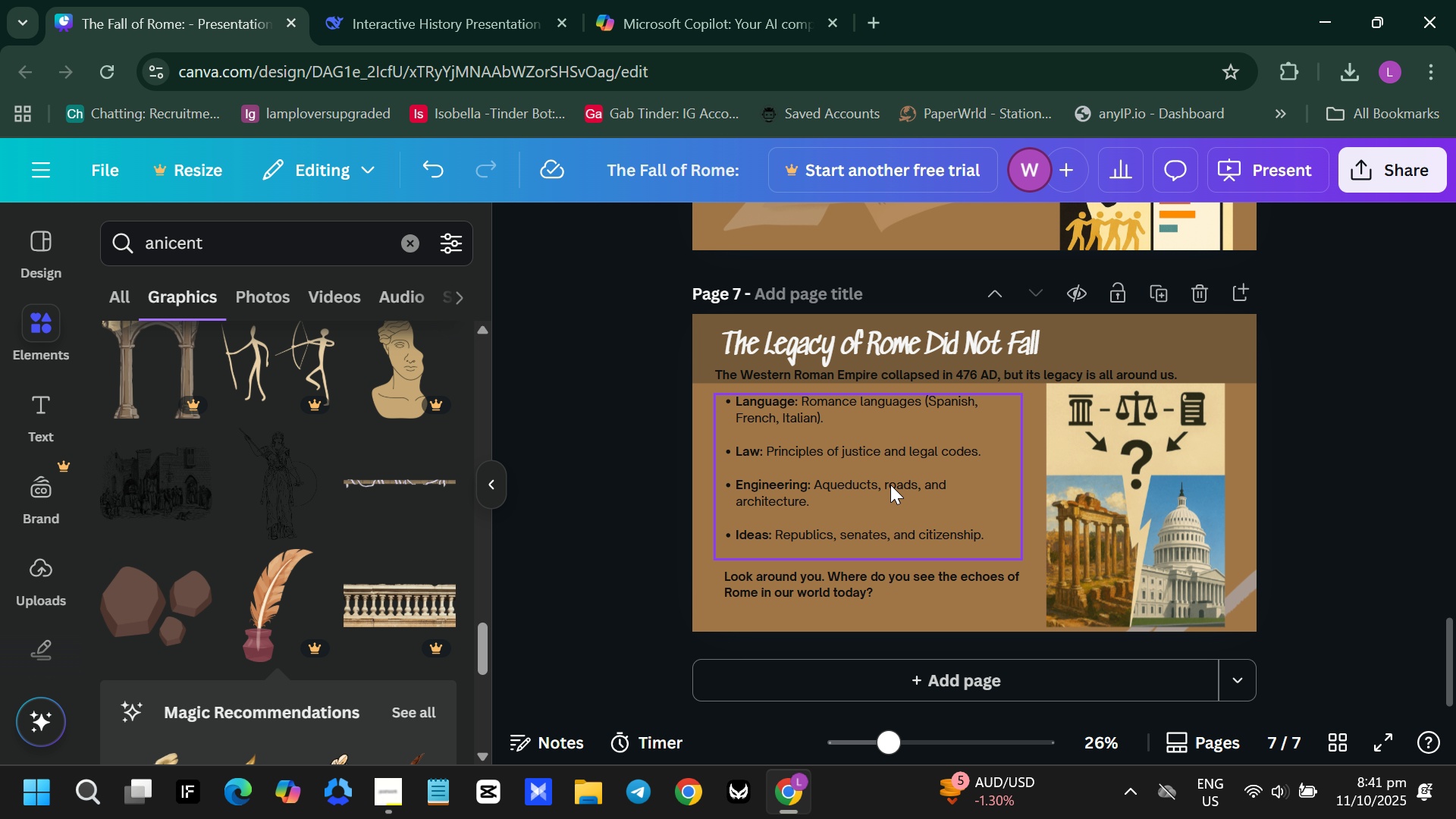 
key(Backspace)
 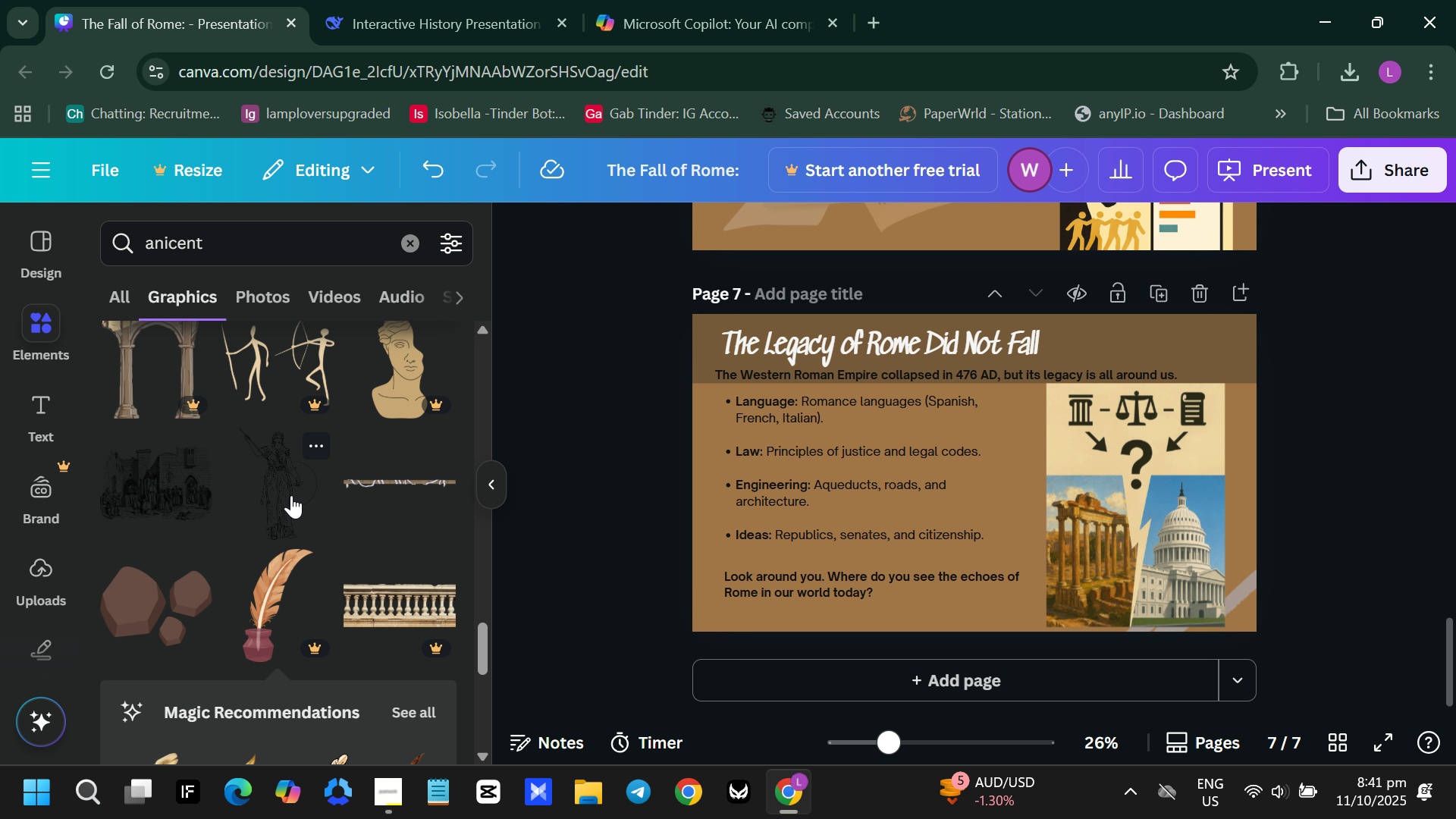 
scroll: coordinate [327, 597], scroll_direction: down, amount: 11.0
 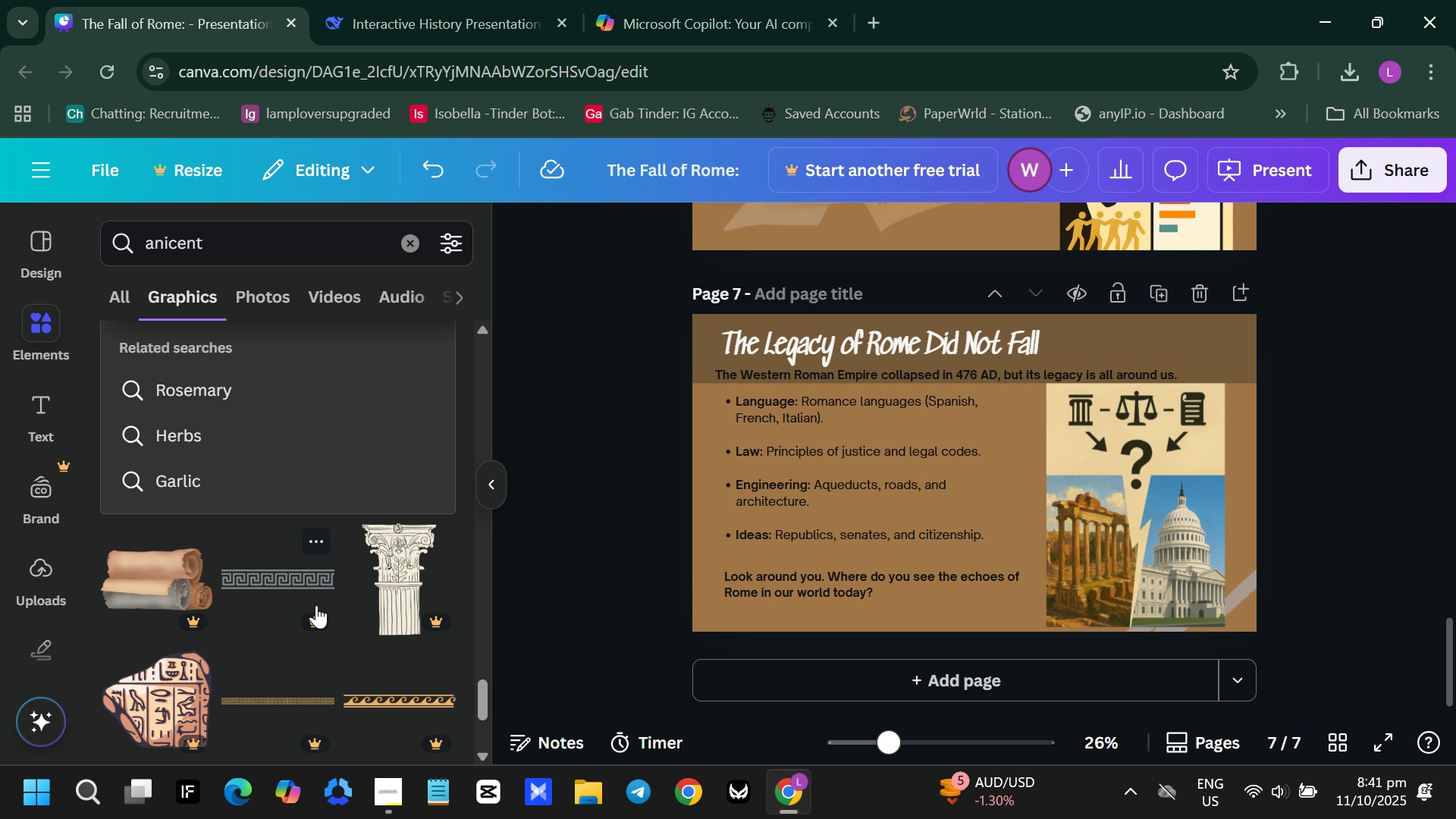 
scroll: coordinate [293, 638], scroll_direction: down, amount: 2.0
 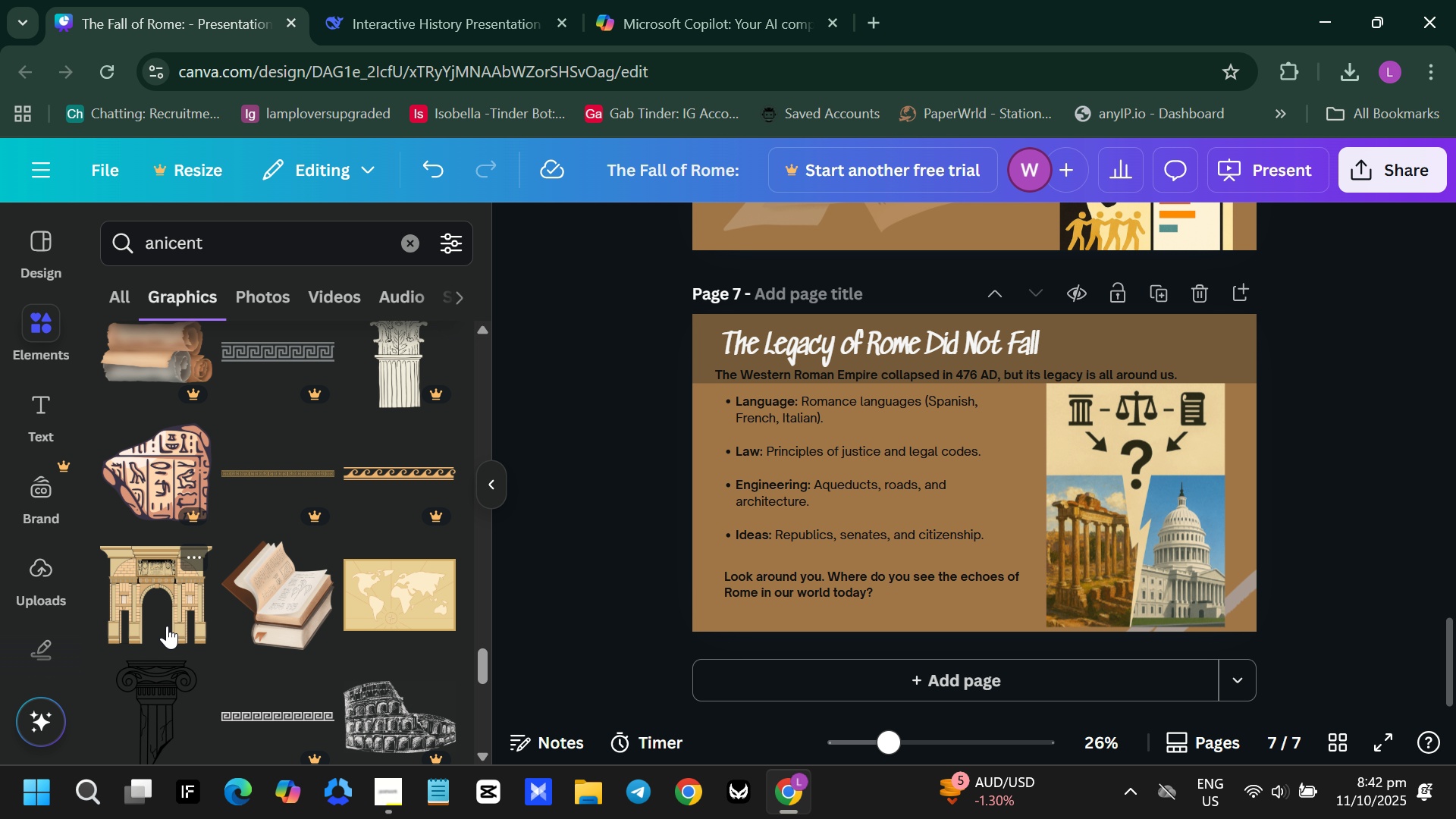 
left_click([167, 626])
 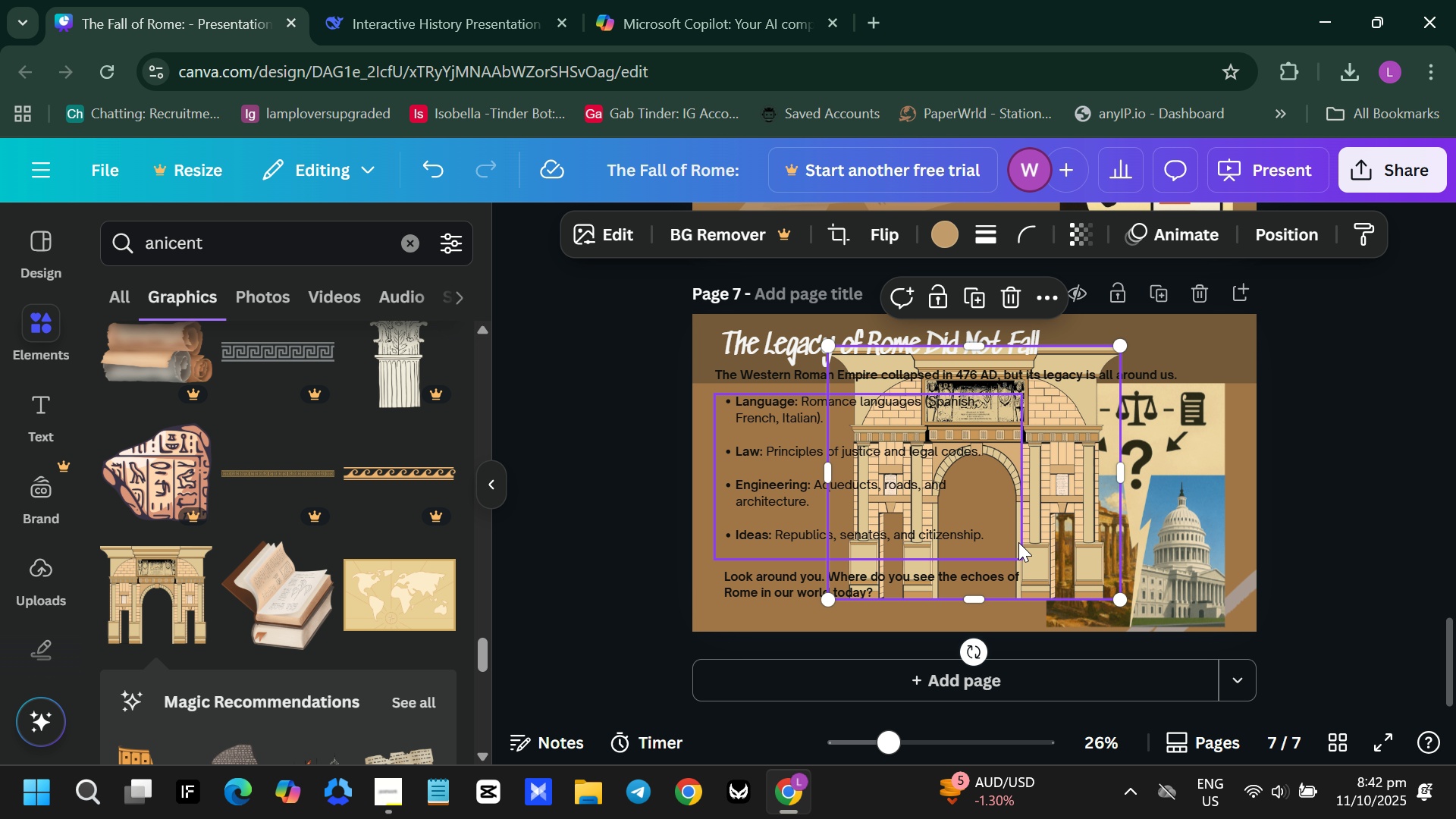 
left_click_drag(start_coordinate=[1054, 540], to_coordinate=[942, 571])
 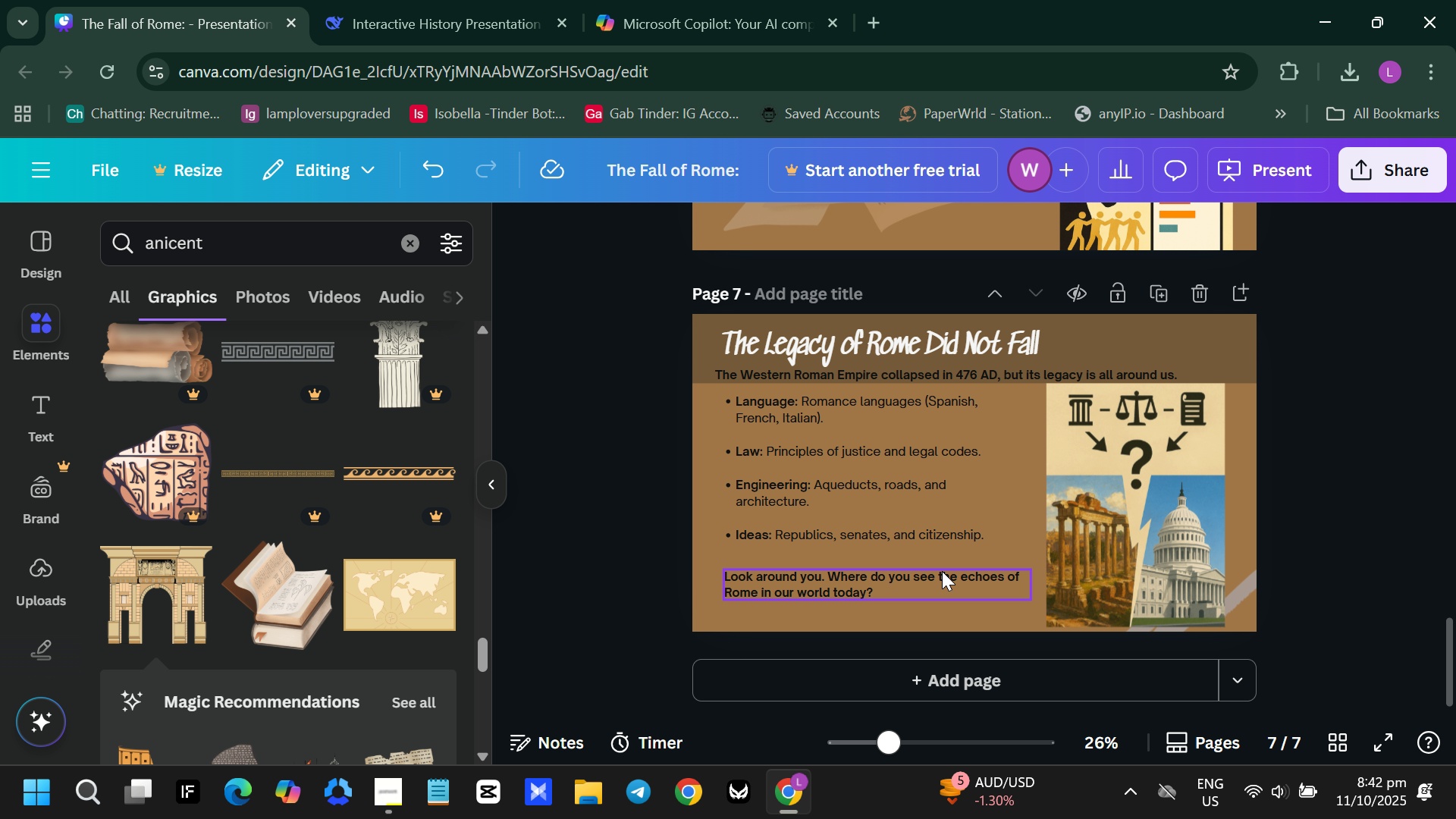 
key(Backspace)
 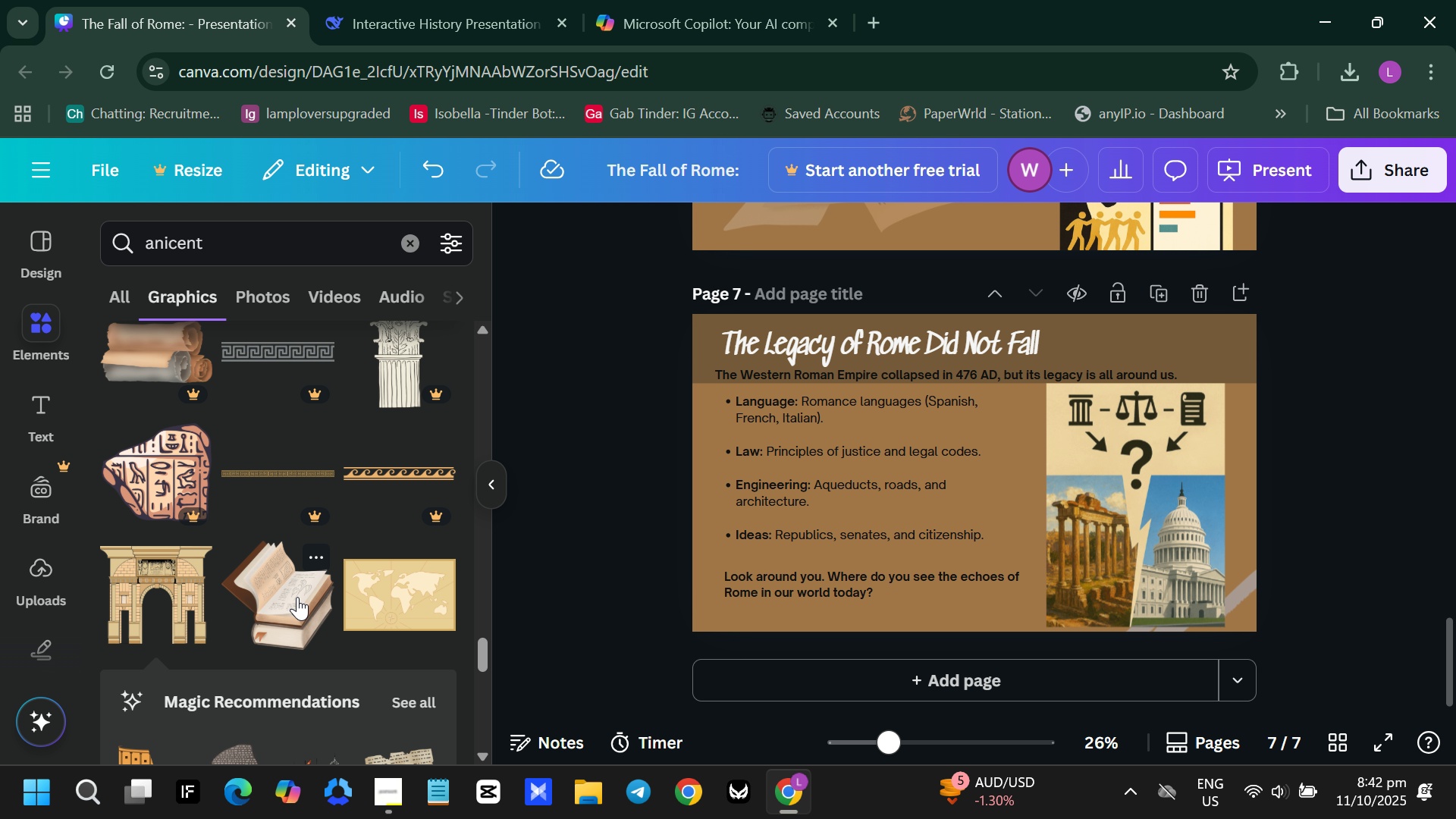 
left_click([297, 597])
 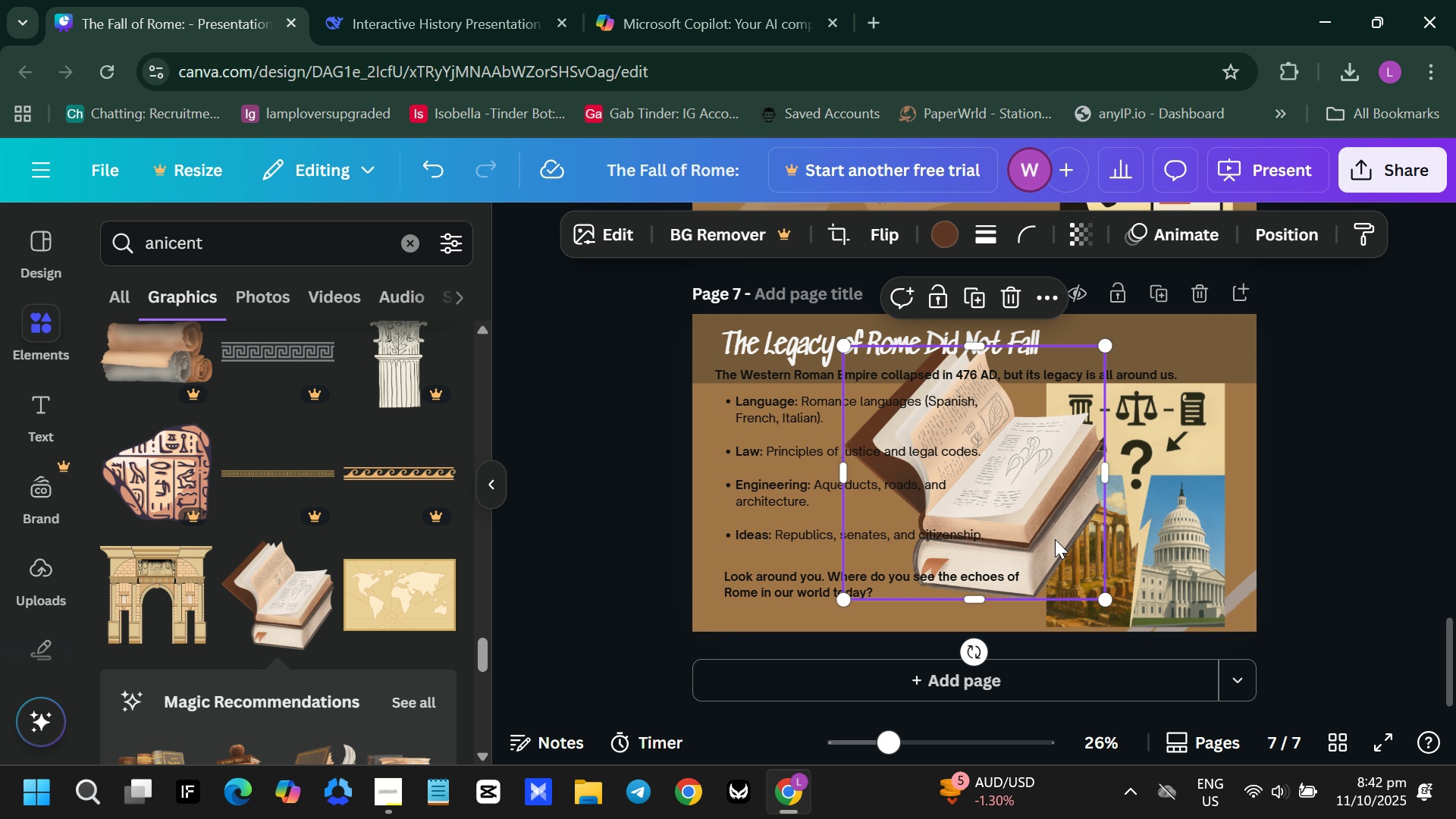 
left_click_drag(start_coordinate=[1056, 539], to_coordinate=[937, 569])
 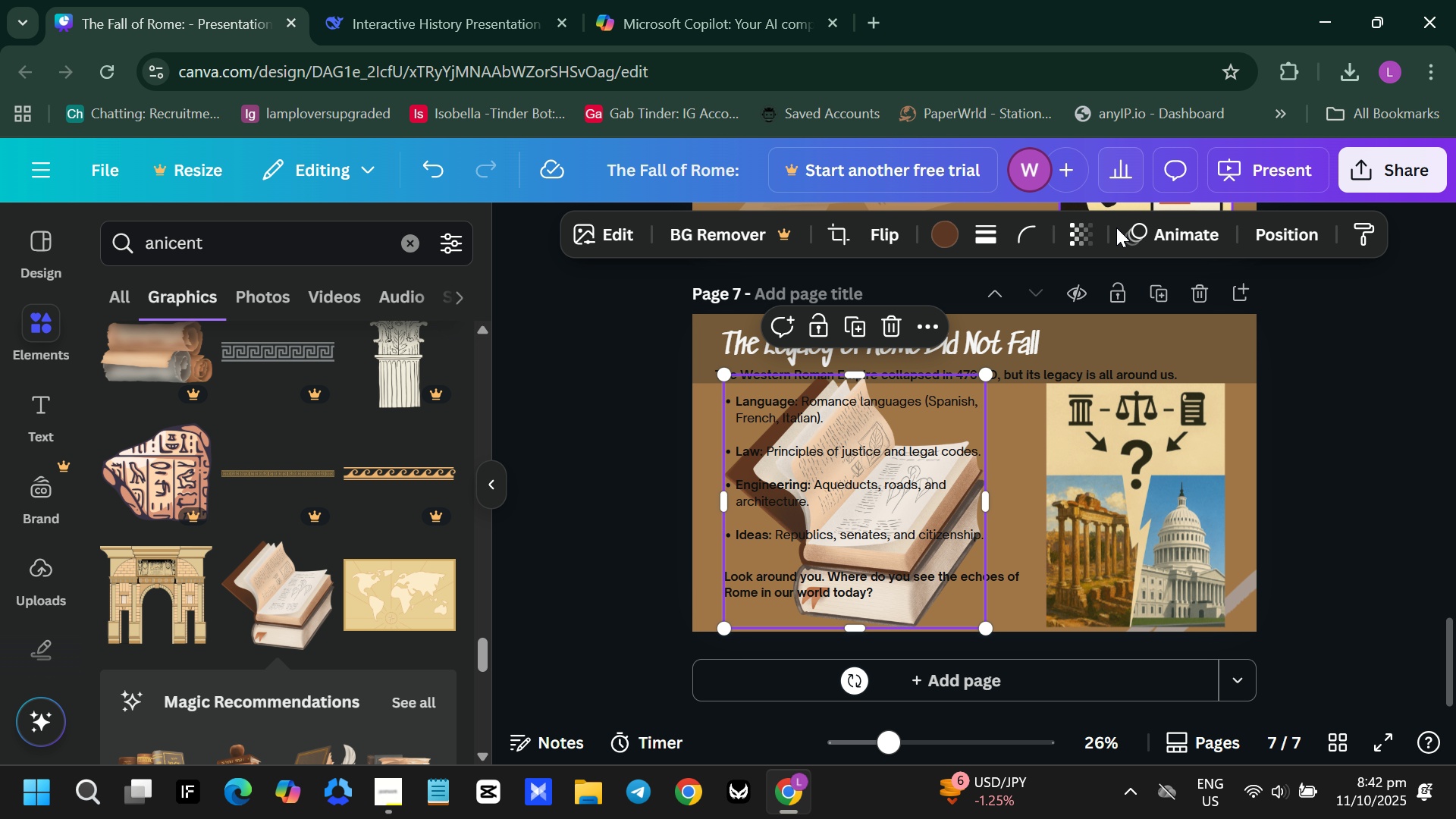 
left_click([1067, 231])
 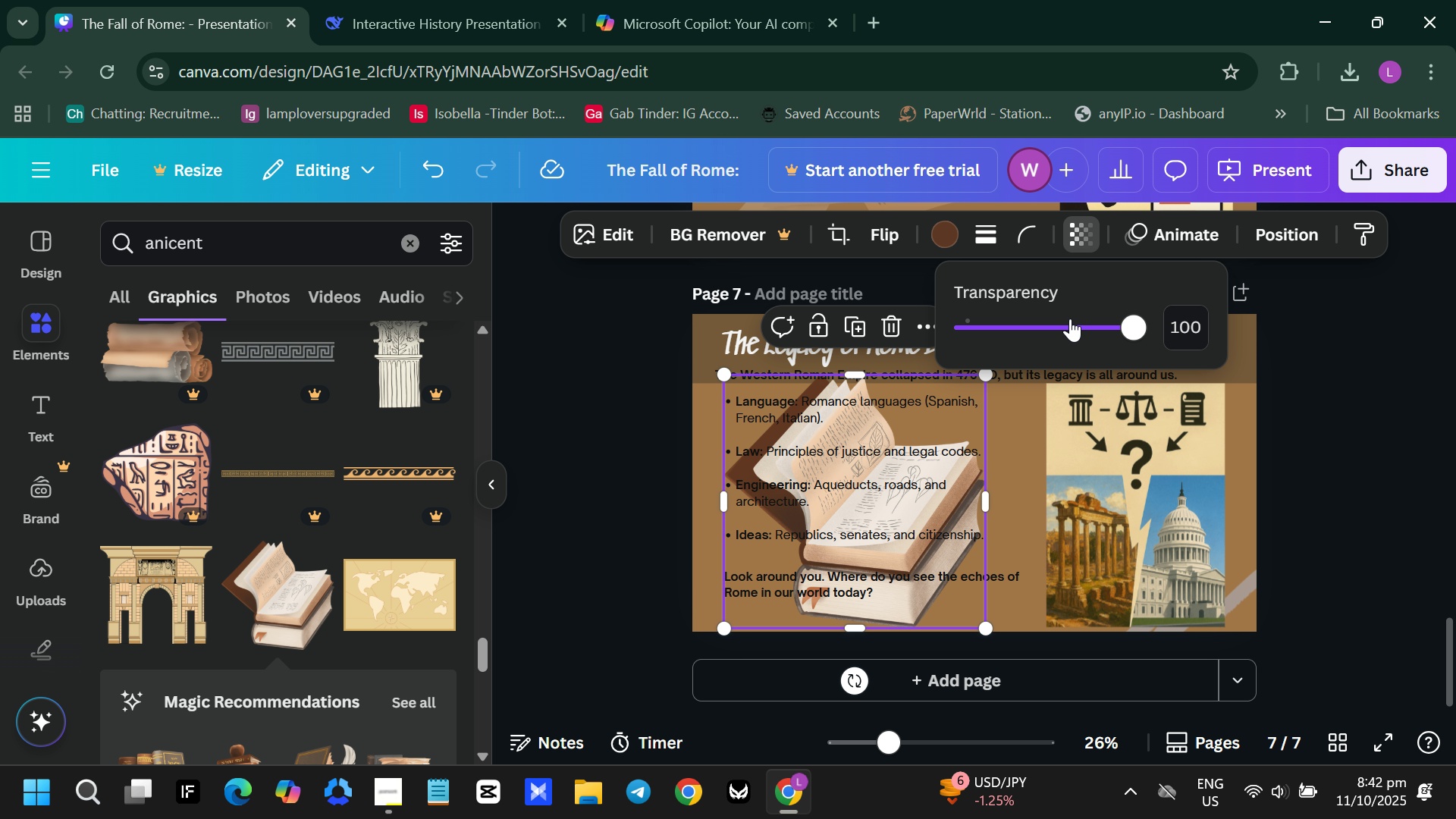 
left_click_drag(start_coordinate=[1070, 318], to_coordinate=[1003, 328])
 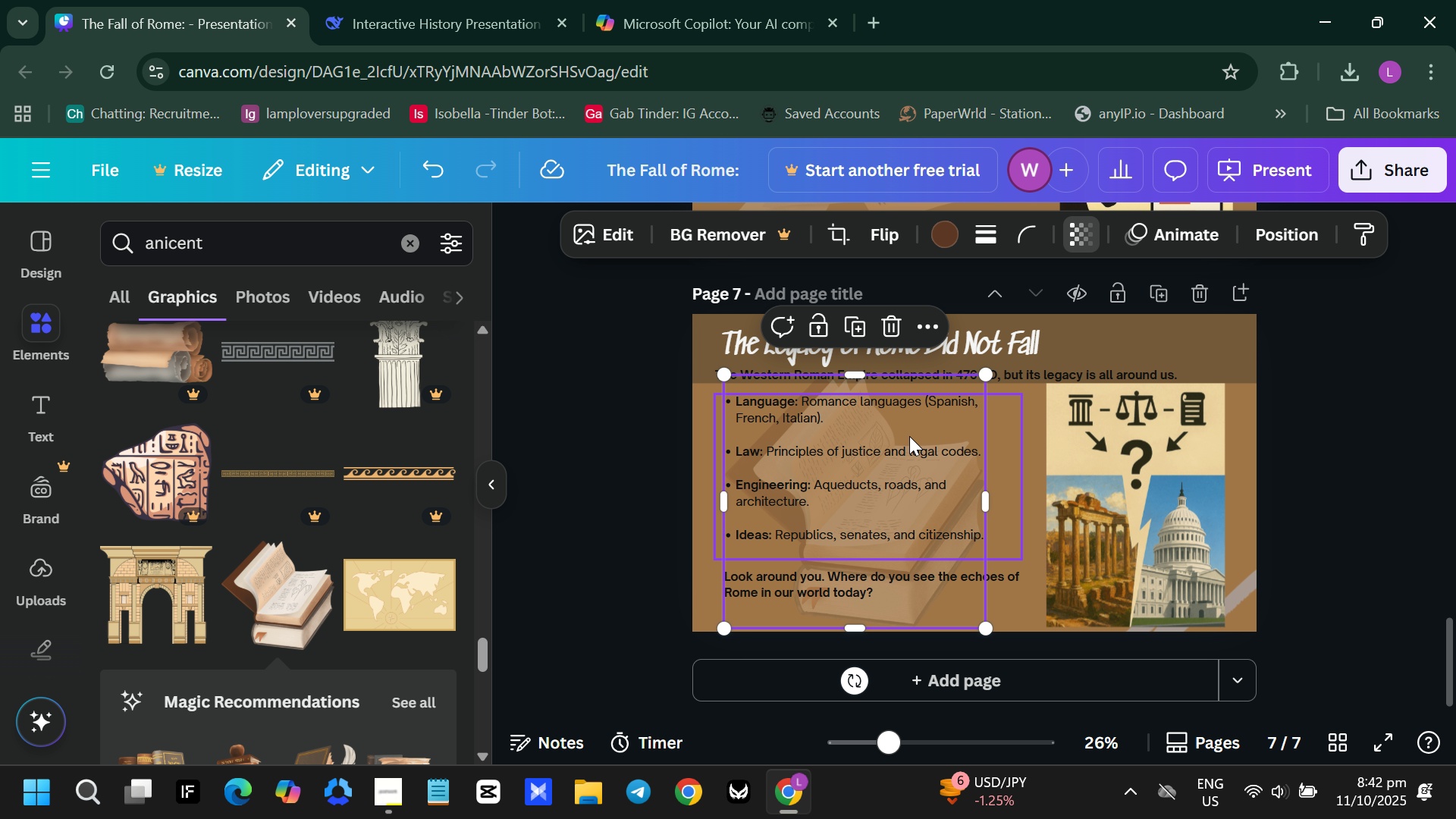 
right_click([909, 436])
 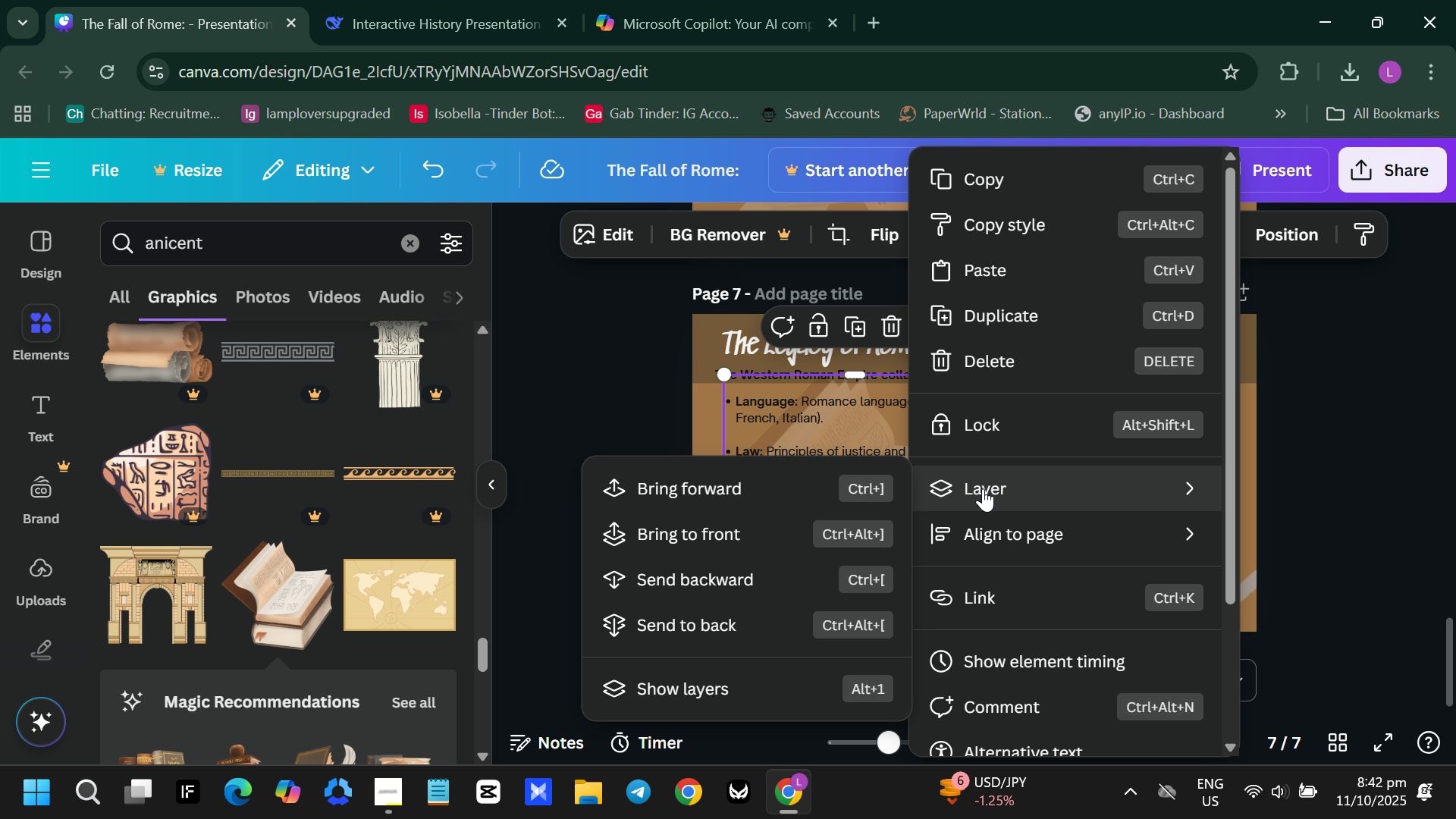 
left_click([983, 488])
 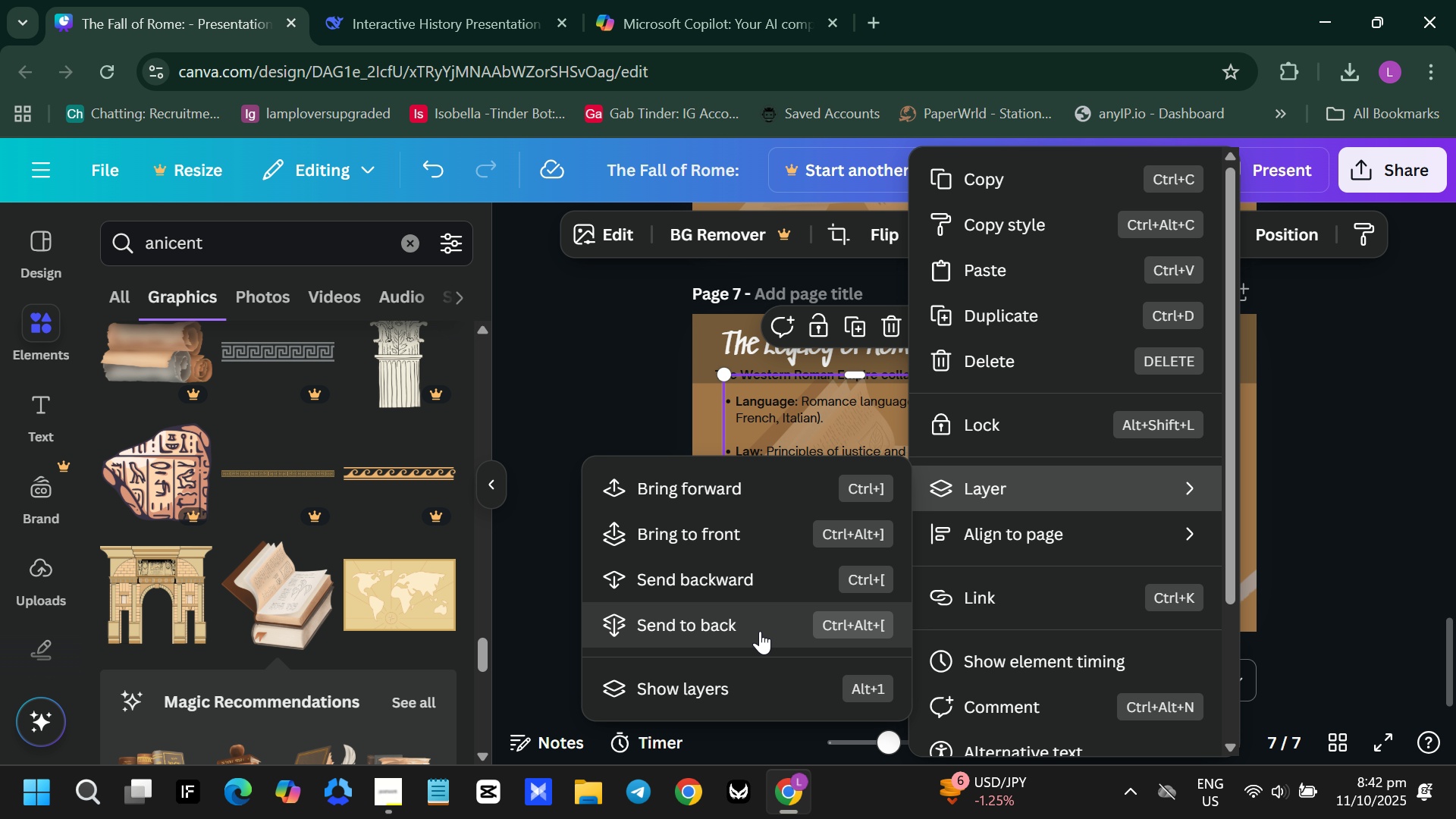 
left_click([760, 631])
 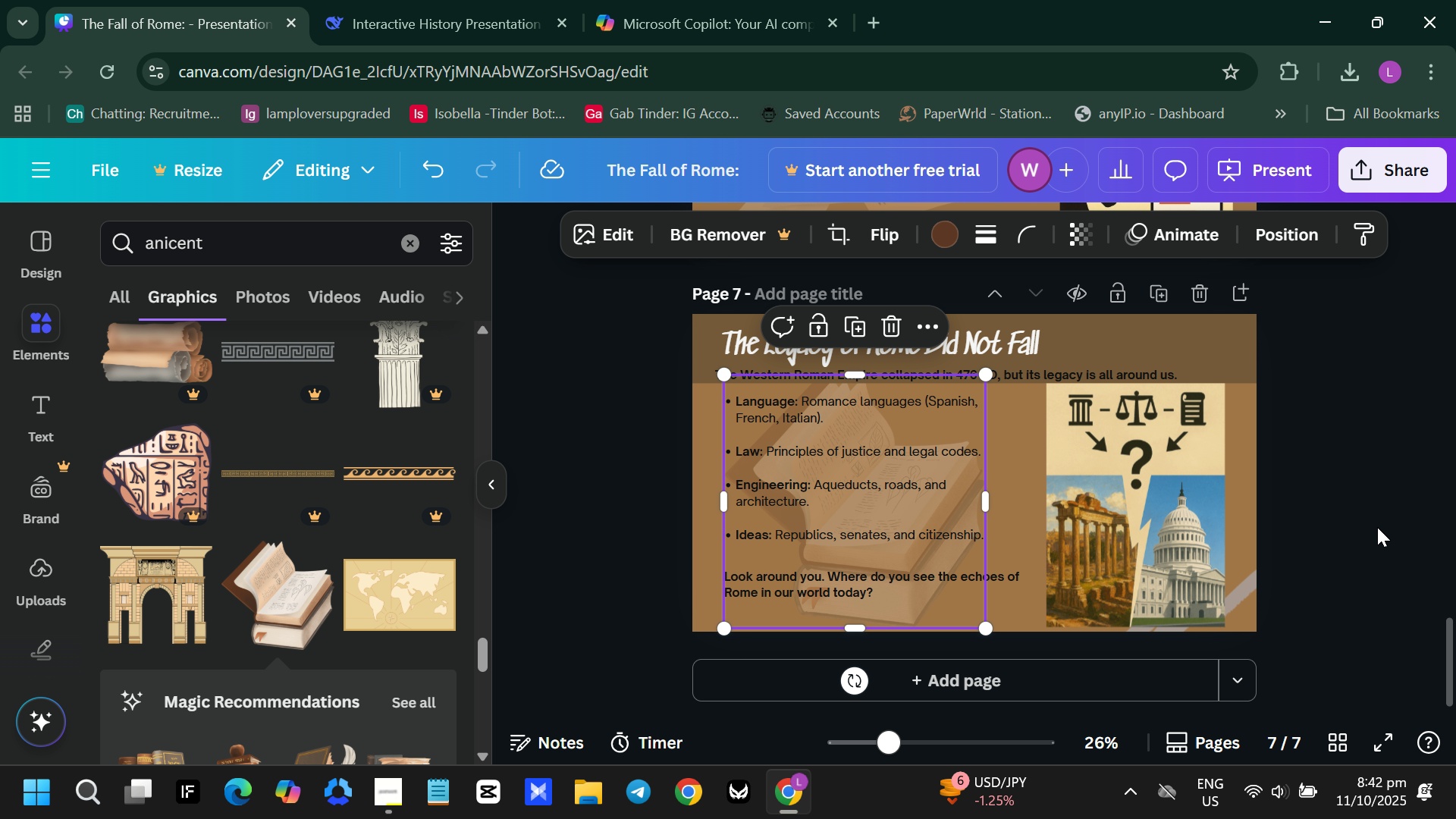 
left_click([1348, 523])
 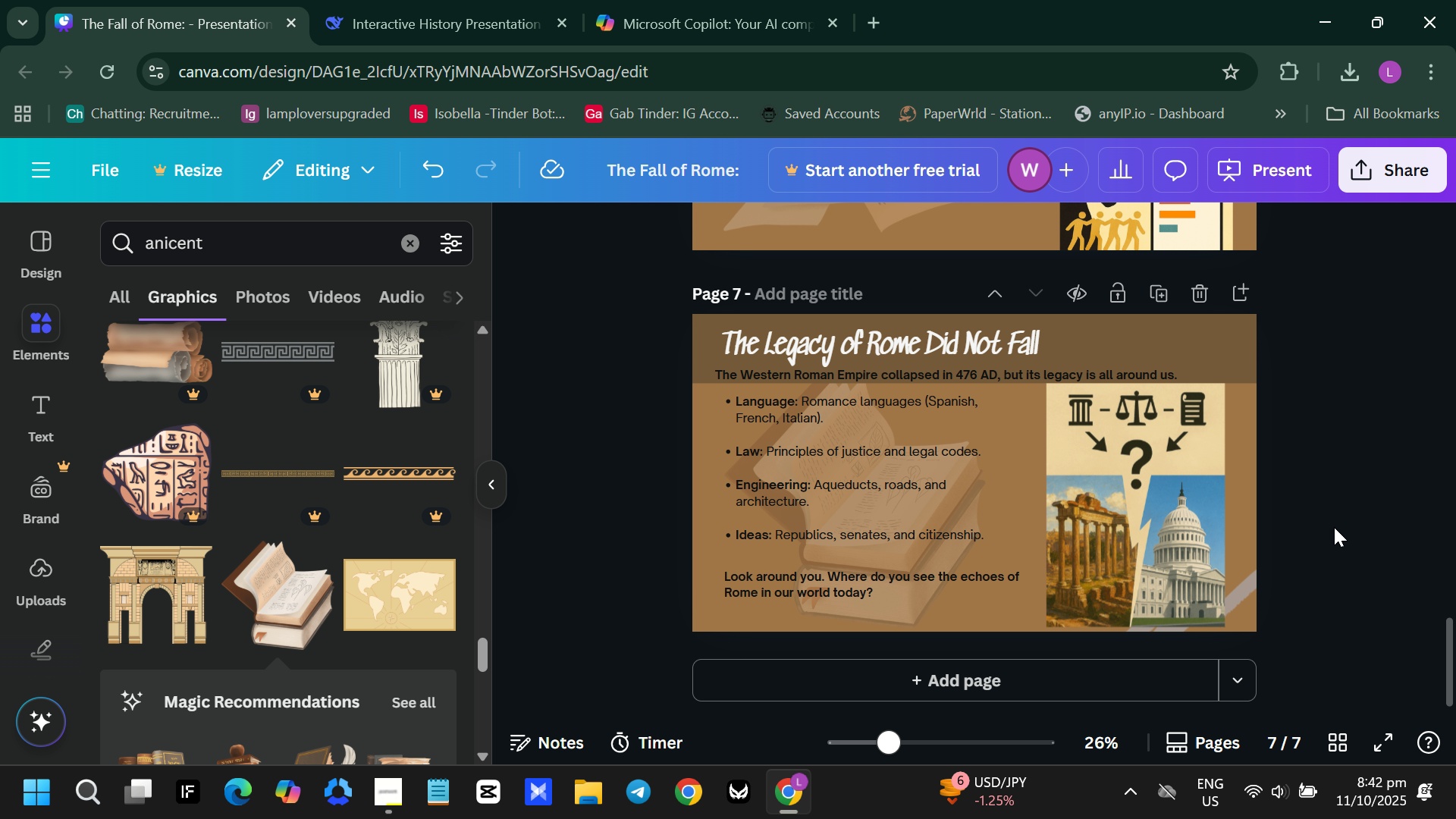 
scroll: coordinate [1333, 527], scroll_direction: up, amount: 23.0
 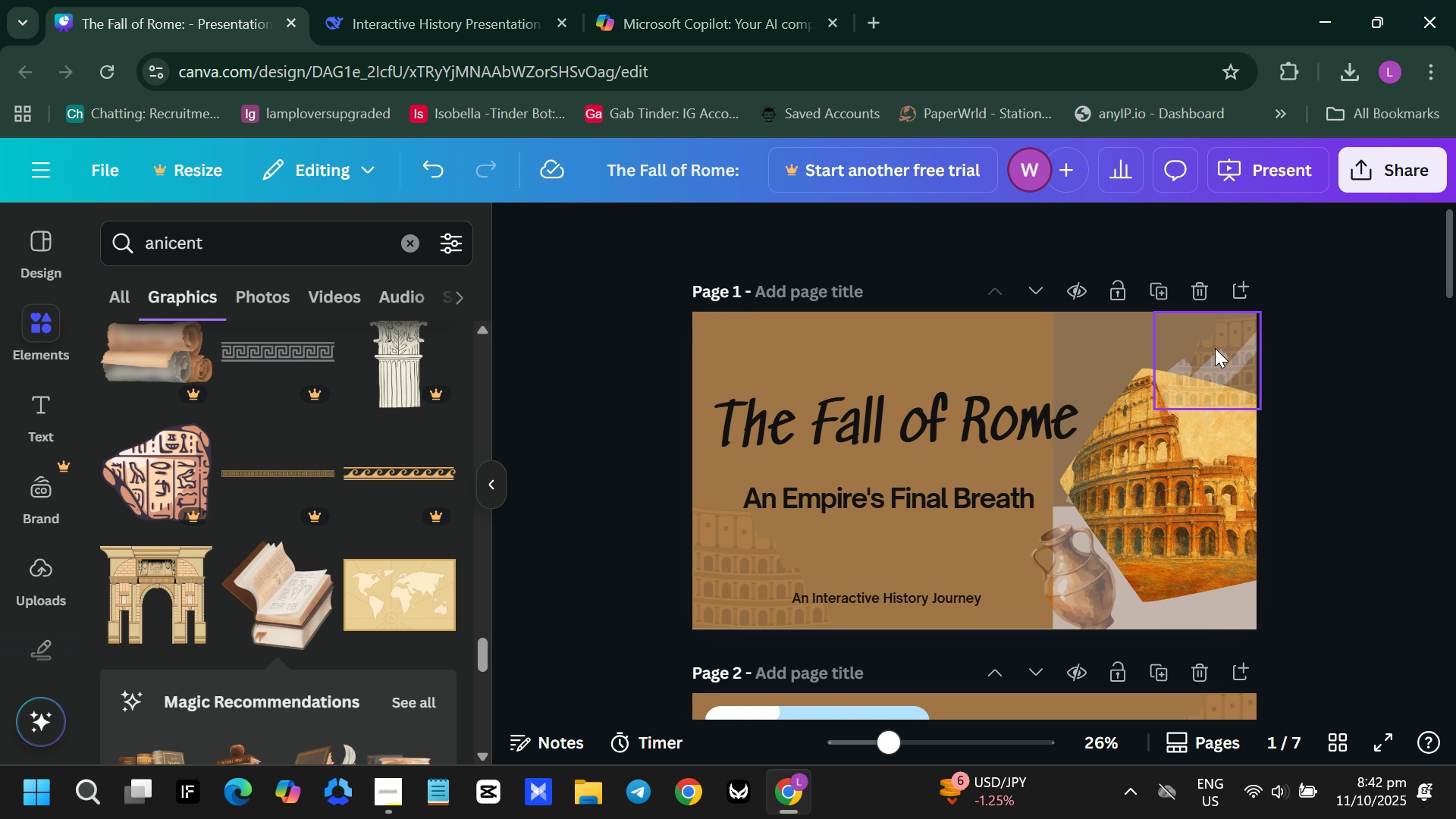 
left_click([1215, 348])
 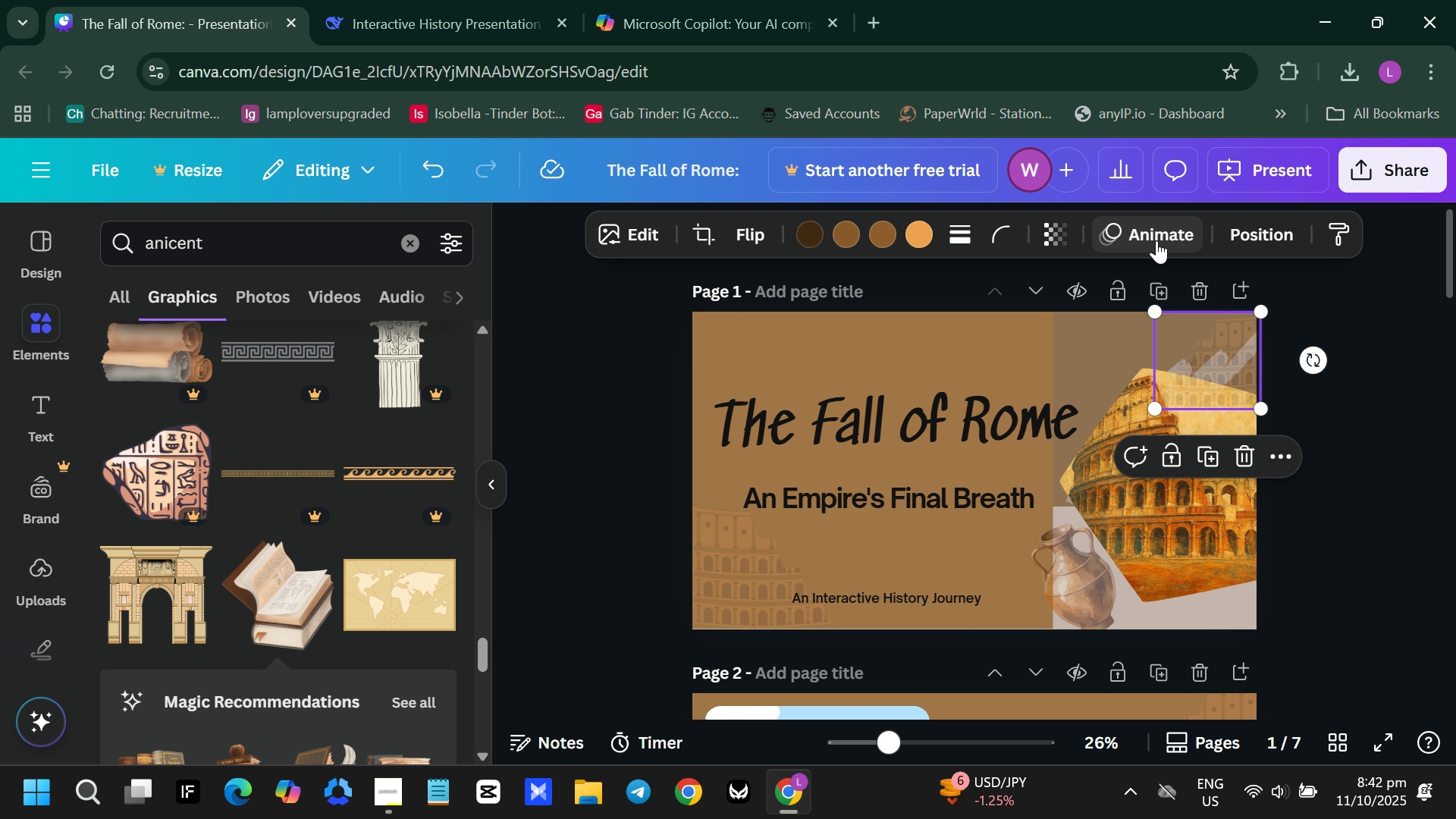 
left_click([1156, 240])
 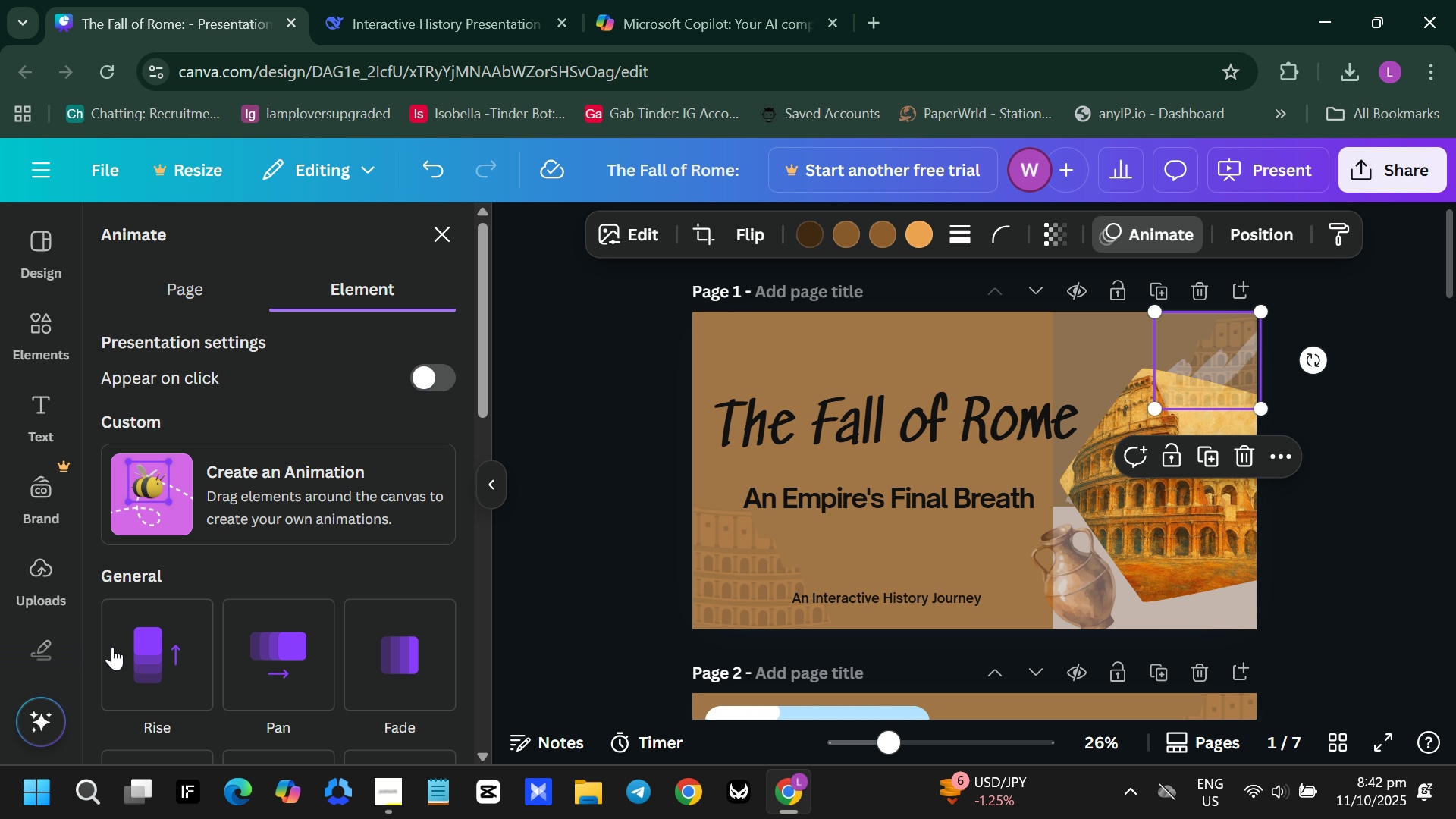 
scroll: coordinate [145, 648], scroll_direction: down, amount: 3.0
 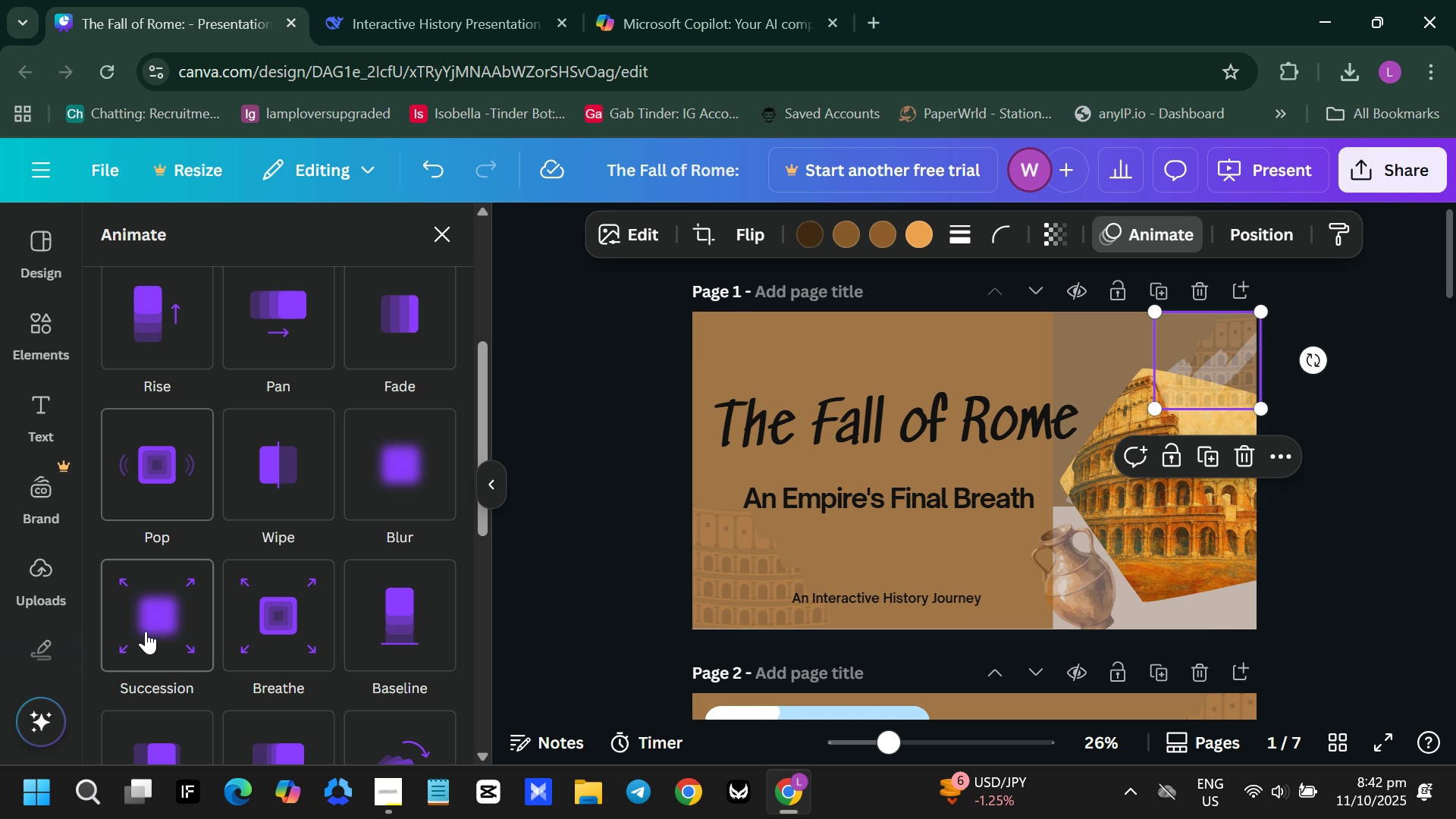 
left_click([146, 631])
 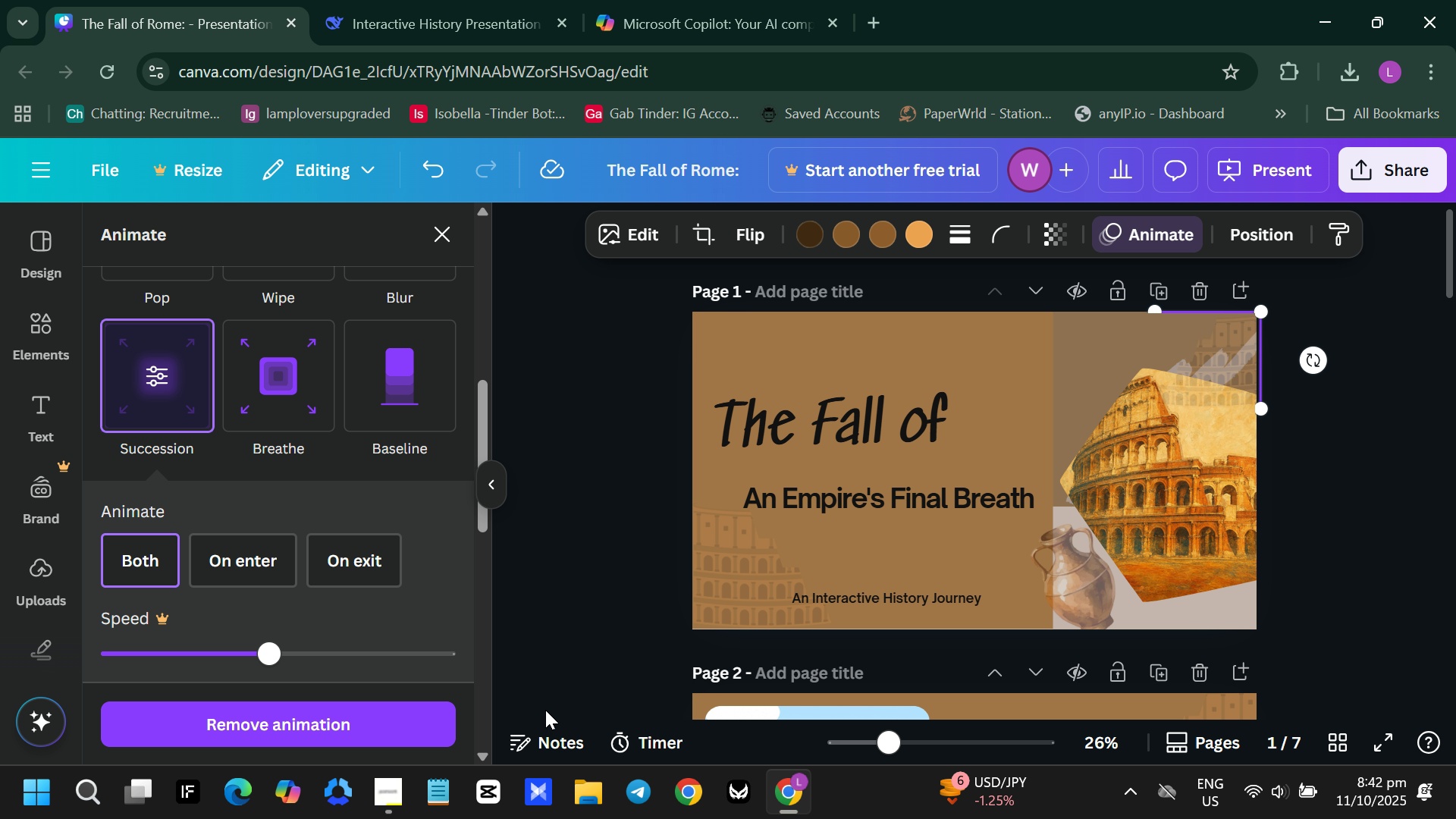 
scroll: coordinate [183, 602], scroll_direction: down, amount: 3.0
 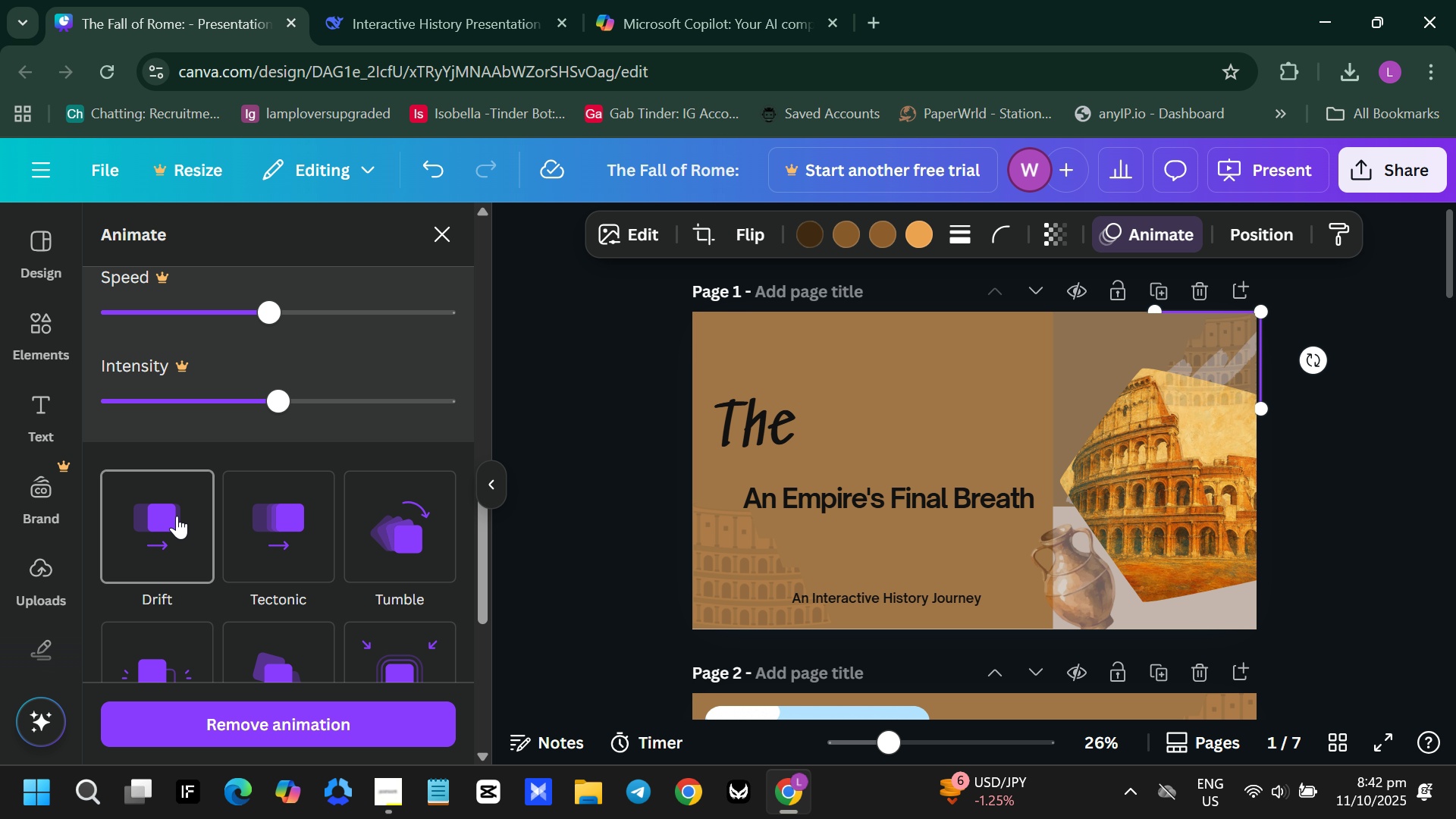 
left_click([177, 516])
 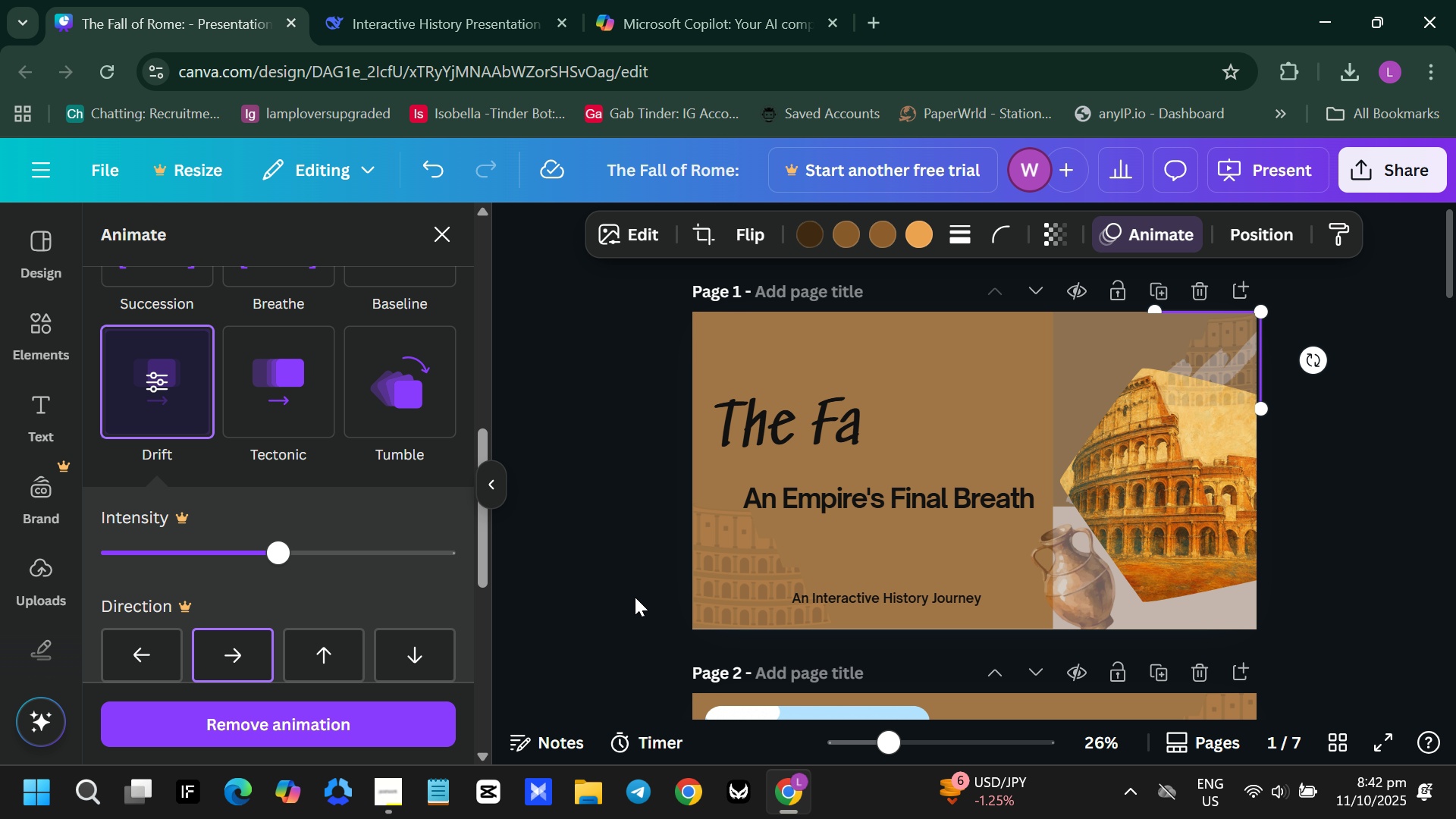 
left_click([748, 605])
 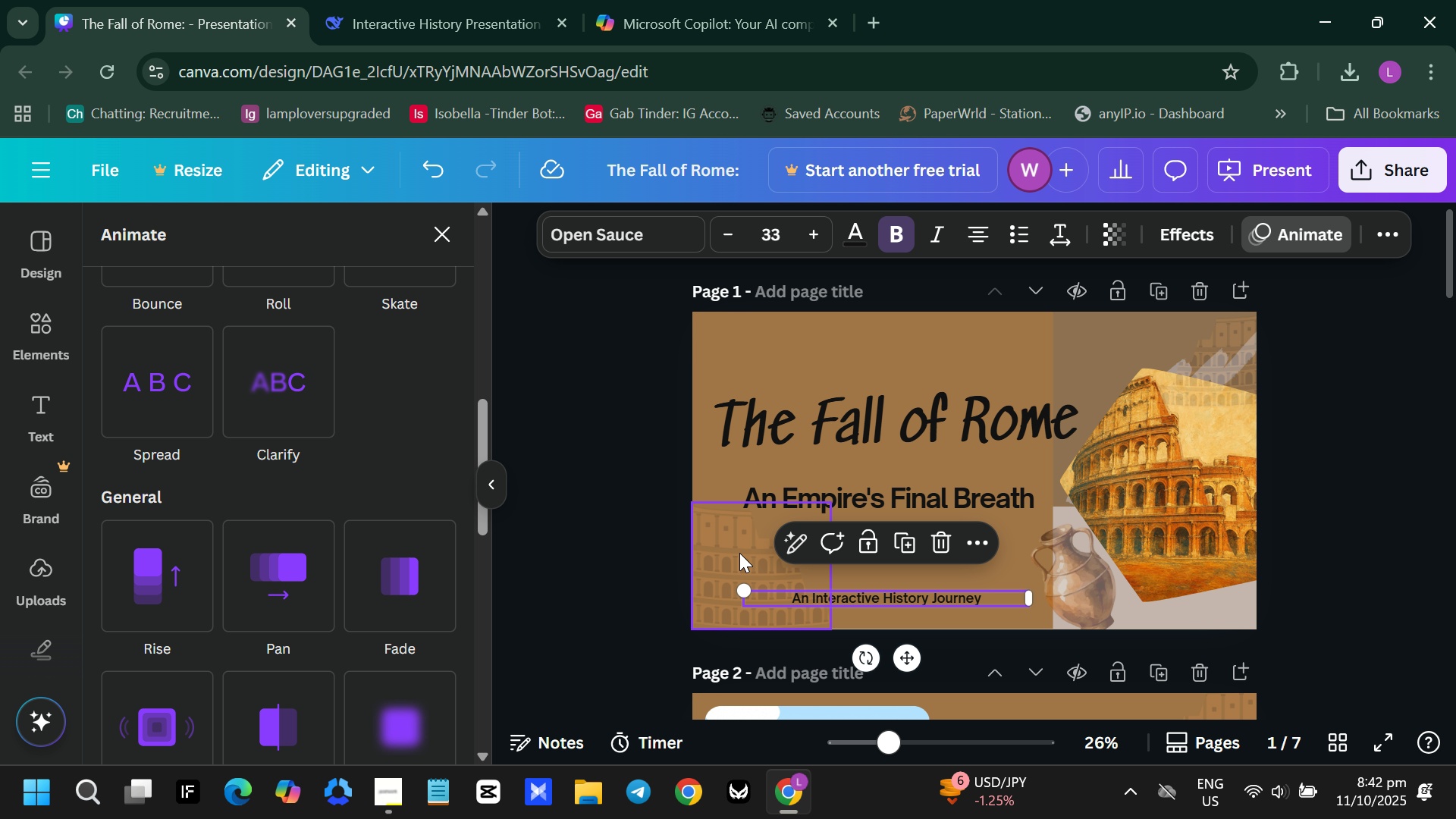 
left_click([739, 552])
 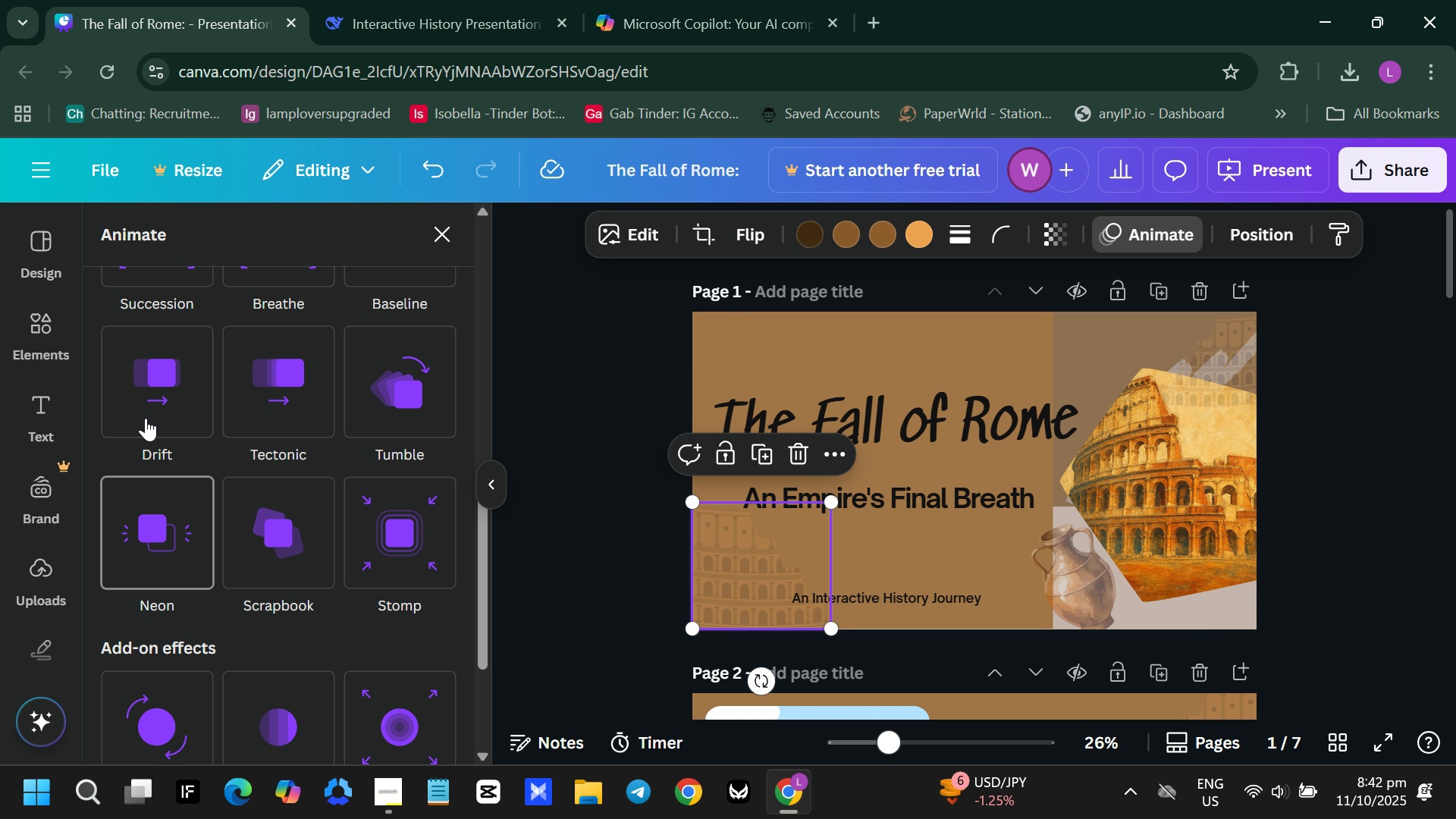 
left_click([149, 384])
 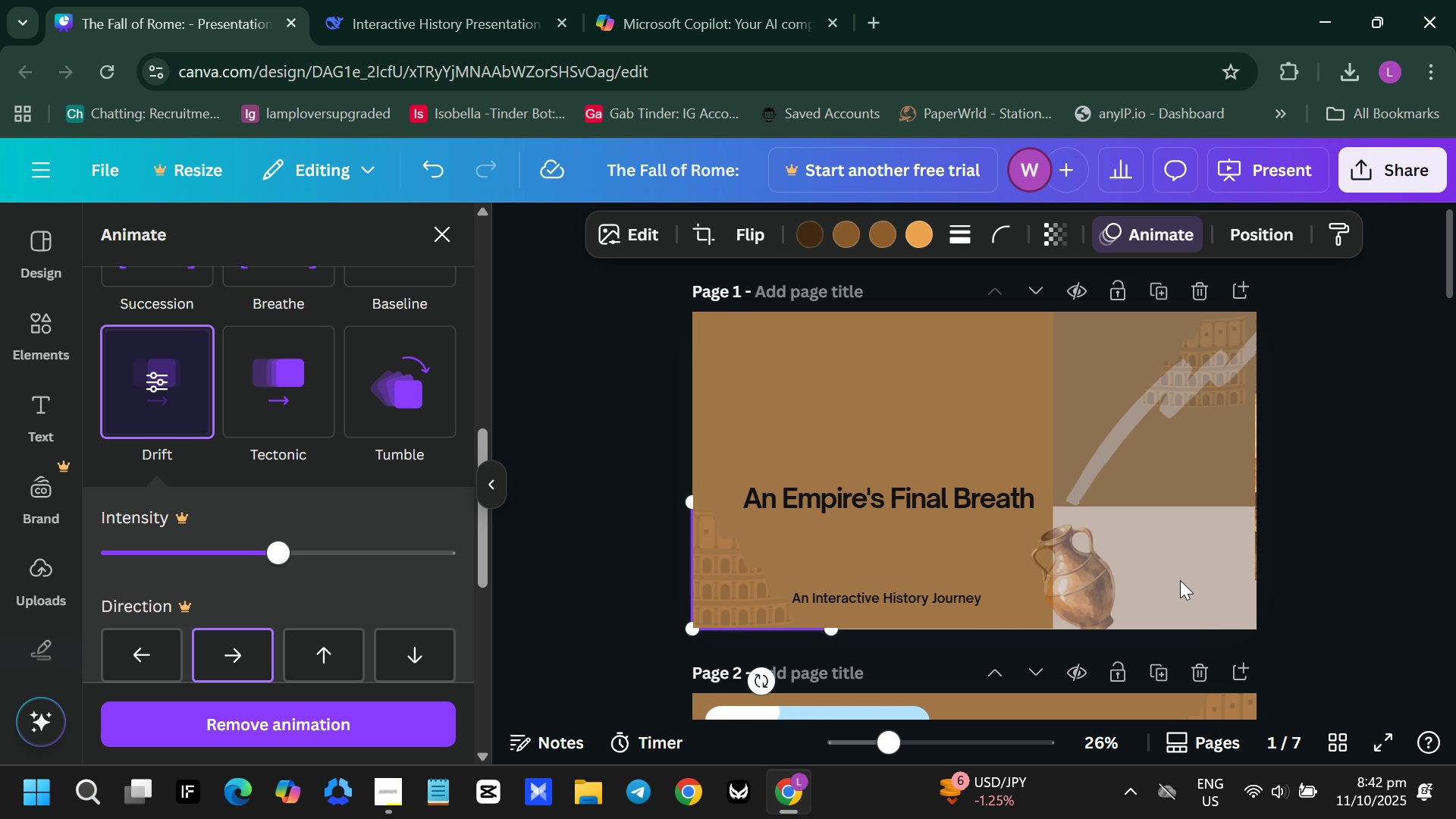 
scroll: coordinate [1184, 579], scroll_direction: down, amount: 2.0
 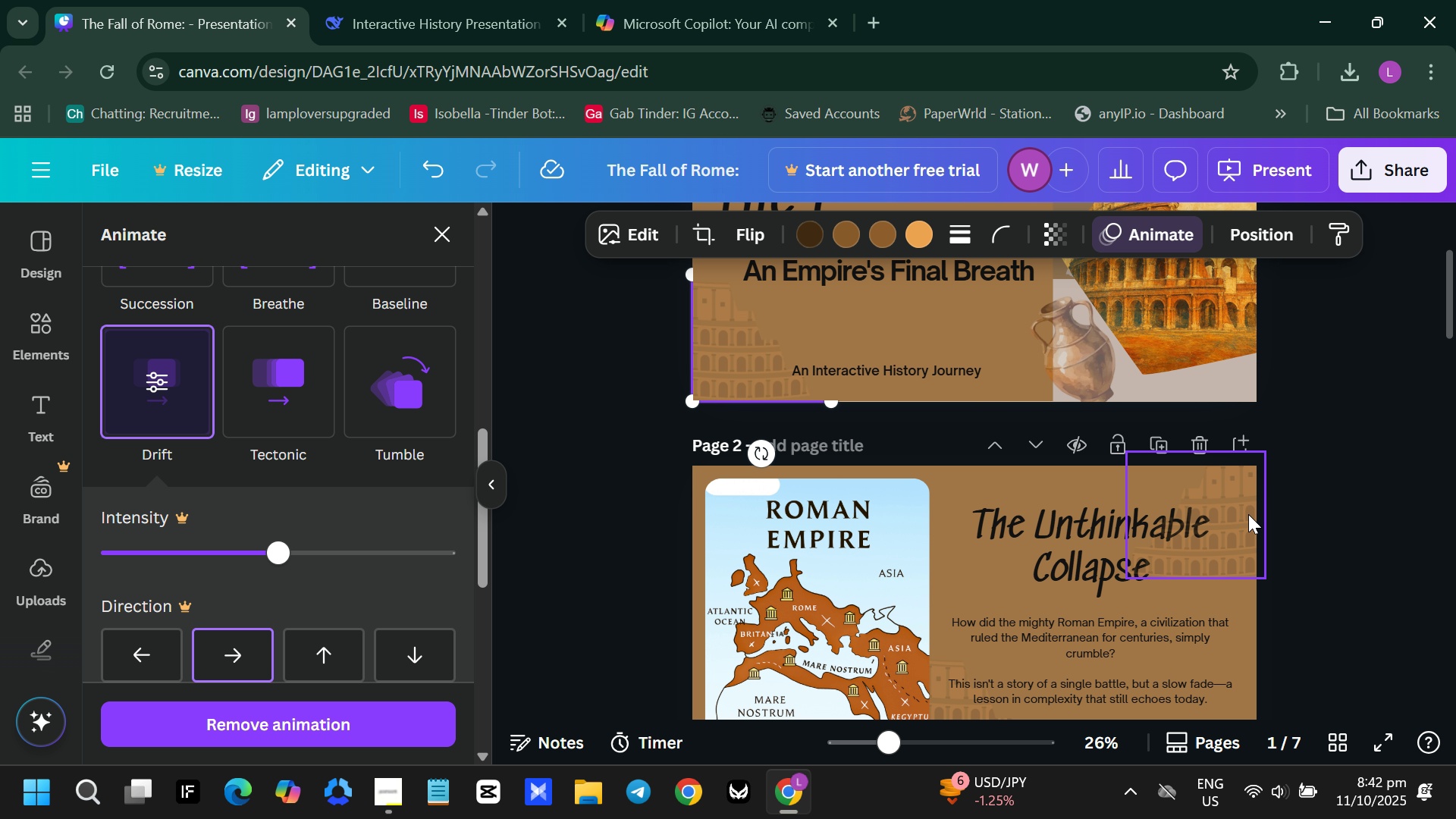 
left_click([1248, 514])
 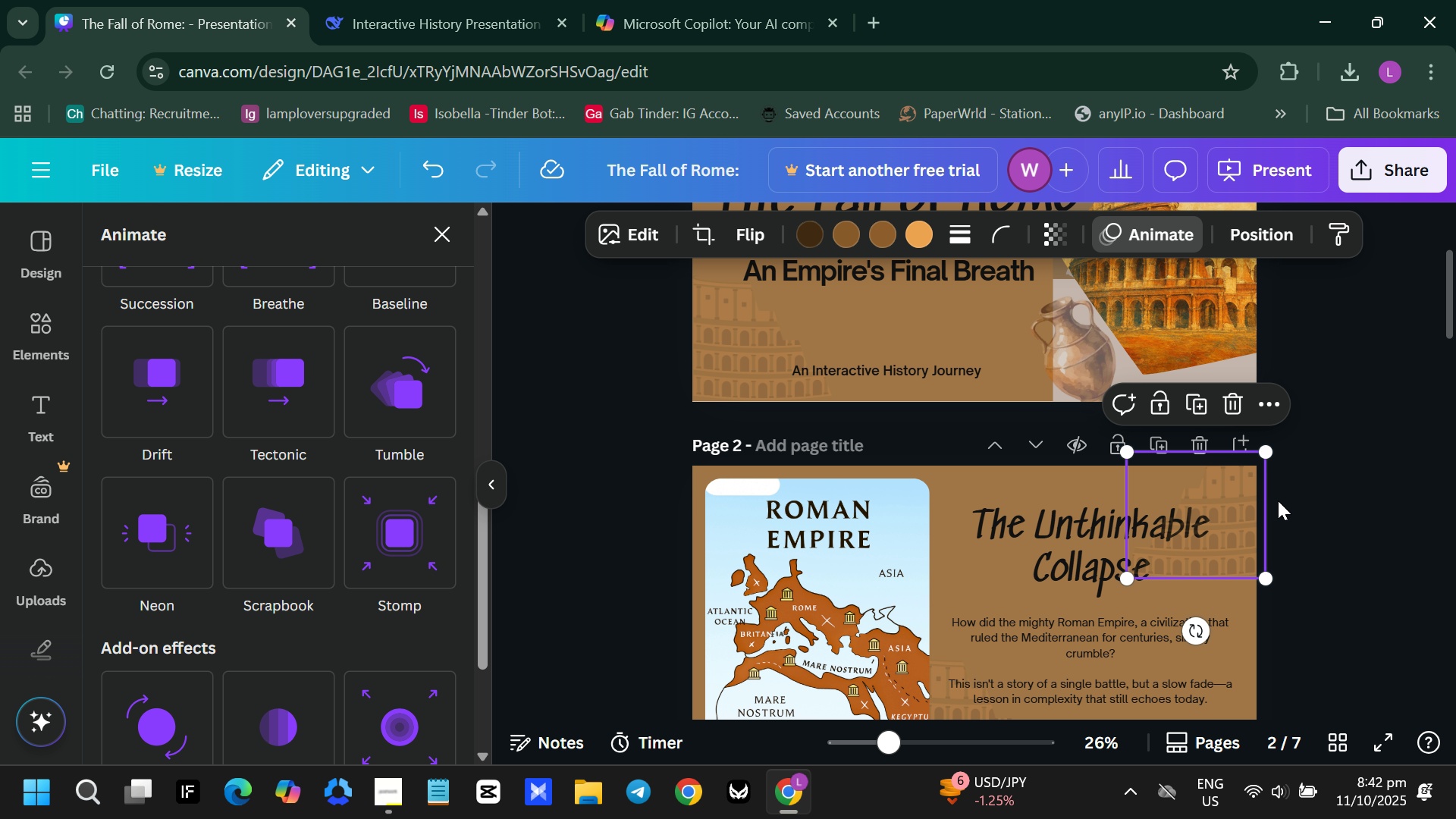 
scroll: coordinate [1006, 507], scroll_direction: down, amount: 1.0
 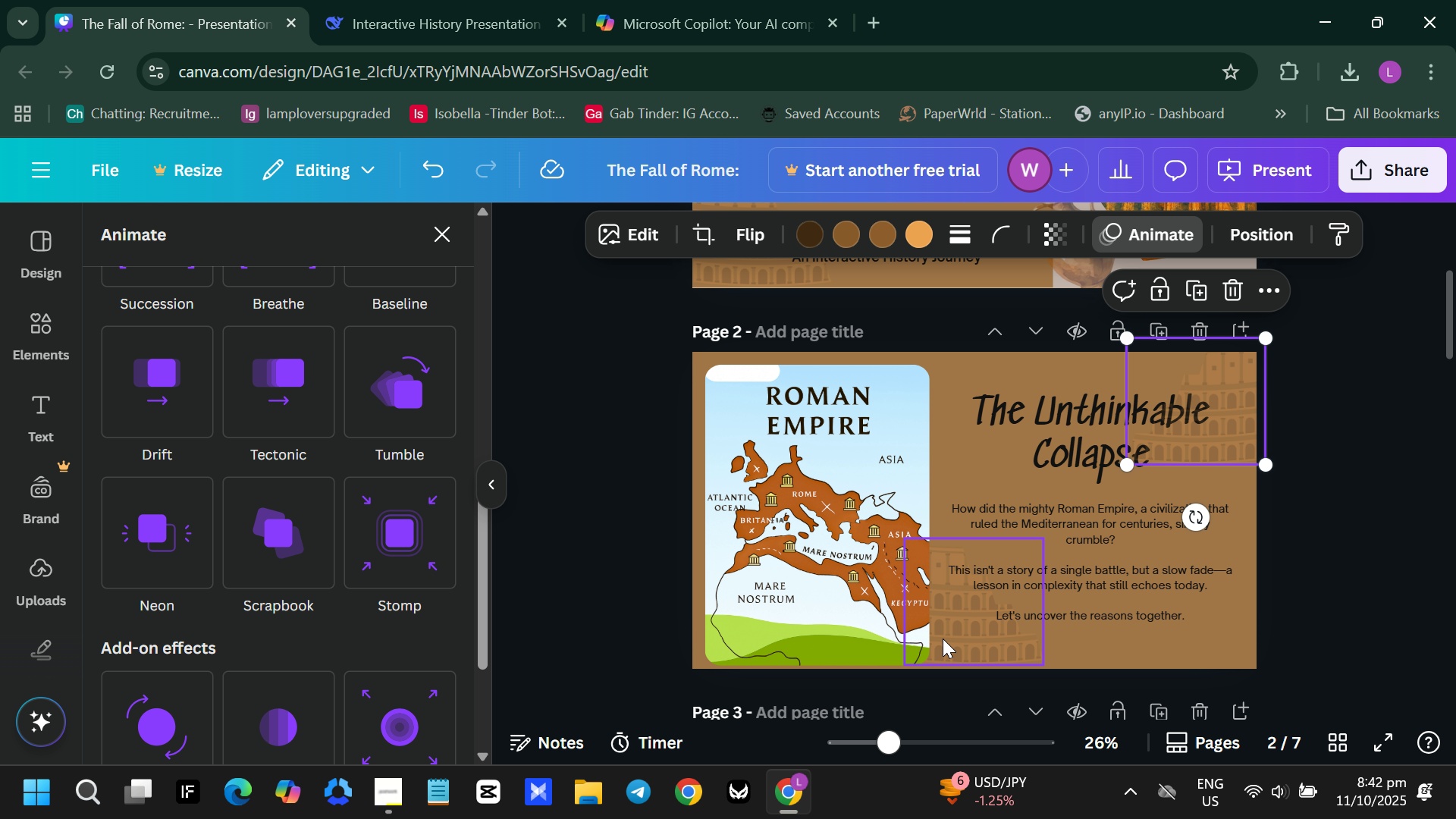 
left_click([943, 639])
 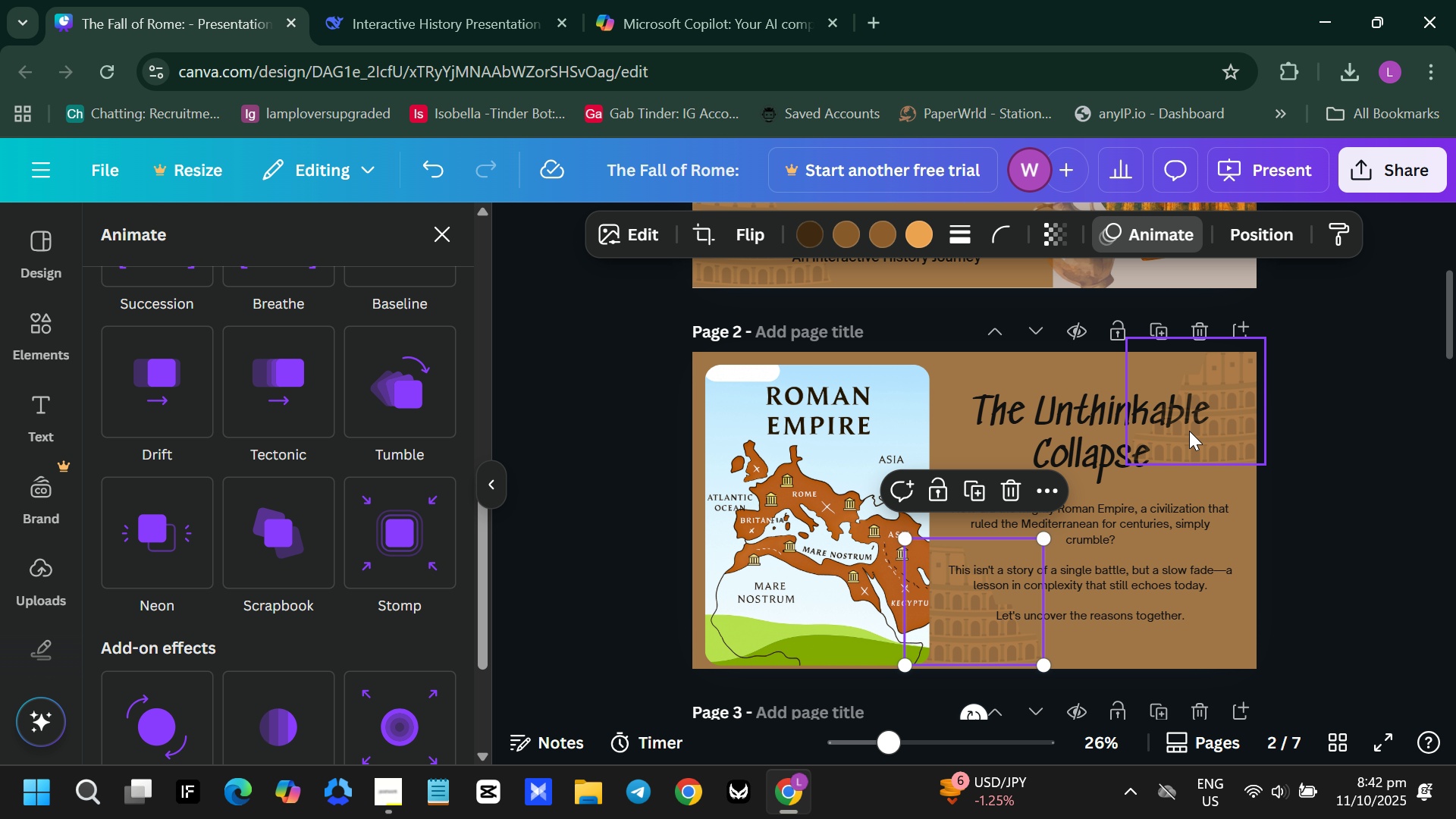 
scroll: coordinate [1254, 485], scroll_direction: down, amount: 7.0
 